 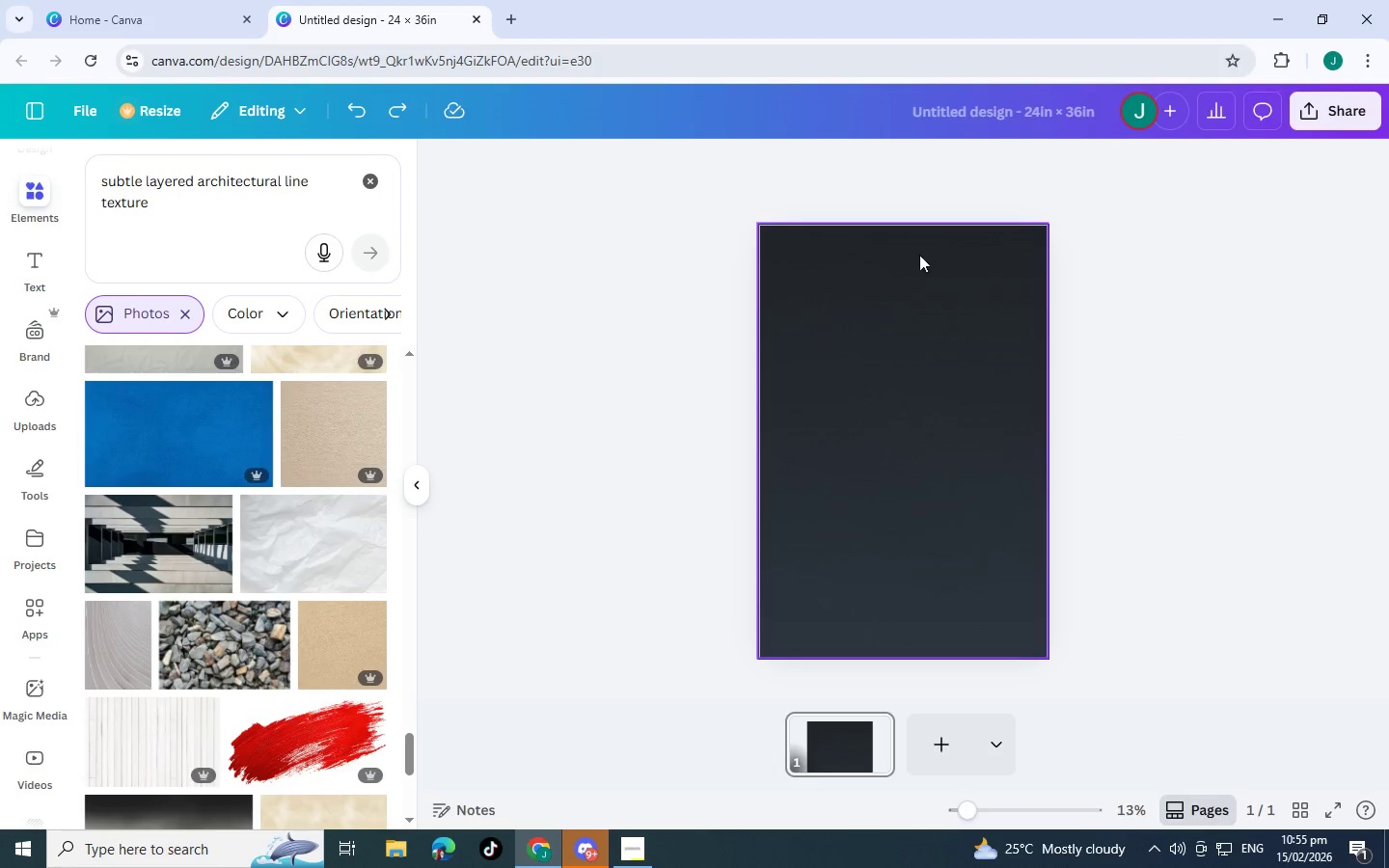 
left_click([191, 318])
 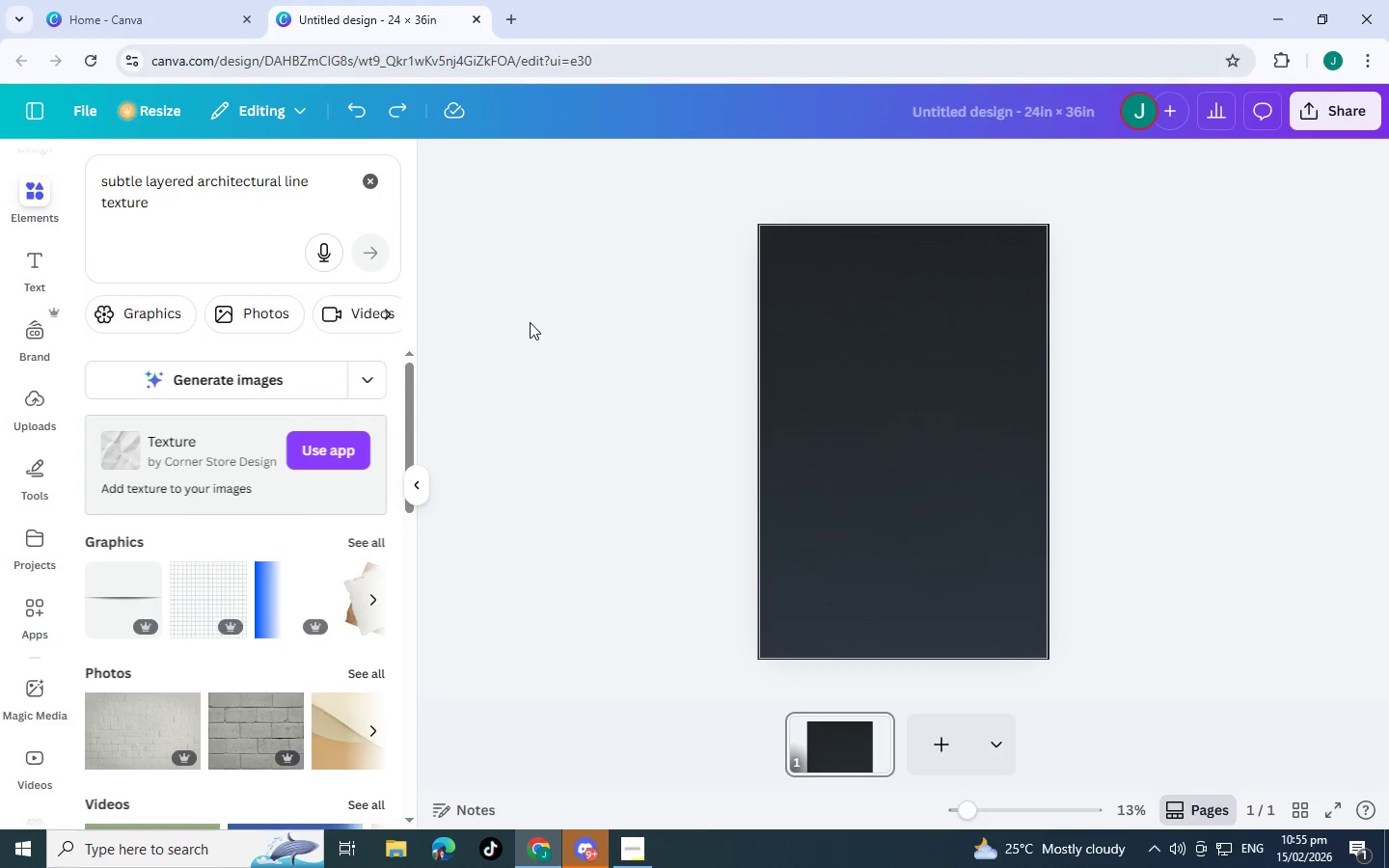 
wait(6.7)
 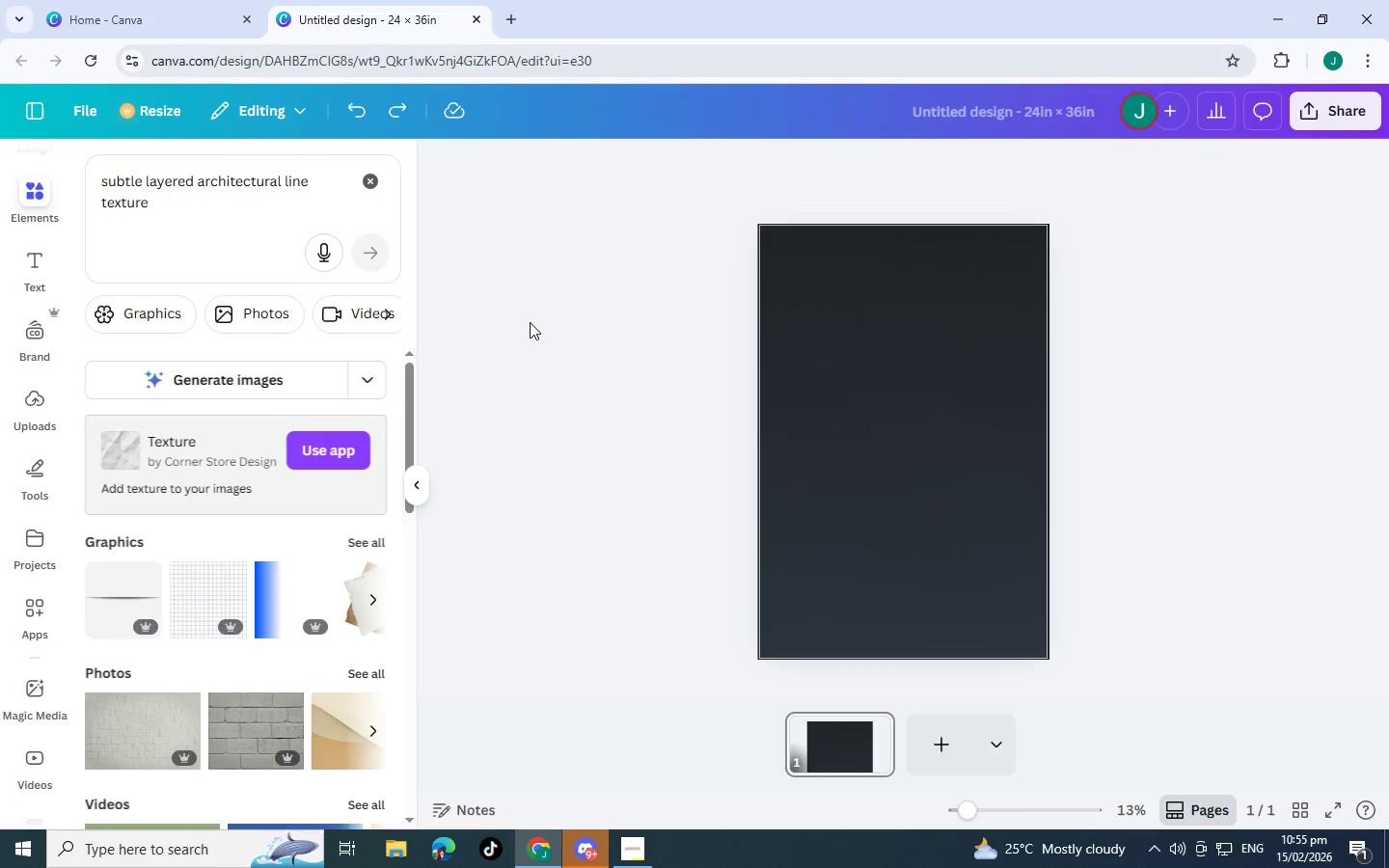 
left_click([850, 336])
 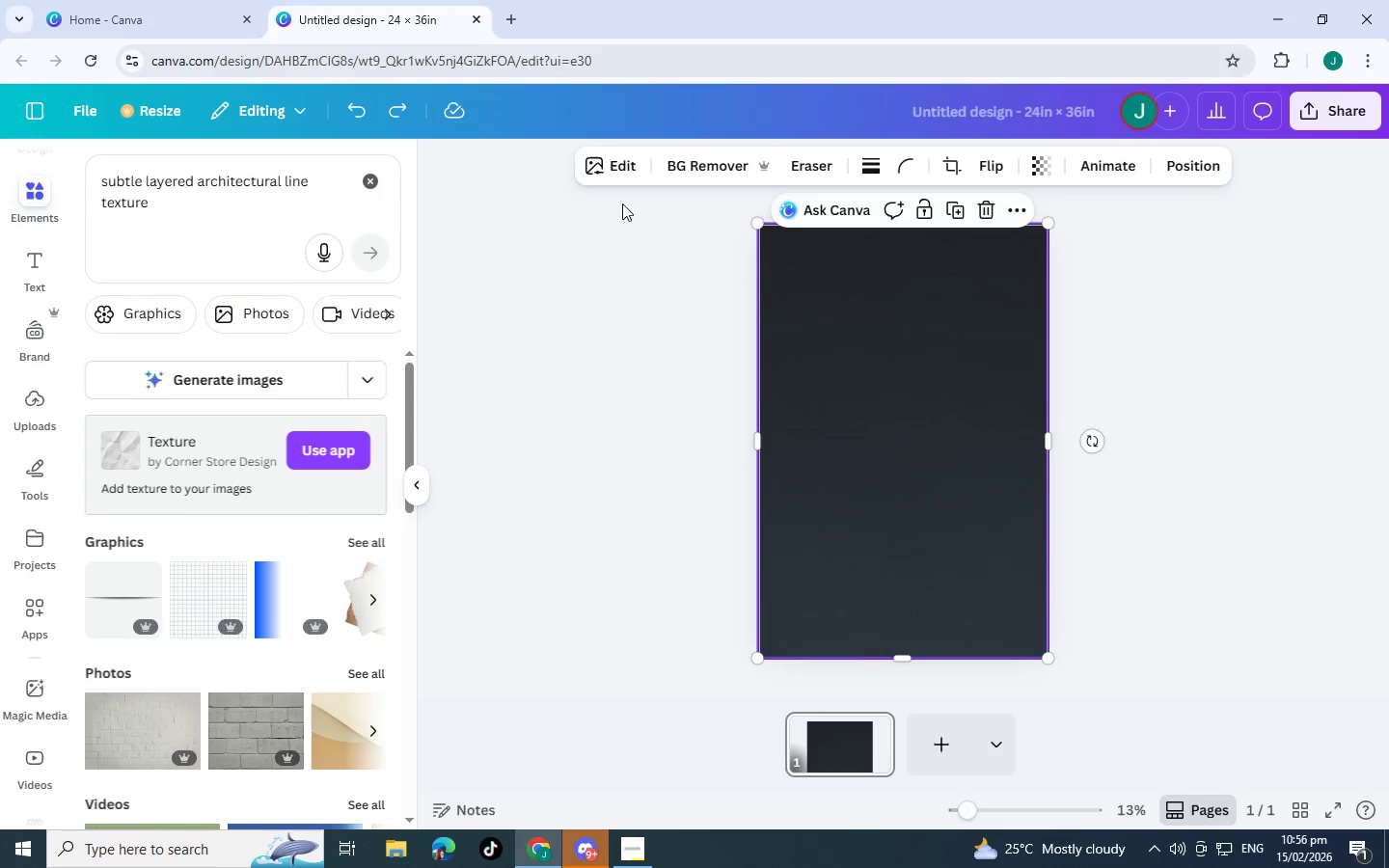 
left_click([553, 364])
 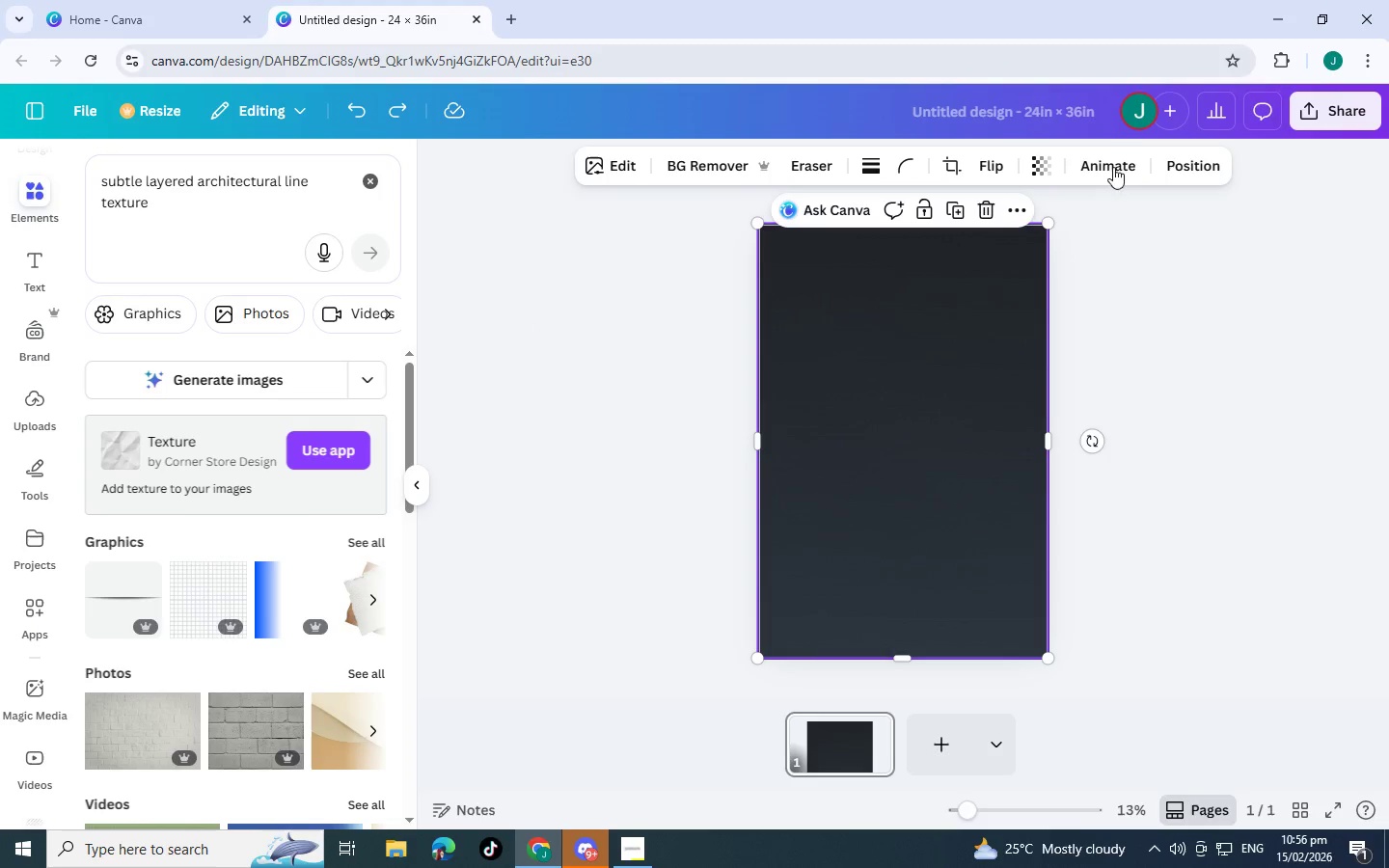 
left_click([1196, 160])
 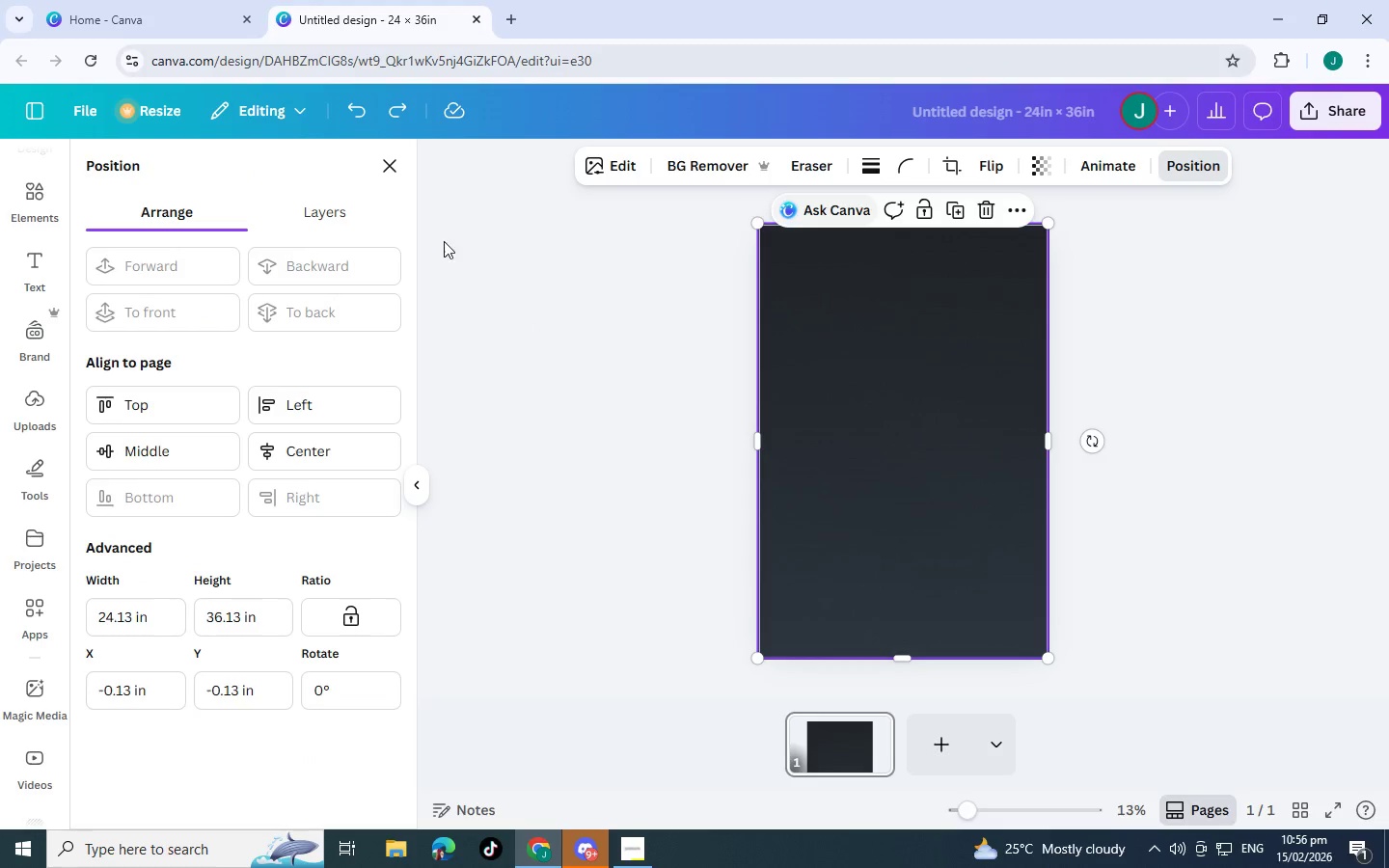 
left_click([301, 222])
 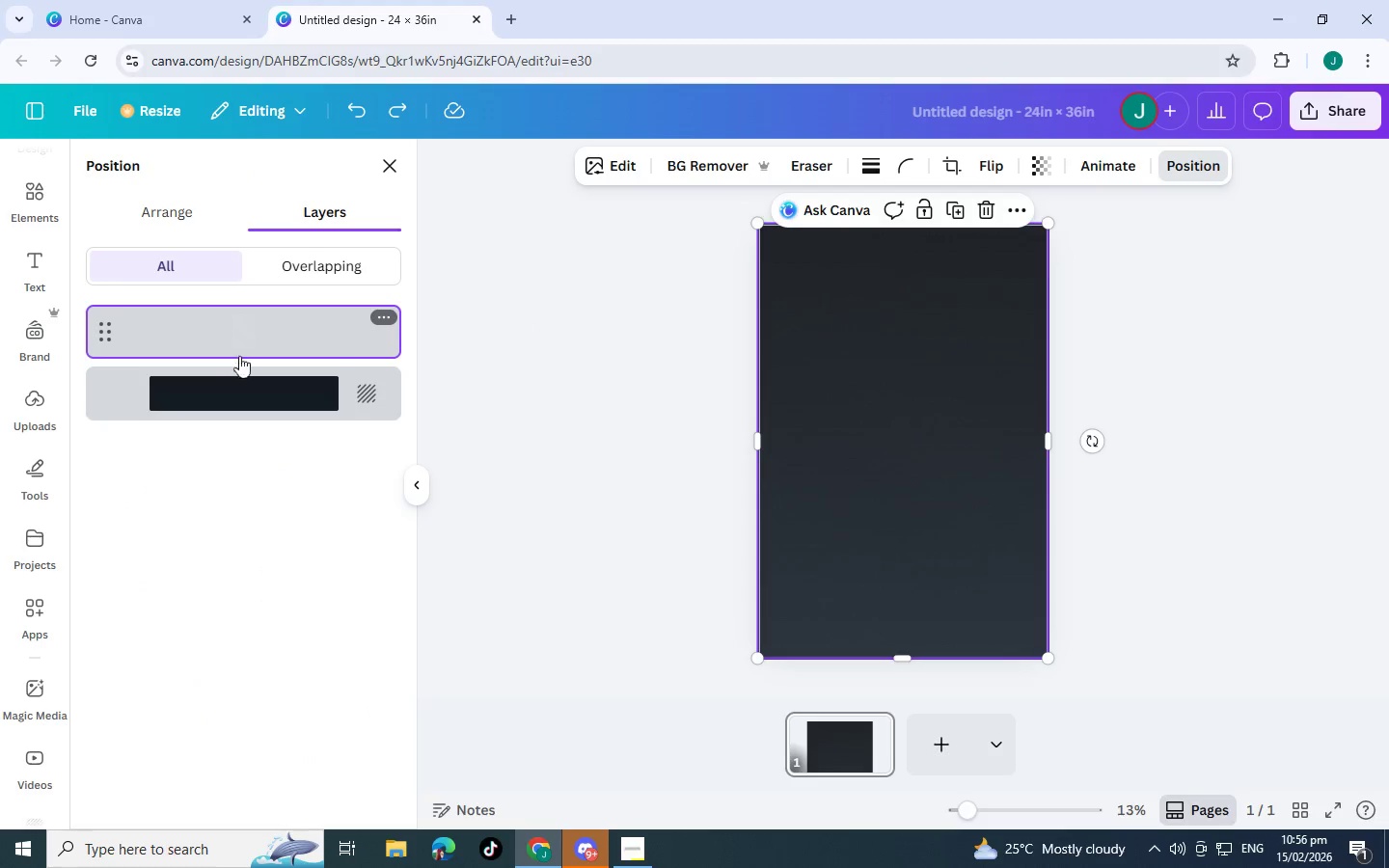 
left_click([270, 390])
 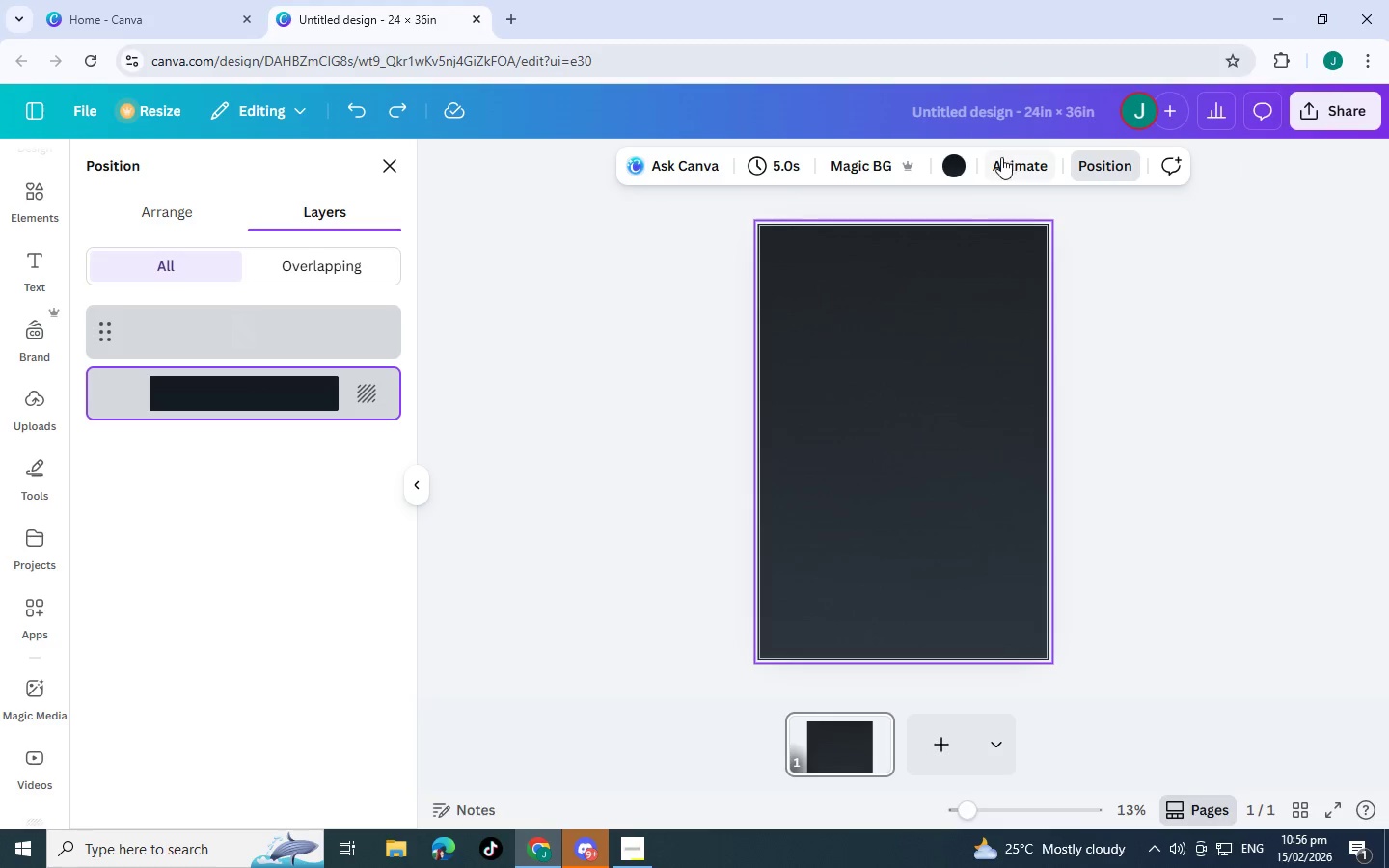 
left_click([955, 168])
 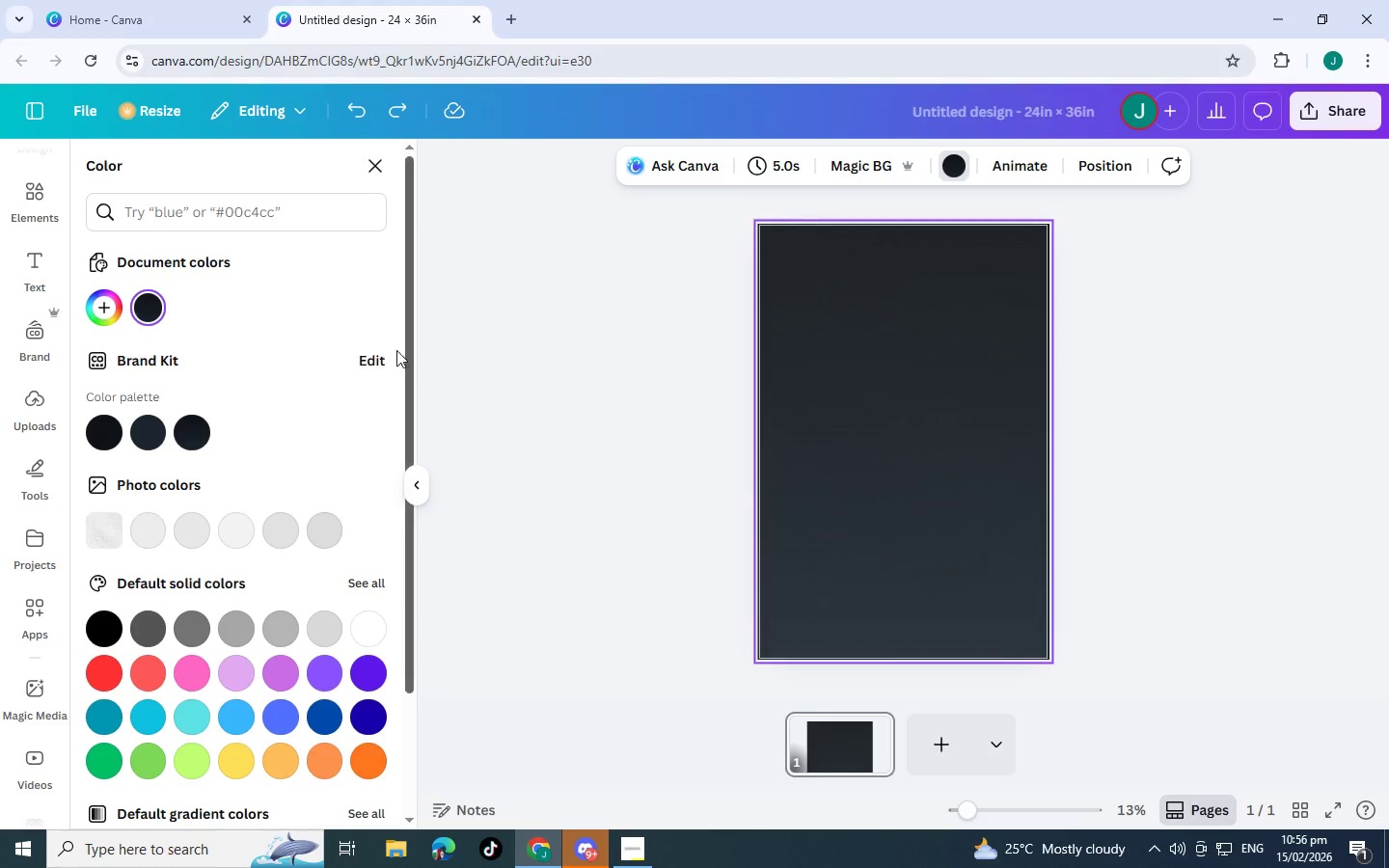 
left_click([378, 358])
 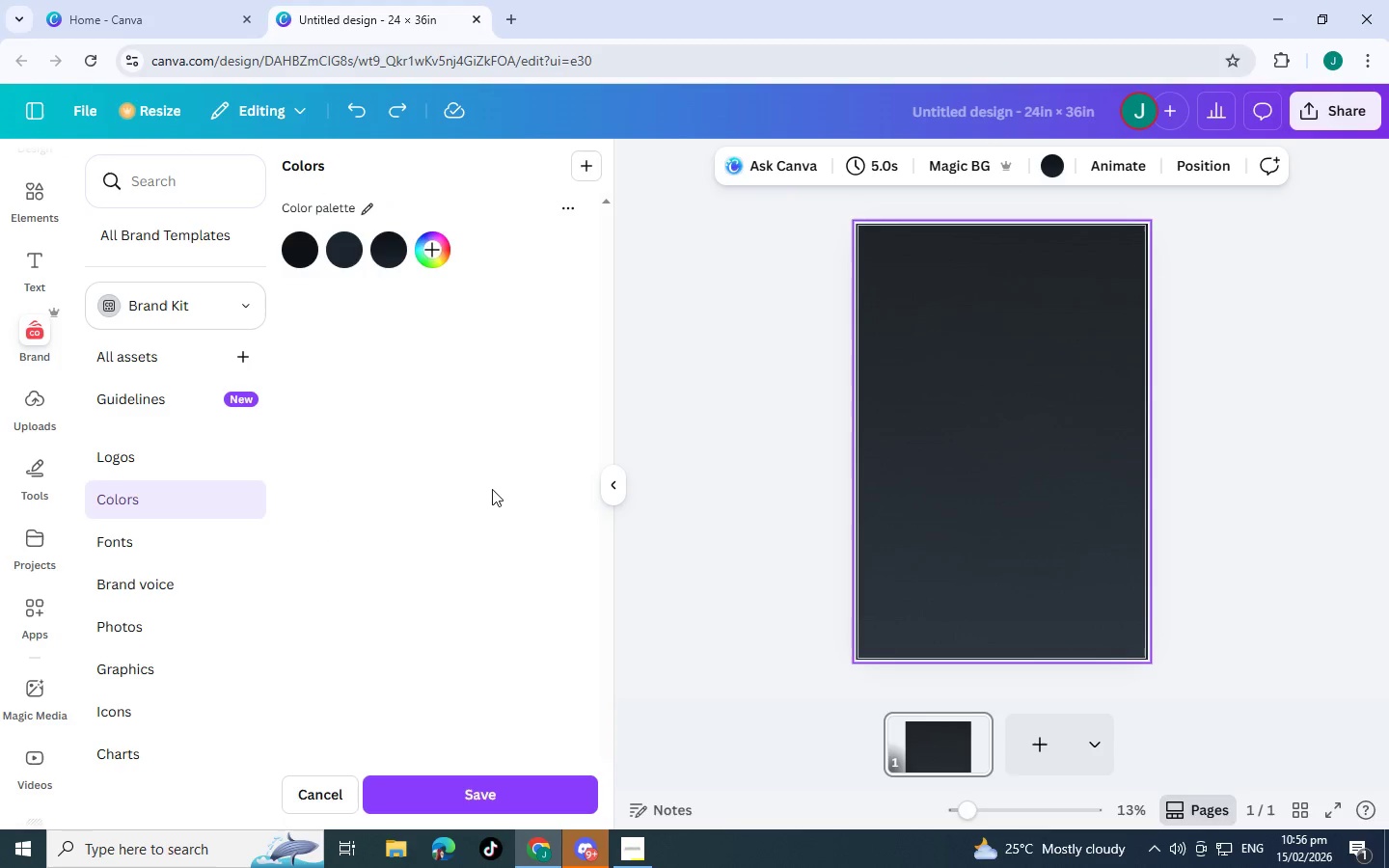 
left_click([441, 252])
 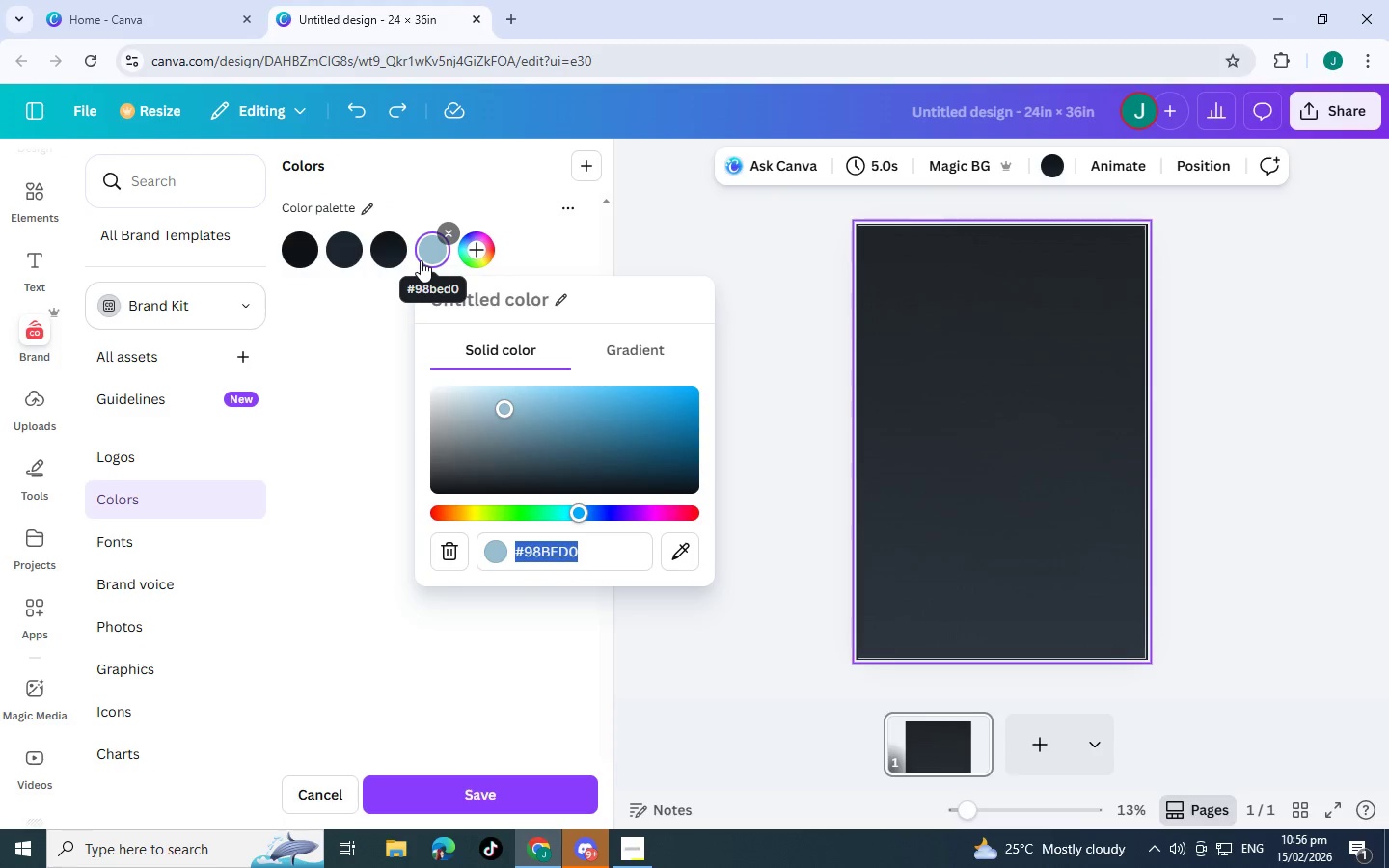 
type(c2)
 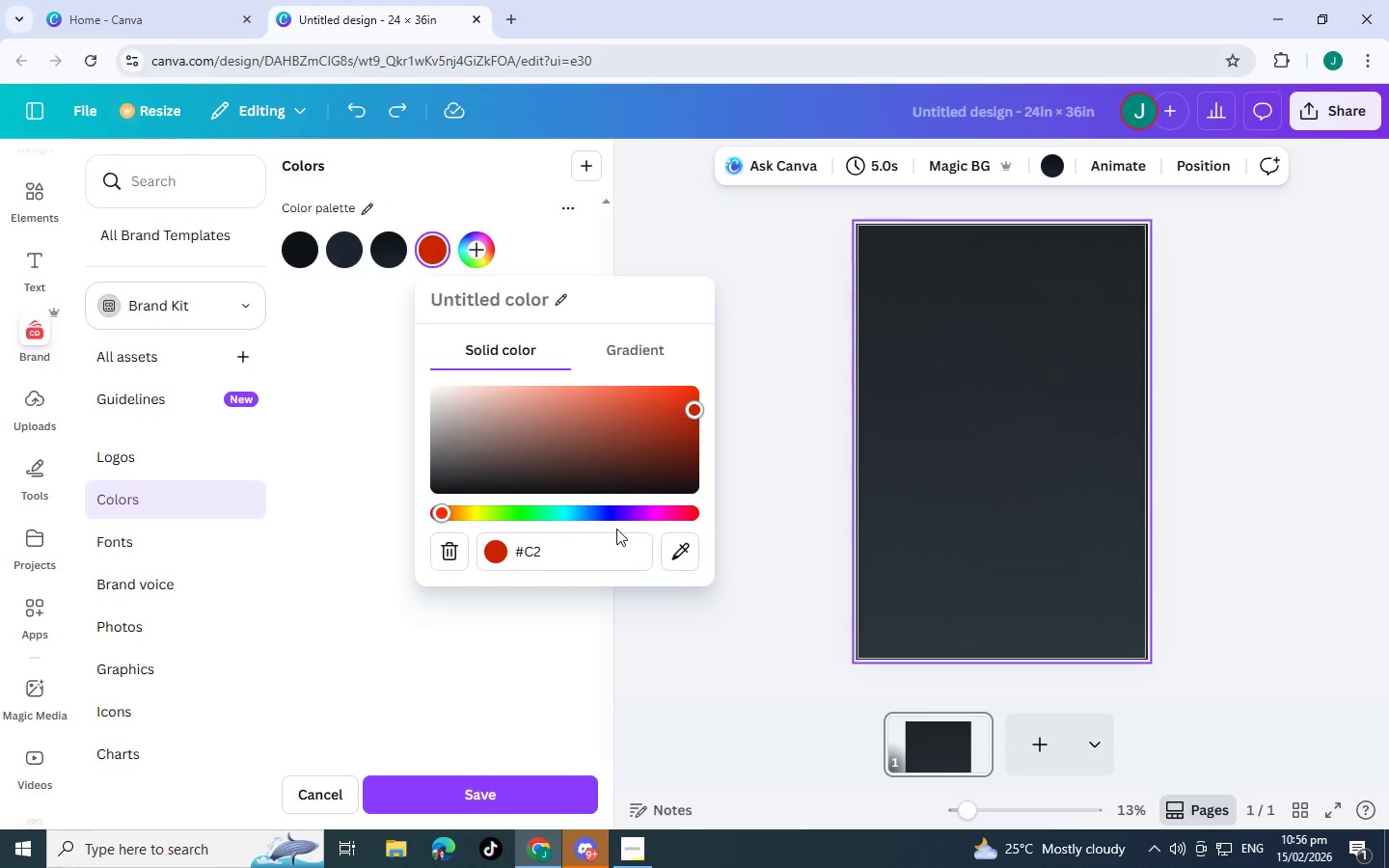 
type(a36b)
 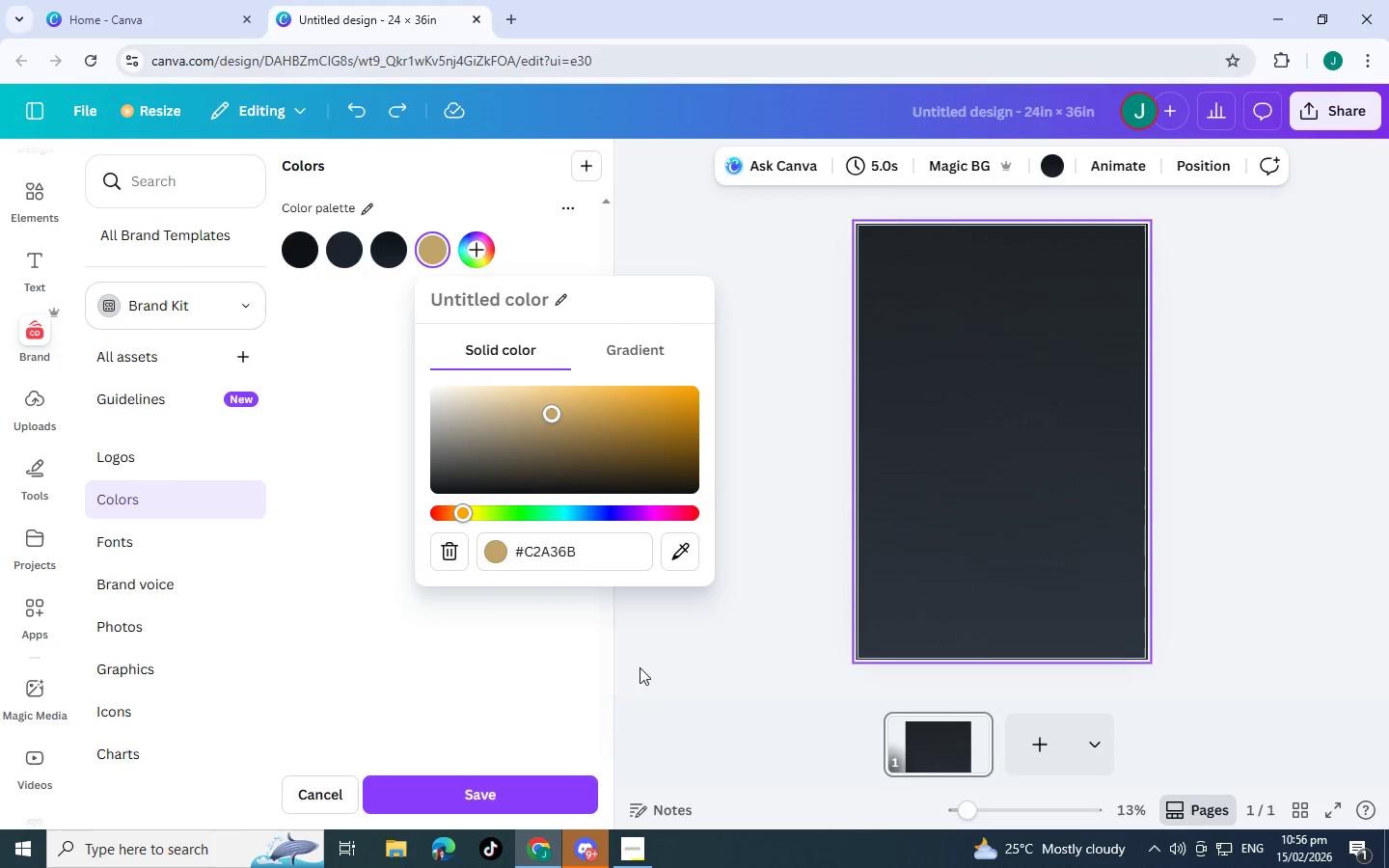 
left_click([640, 667])
 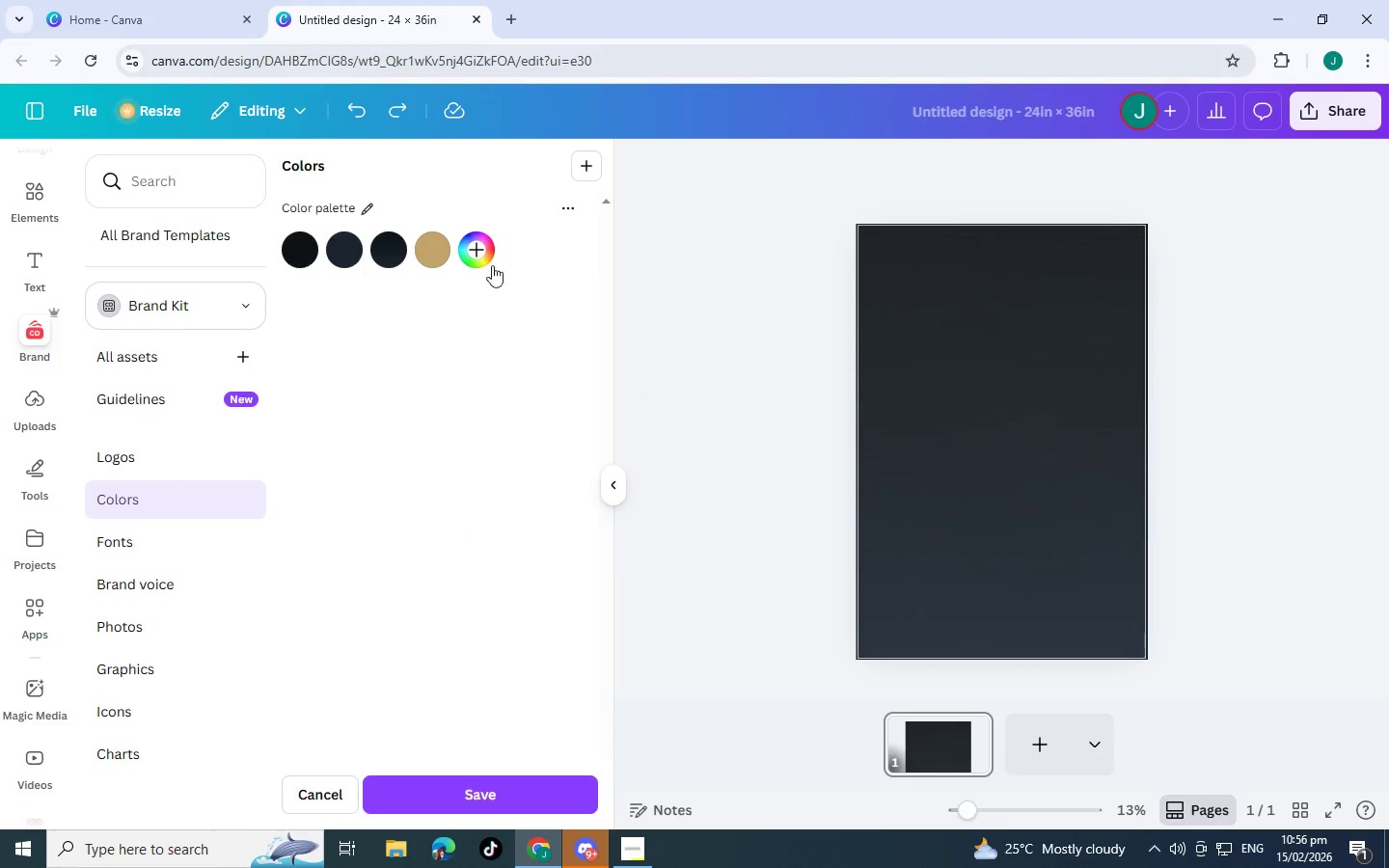 
left_click([473, 248])
 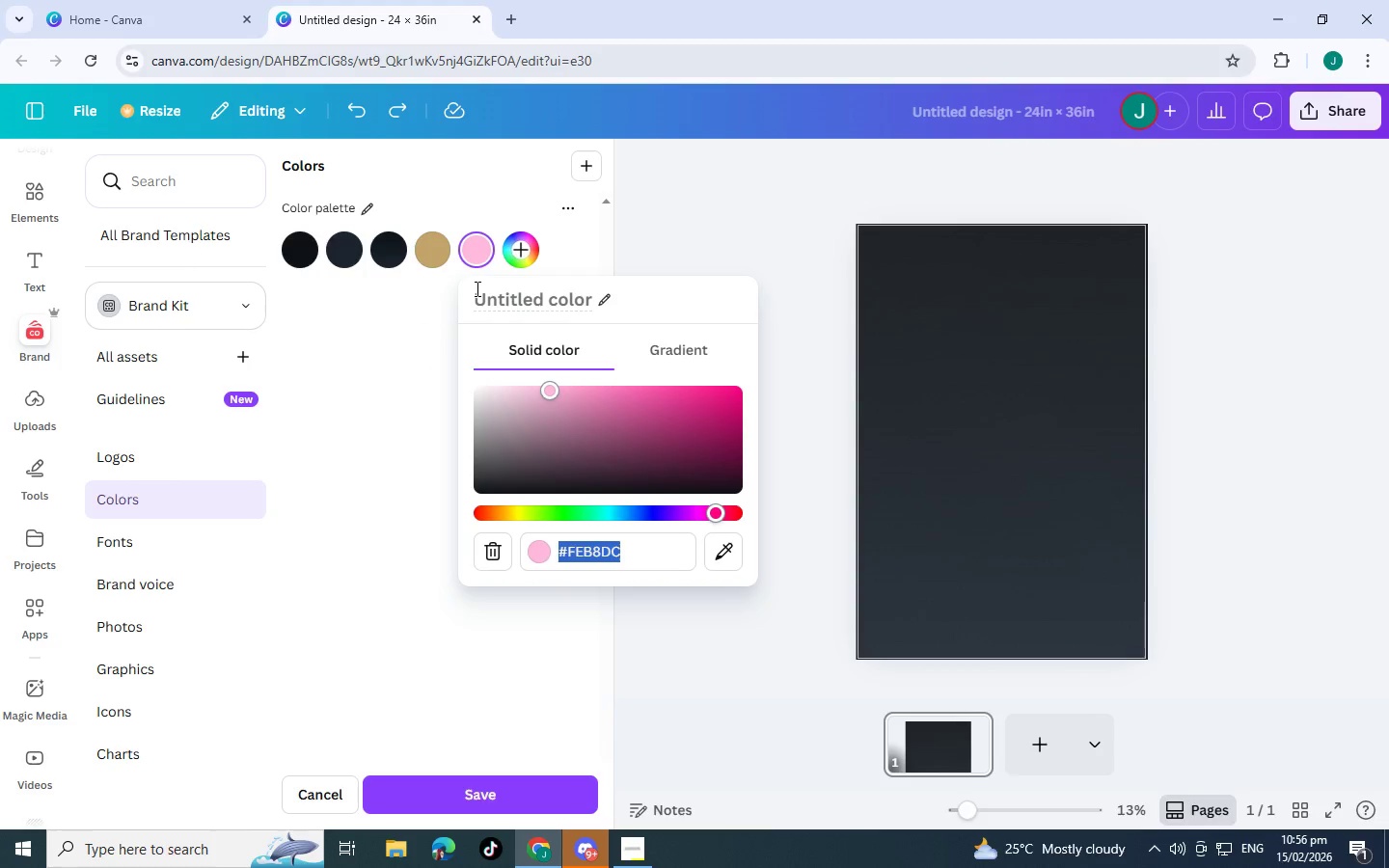 
type(a7afb7)
 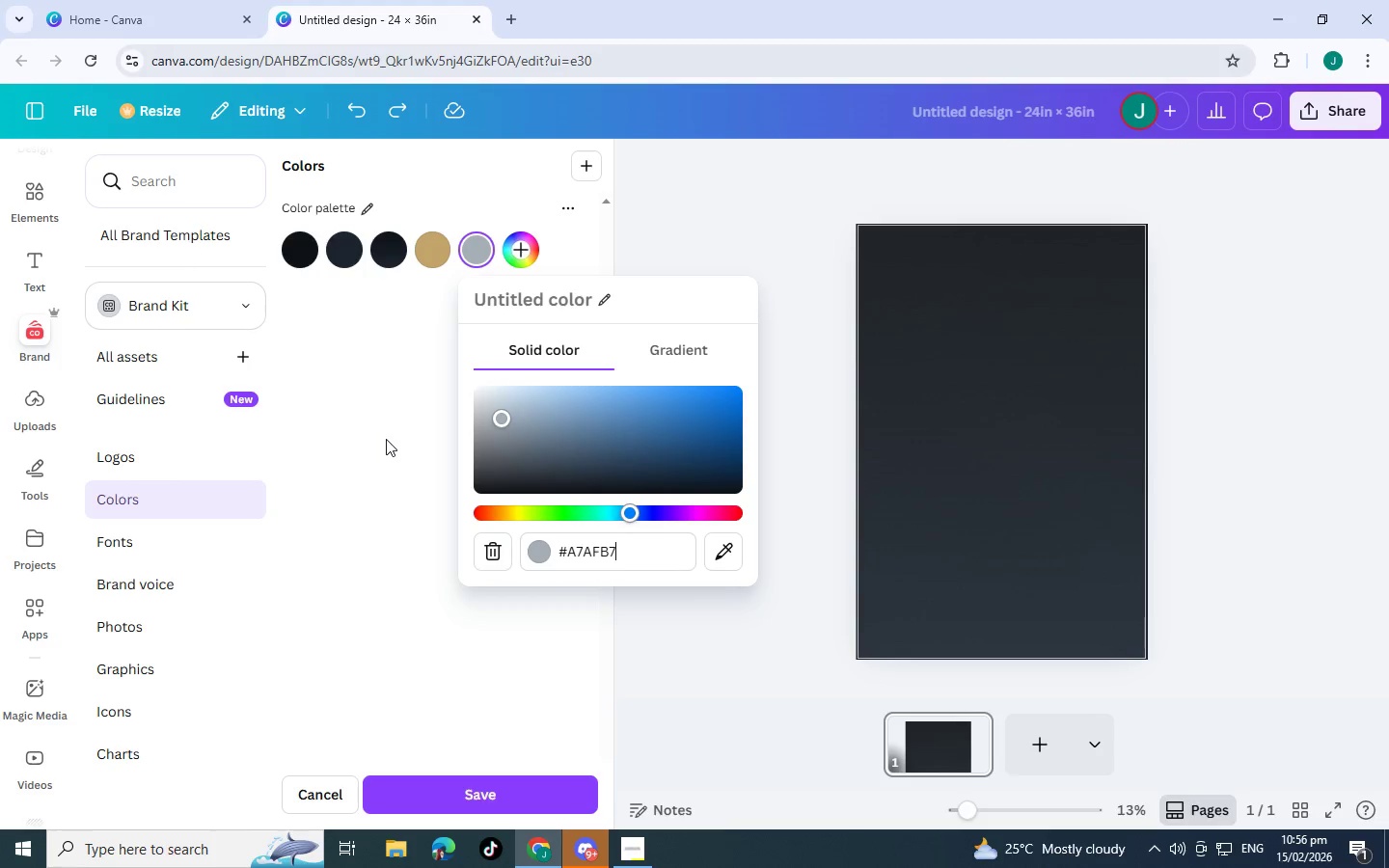 
left_click([386, 439])
 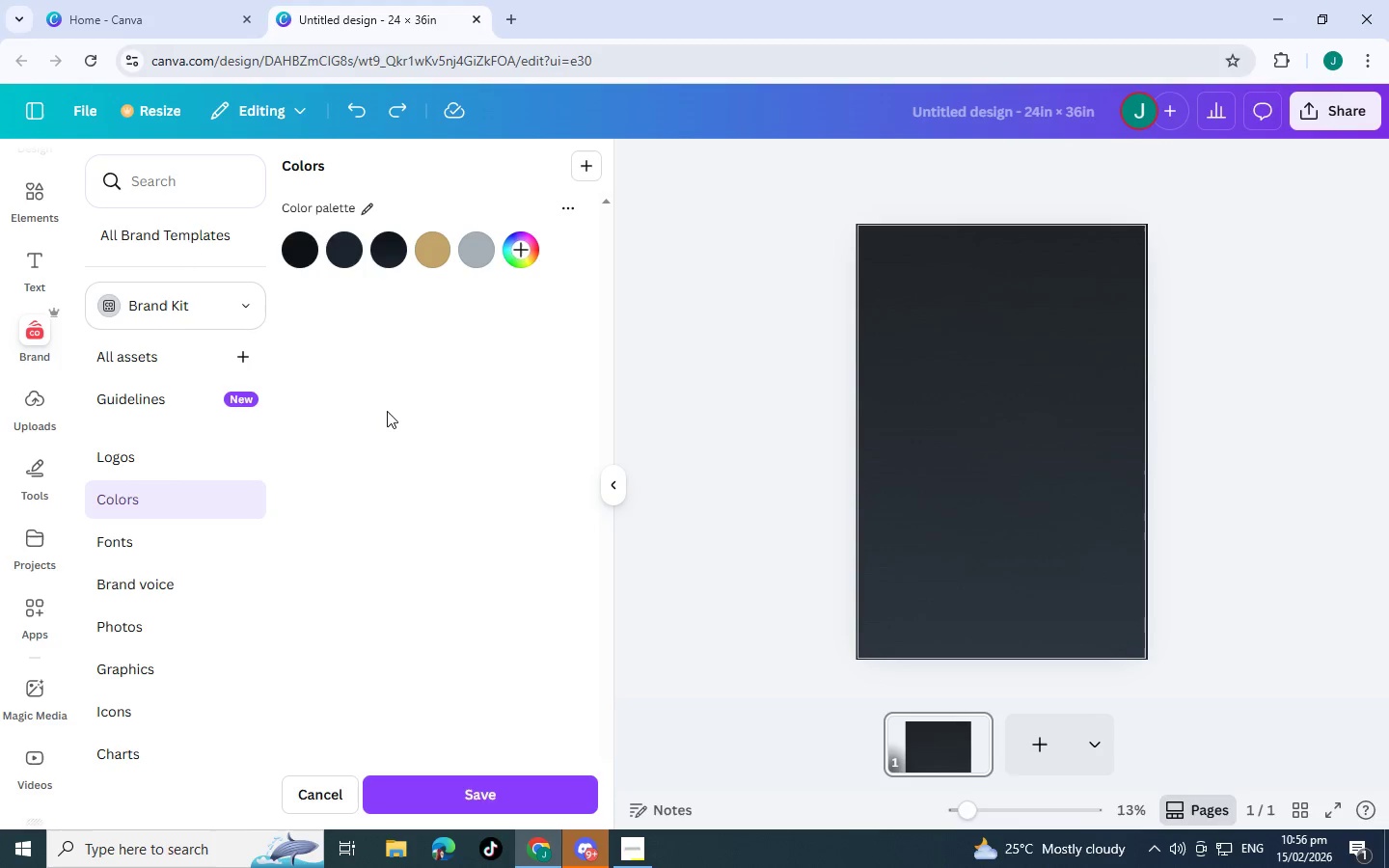 
wait(13.12)
 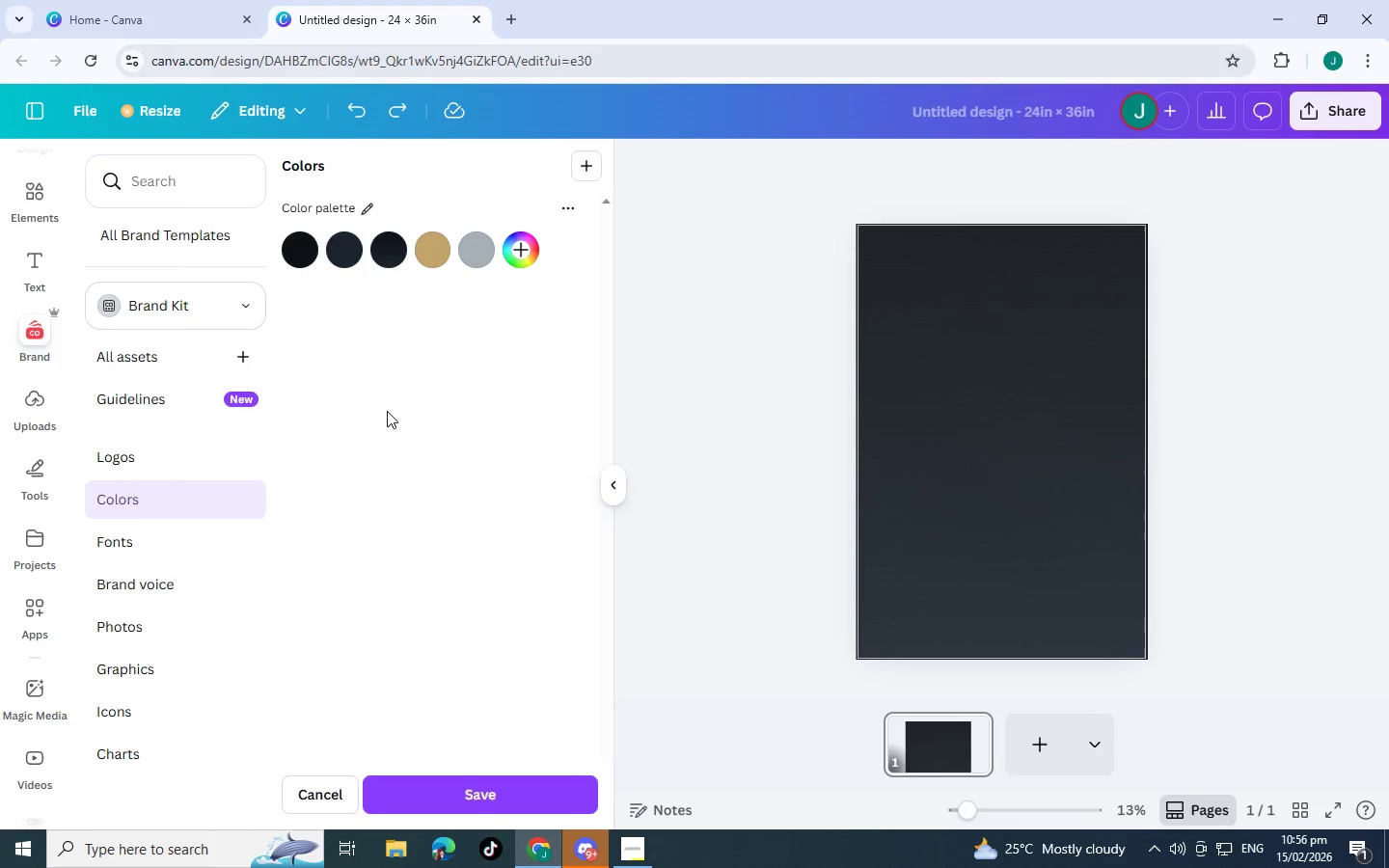 
left_click([528, 244])
 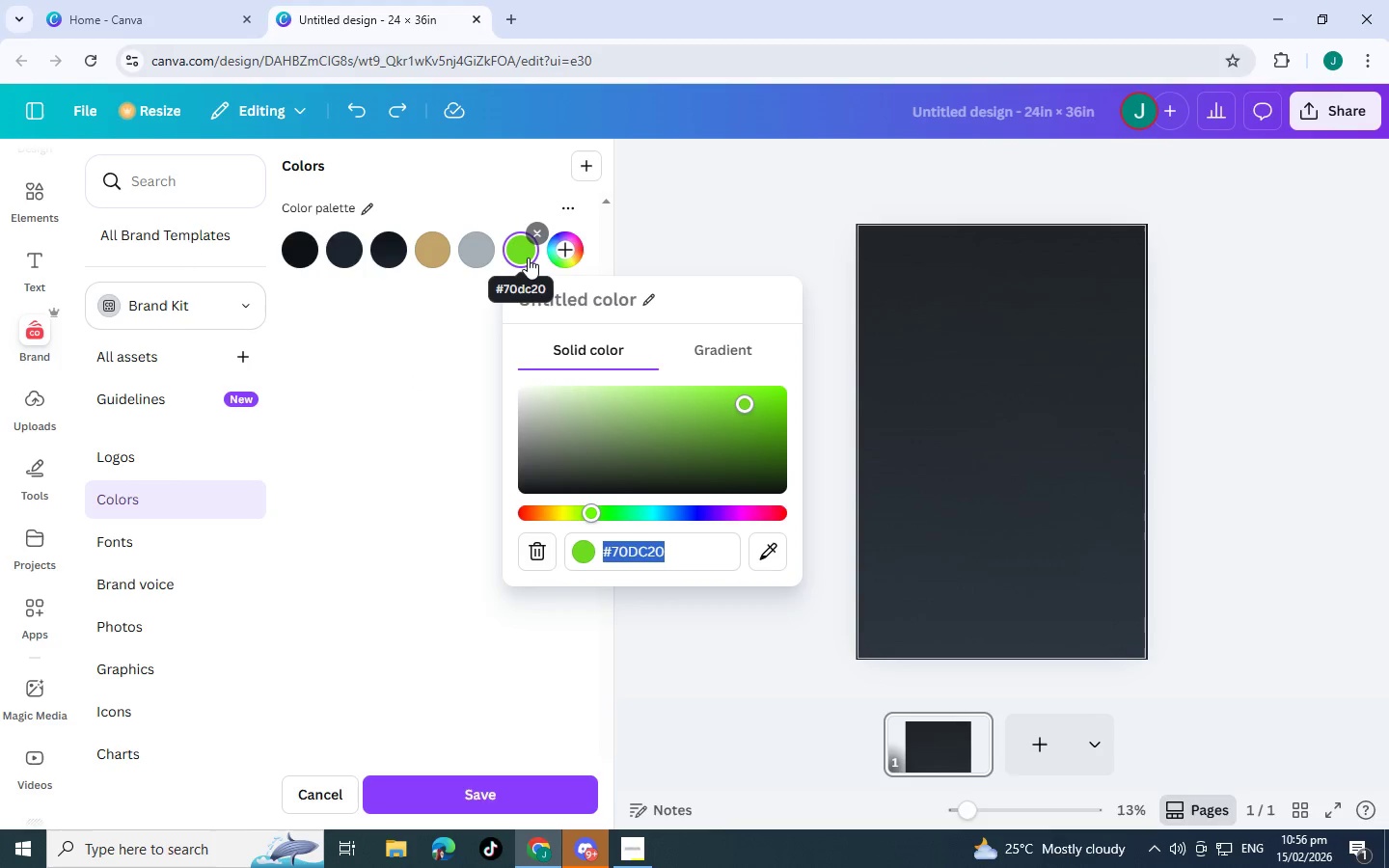 
type(f2f3)
 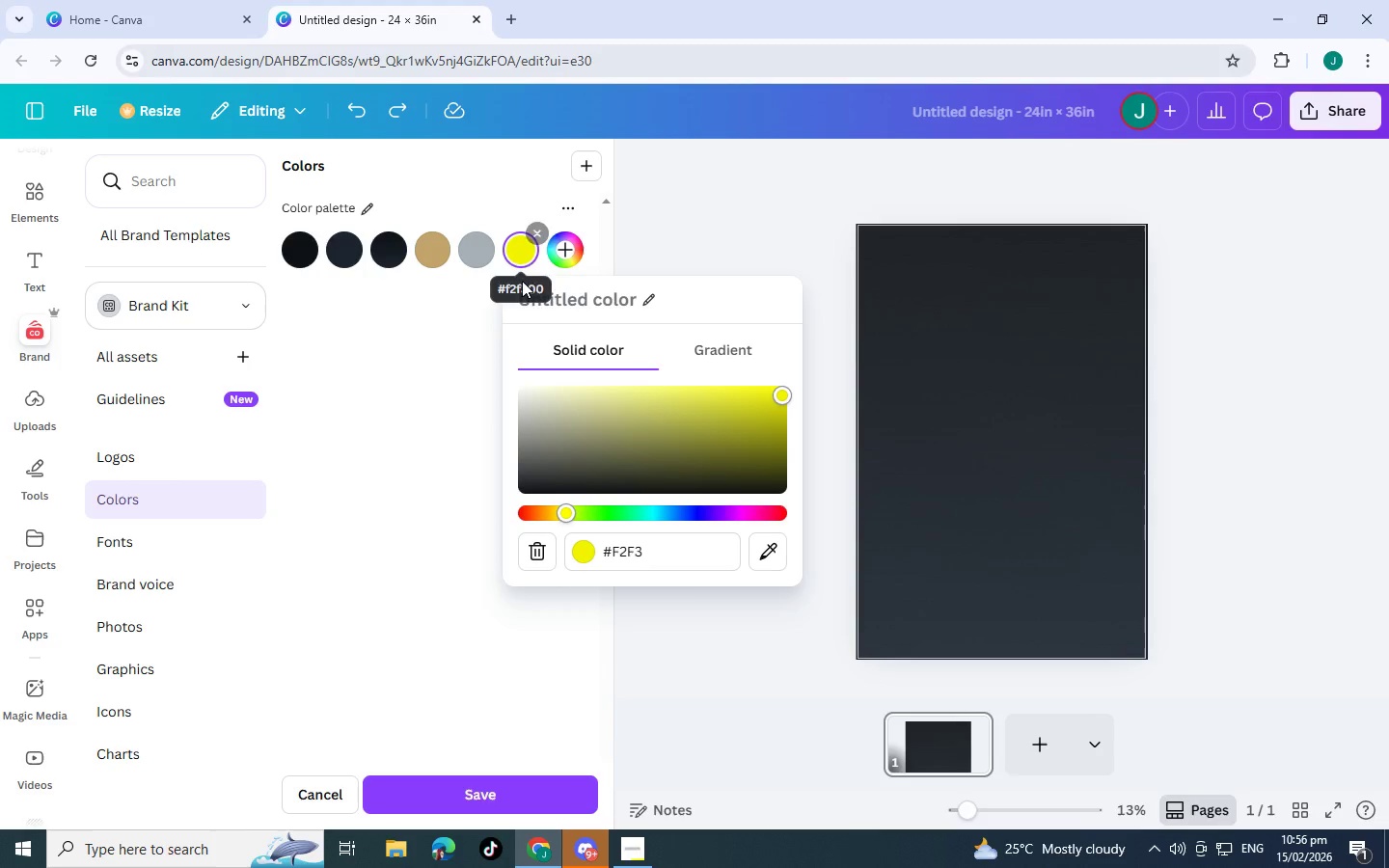 
type(f5)
 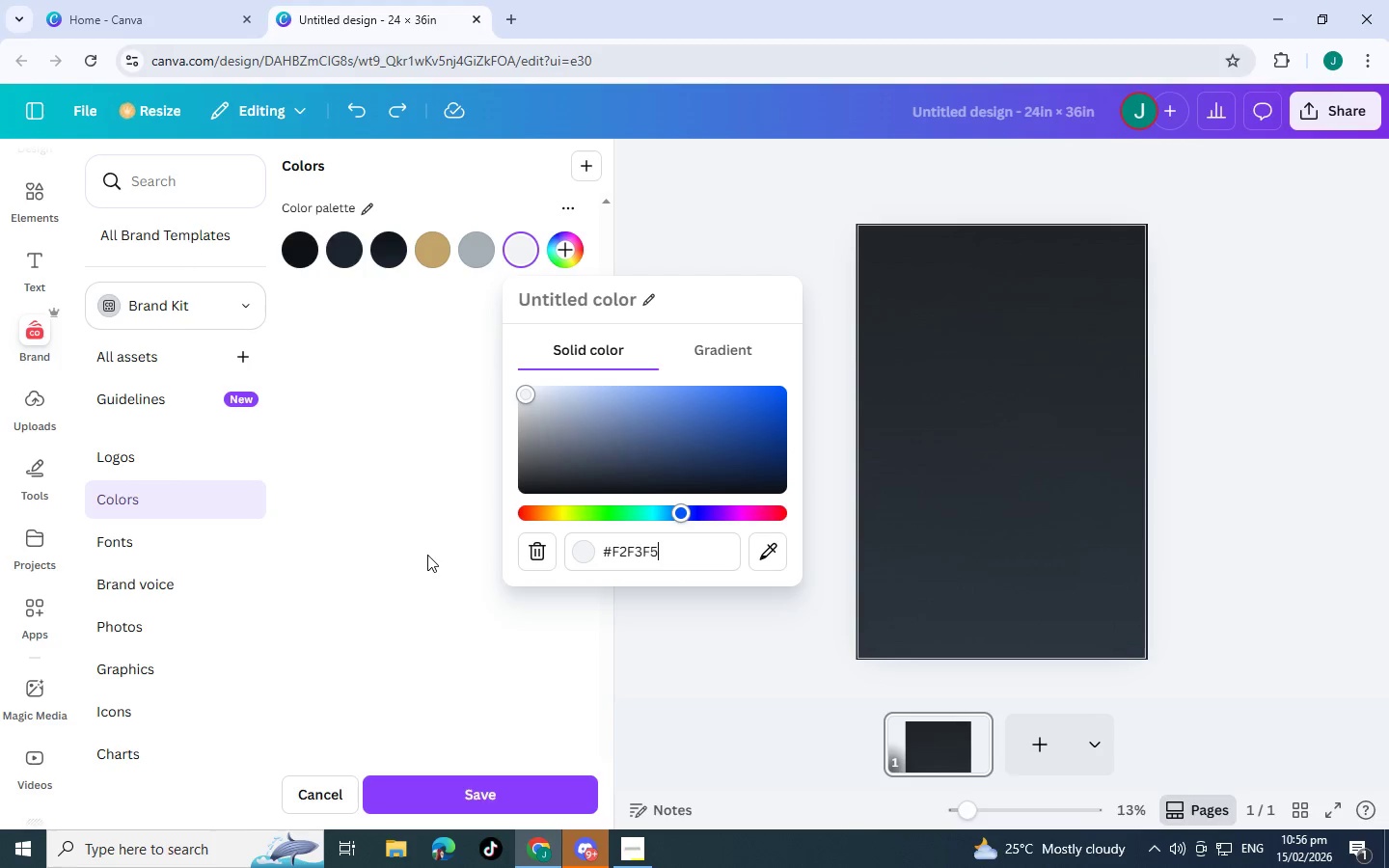 
left_click([427, 555])
 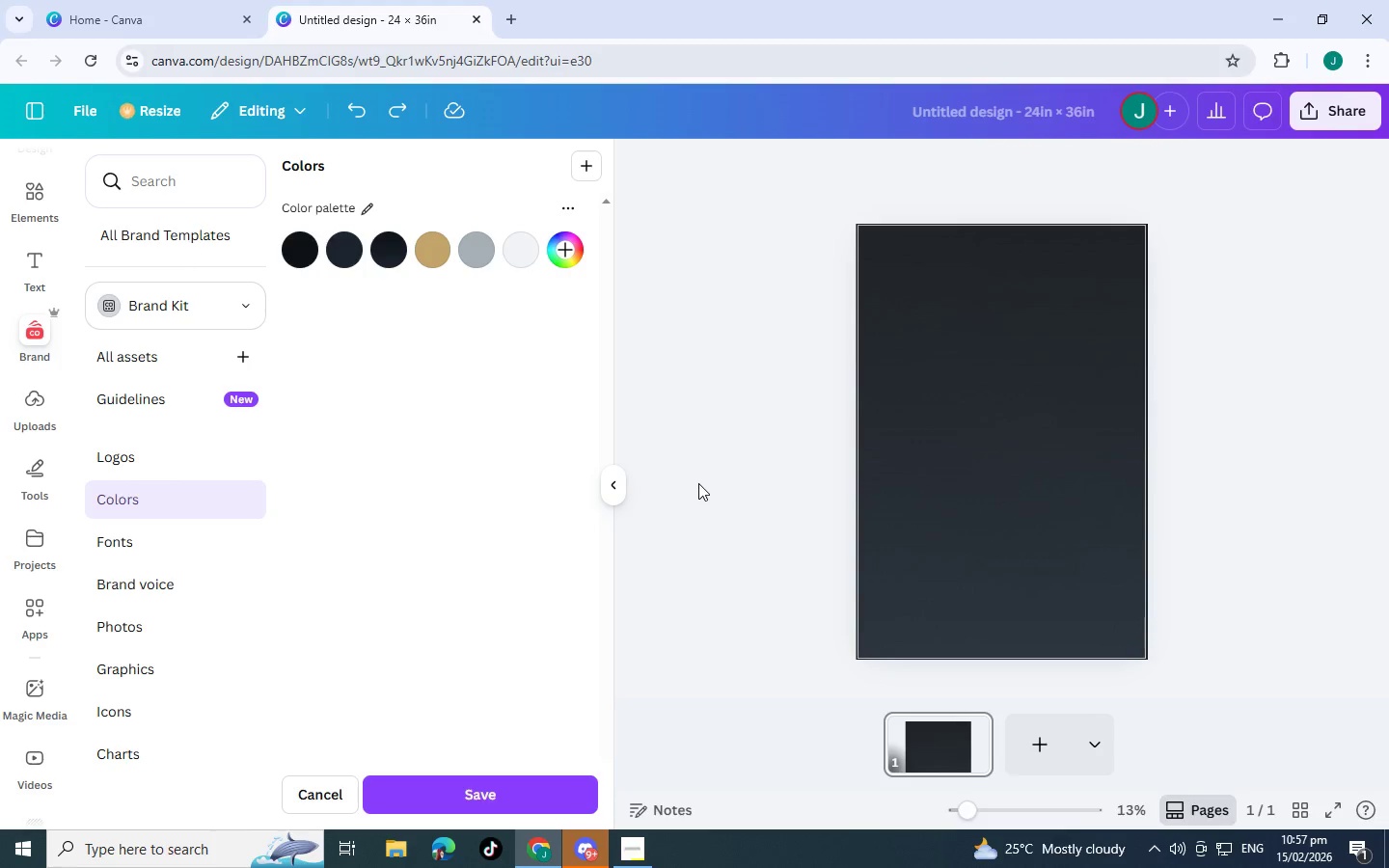 
wait(30.22)
 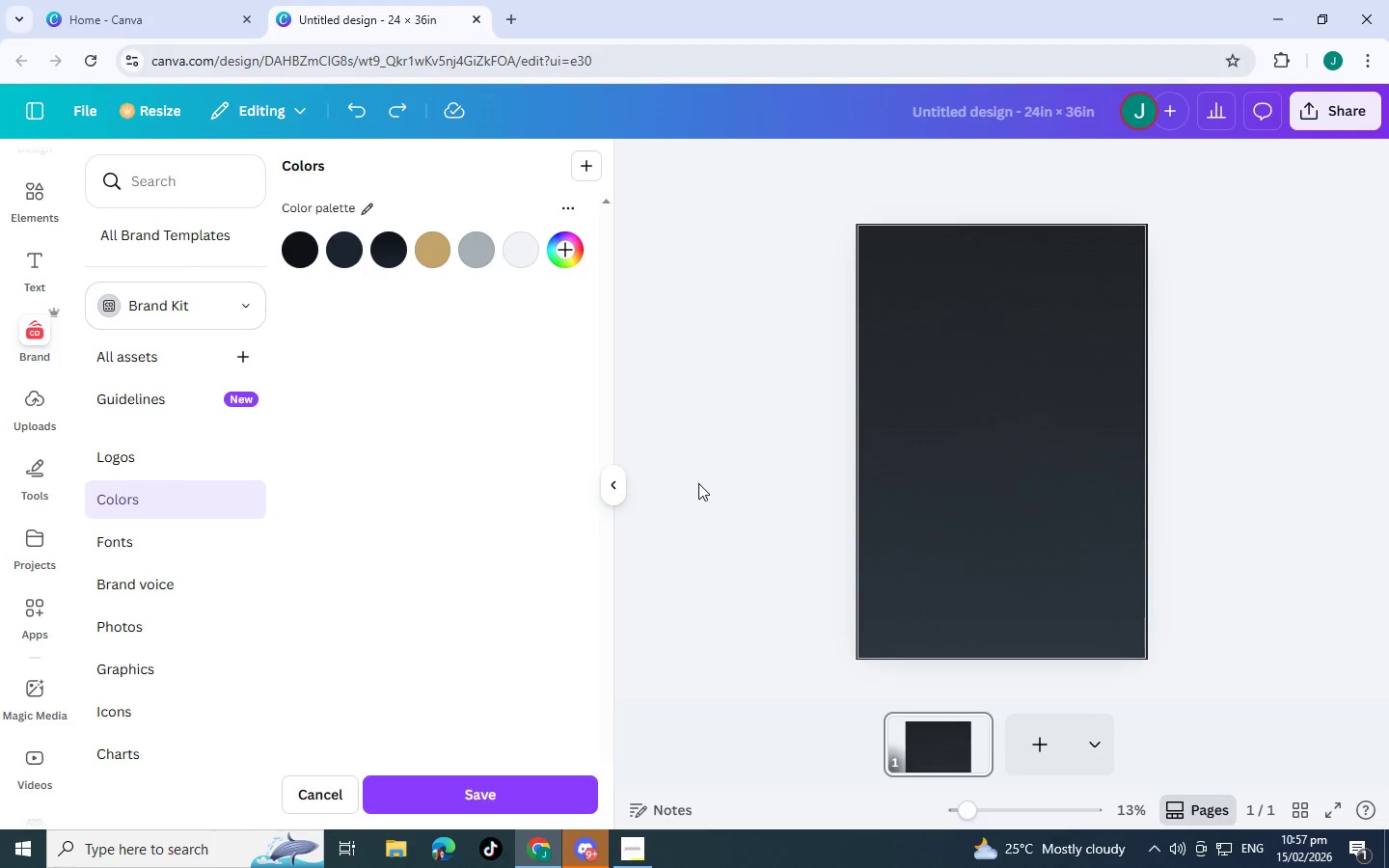 
left_click([41, 206])
 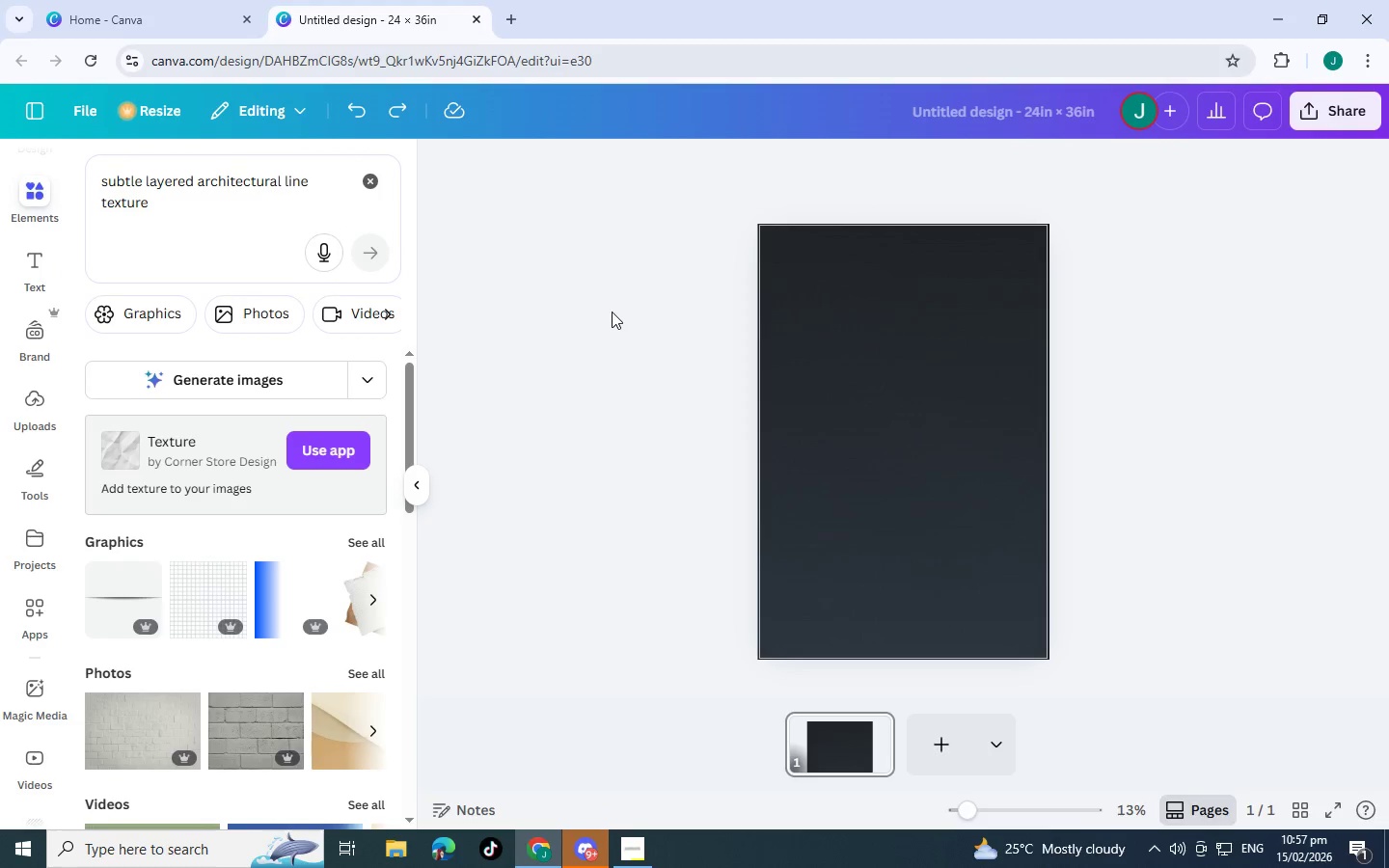 
left_click([973, 346])
 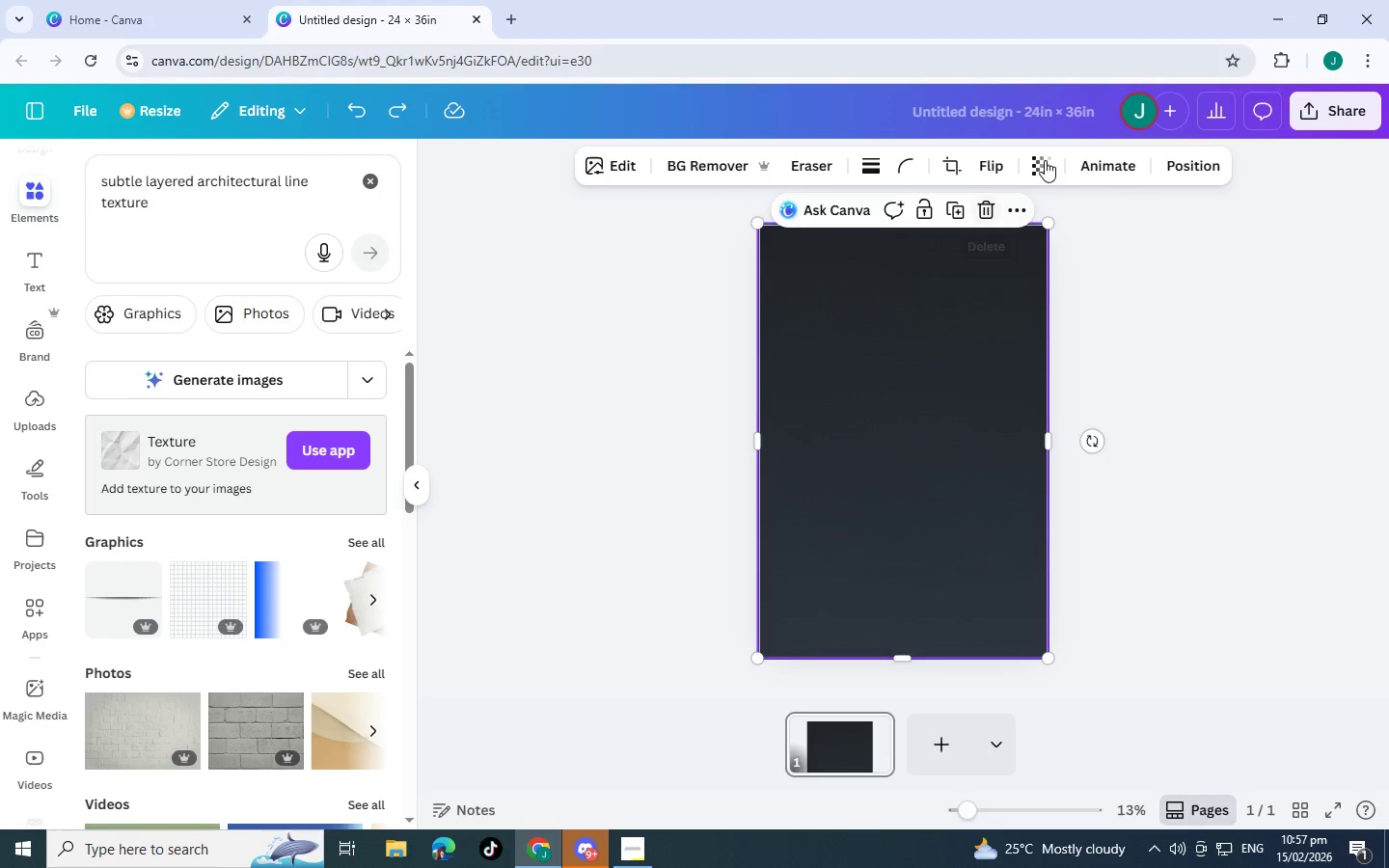 
left_click([1048, 156])
 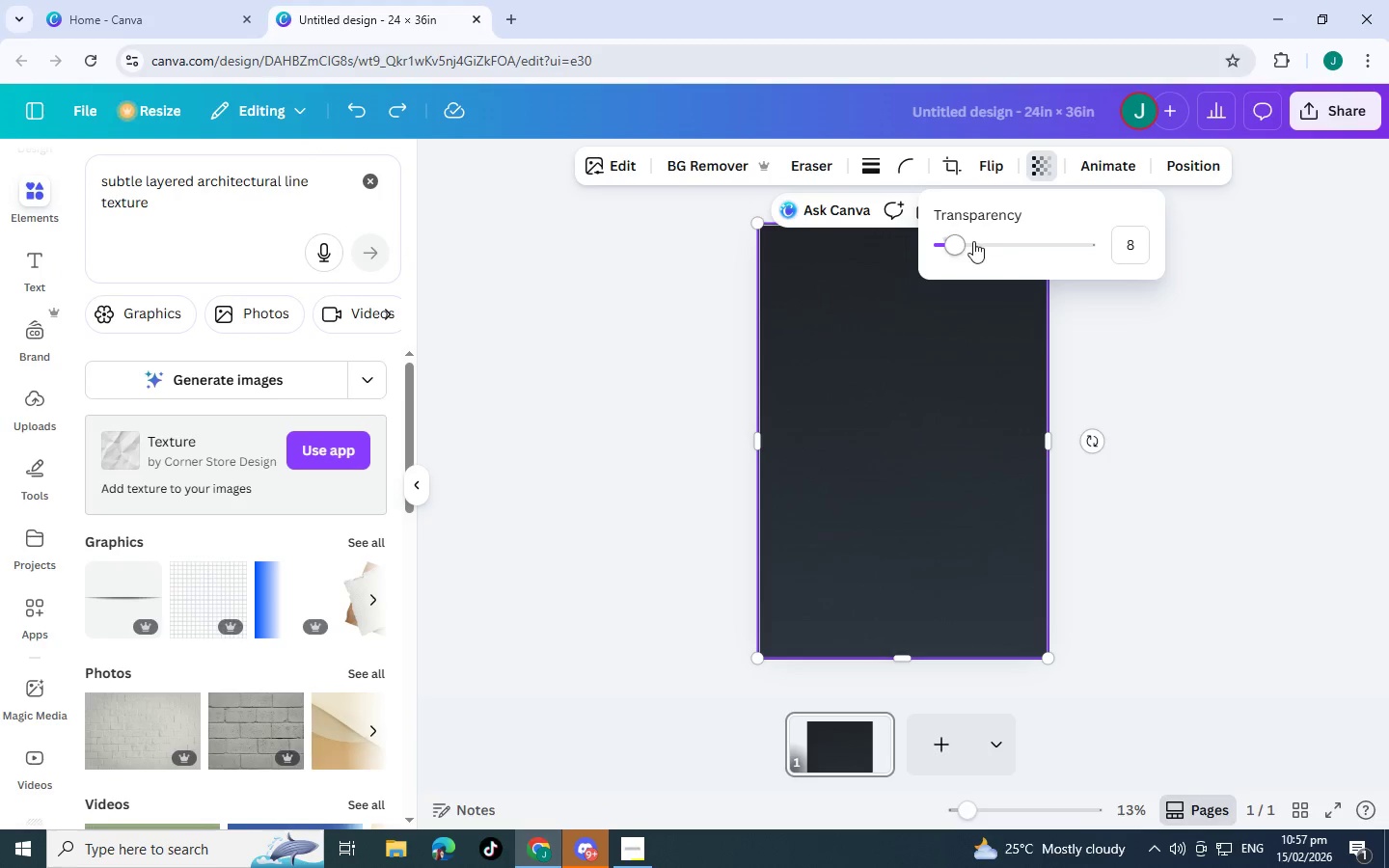 
left_click_drag(start_coordinate=[973, 241], to_coordinate=[966, 253])
 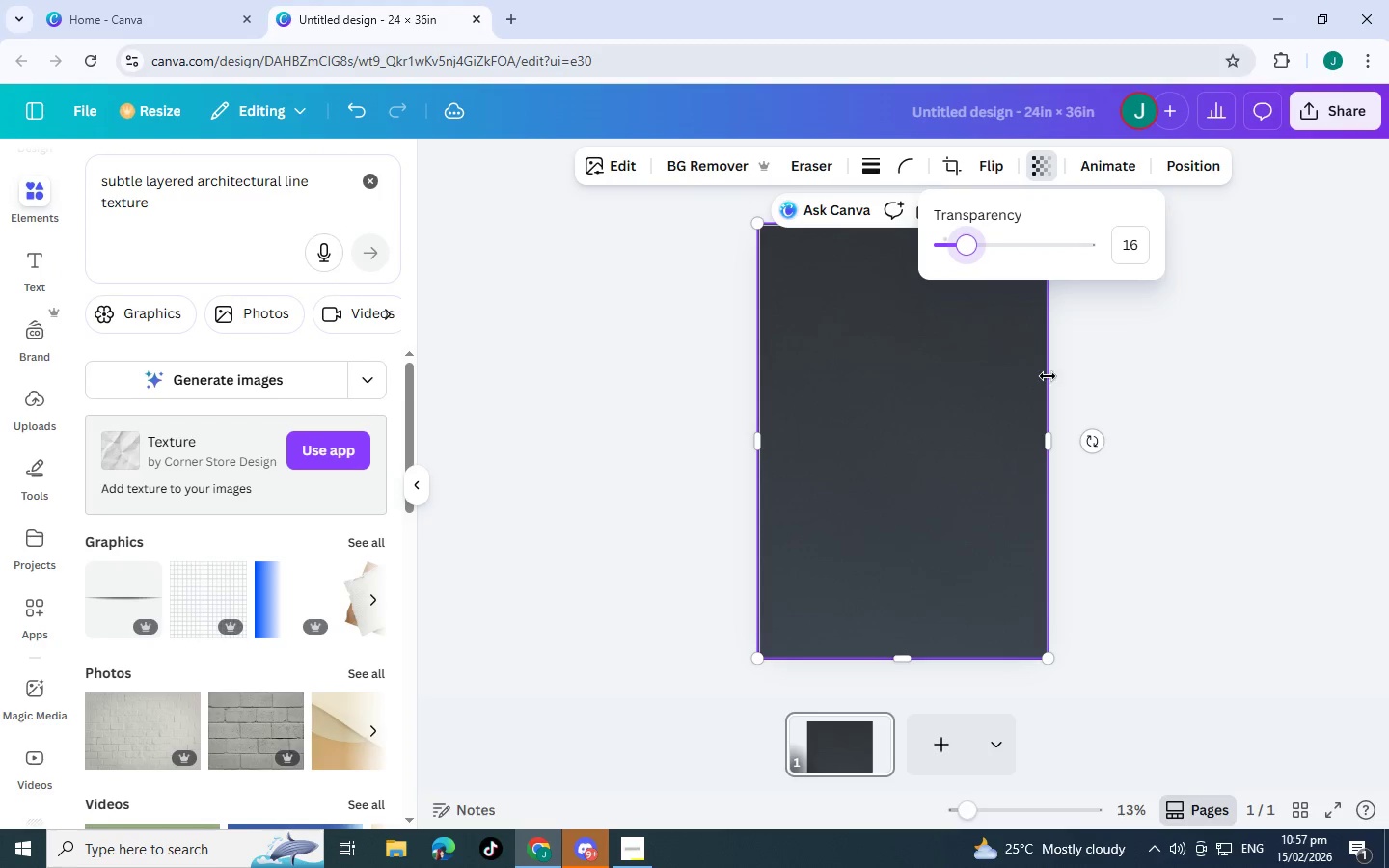 
left_click([1049, 376])
 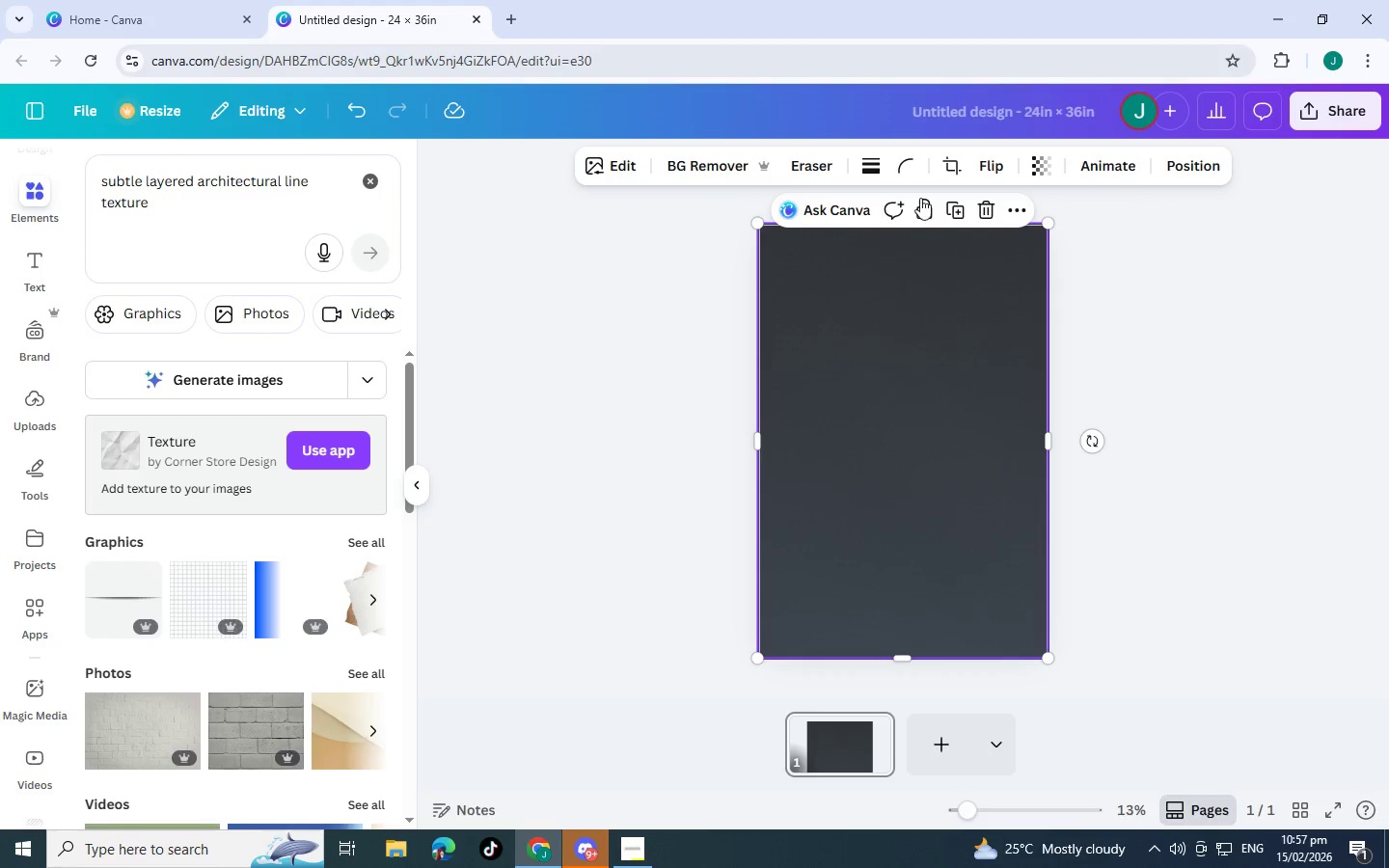 
left_click([987, 205])
 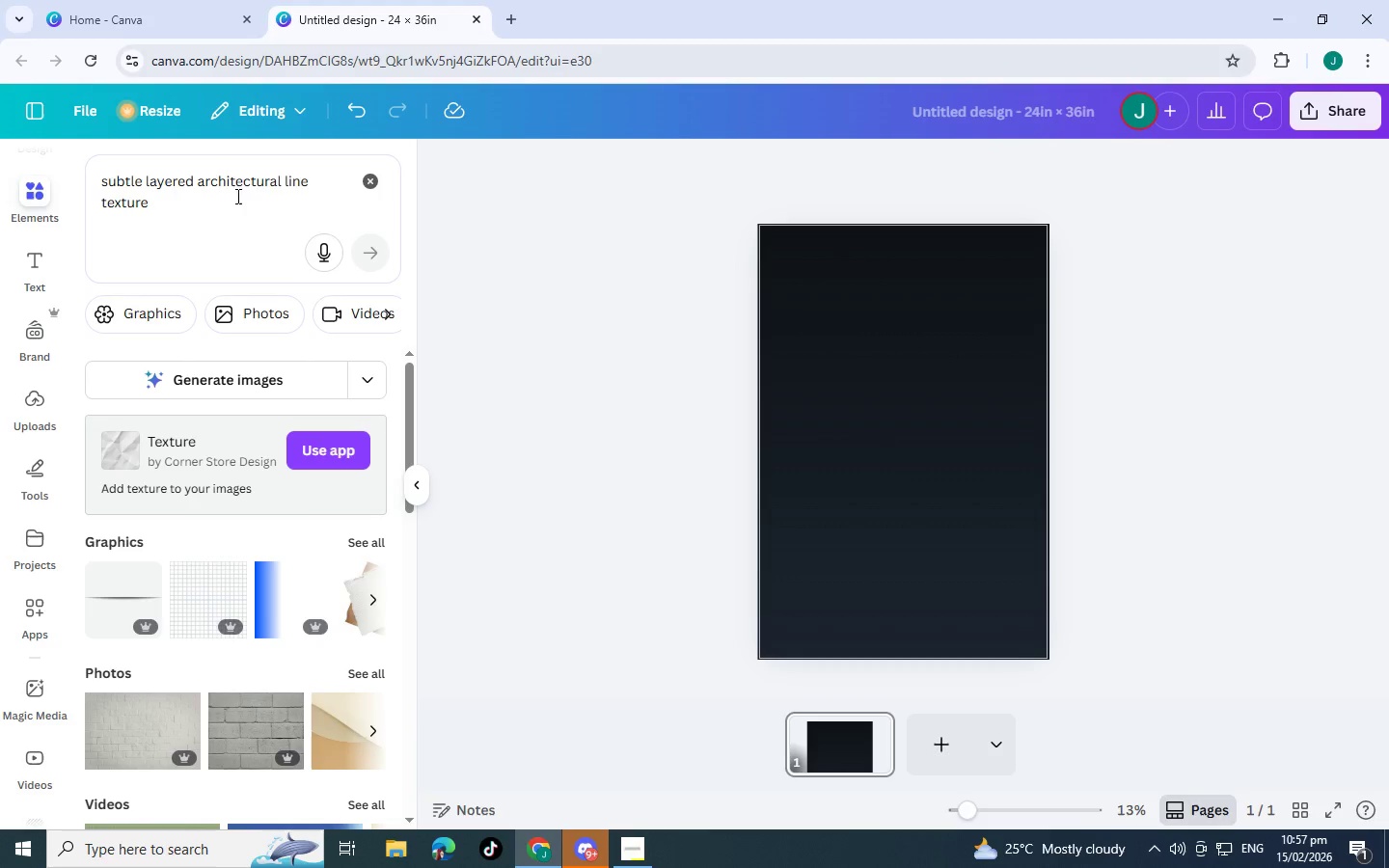 
left_click_drag(start_coordinate=[204, 202], to_coordinate=[195, 187])
 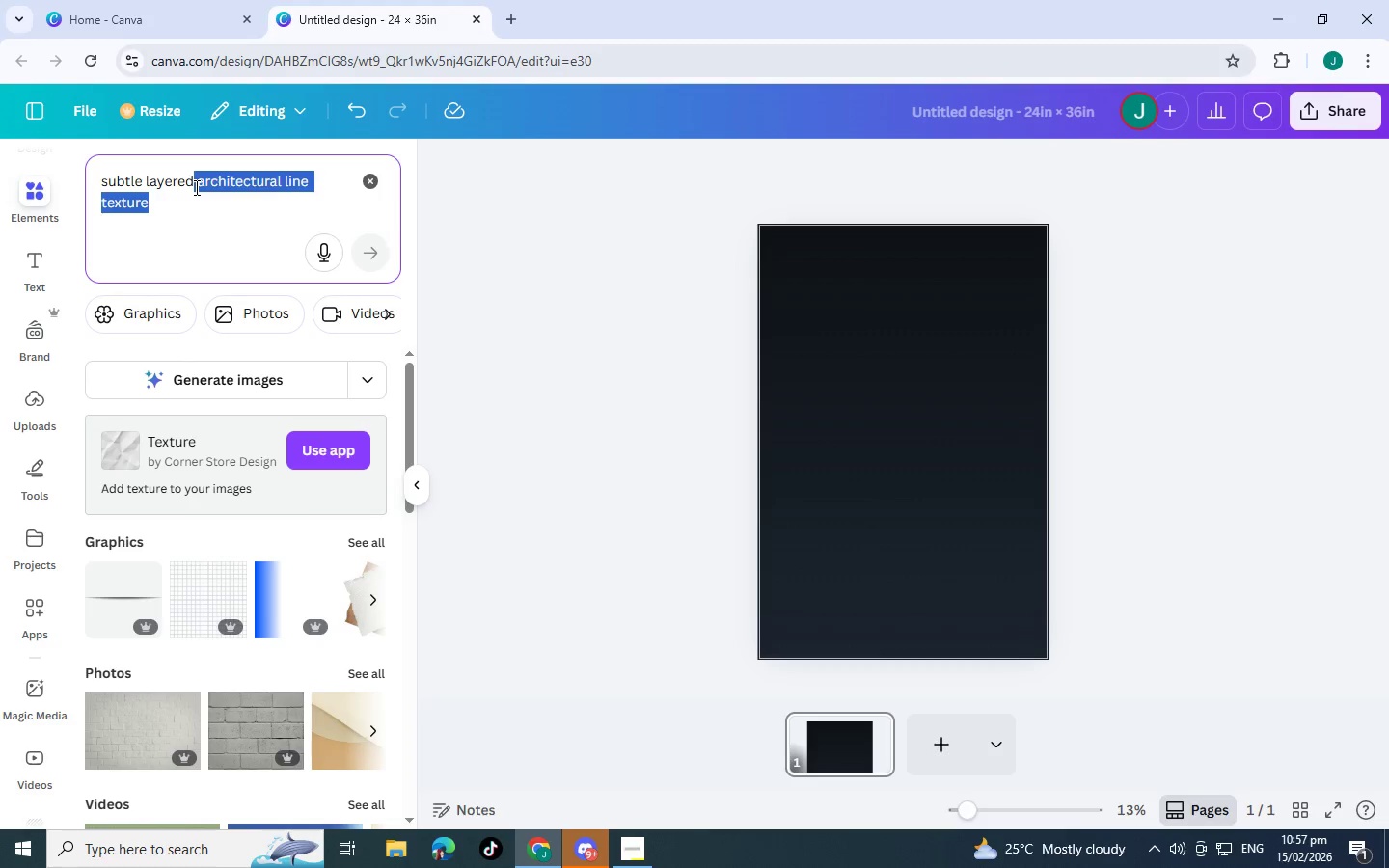 
left_click([195, 187])
 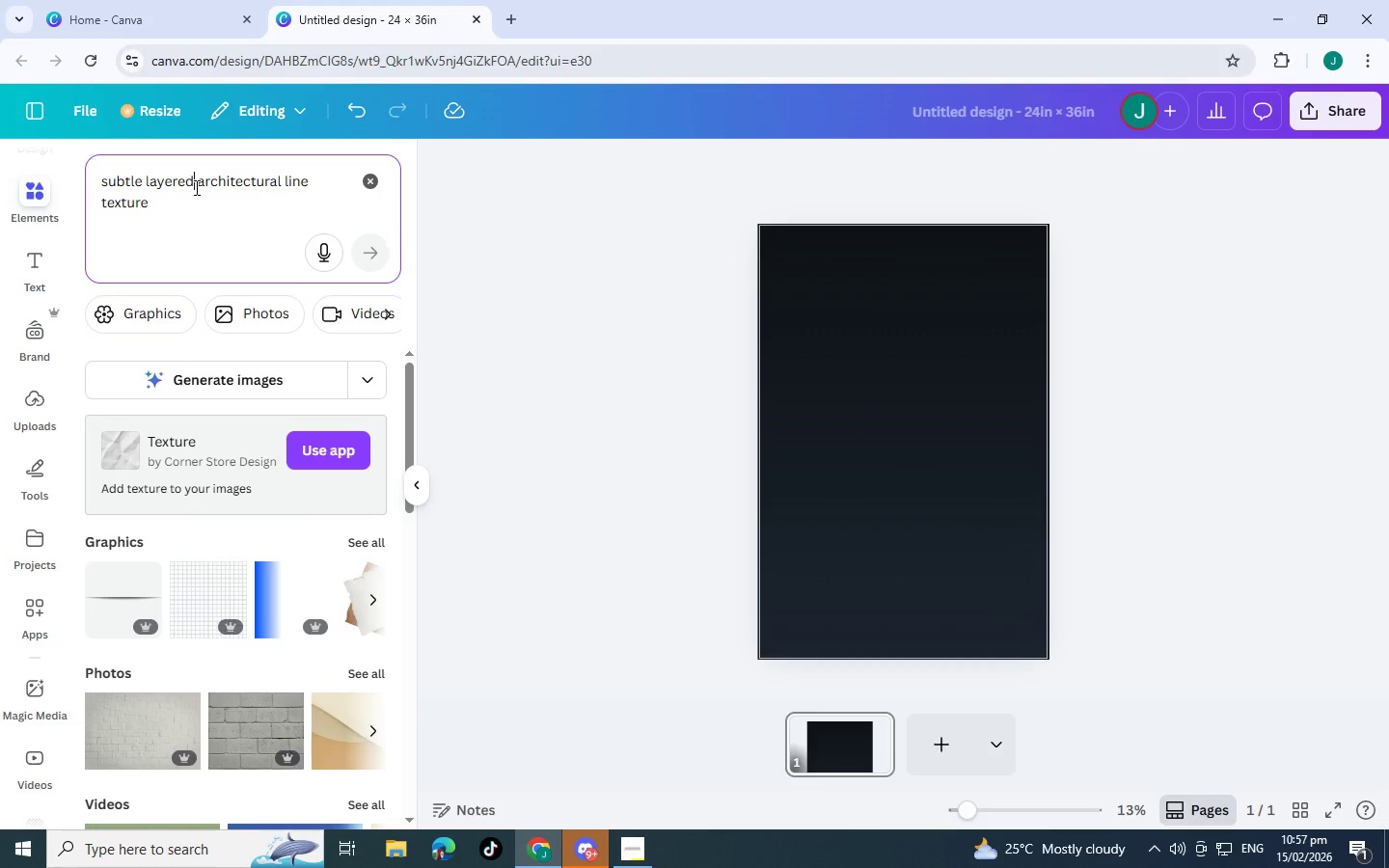 
left_click_drag(start_coordinate=[195, 187], to_coordinate=[301, 178])
 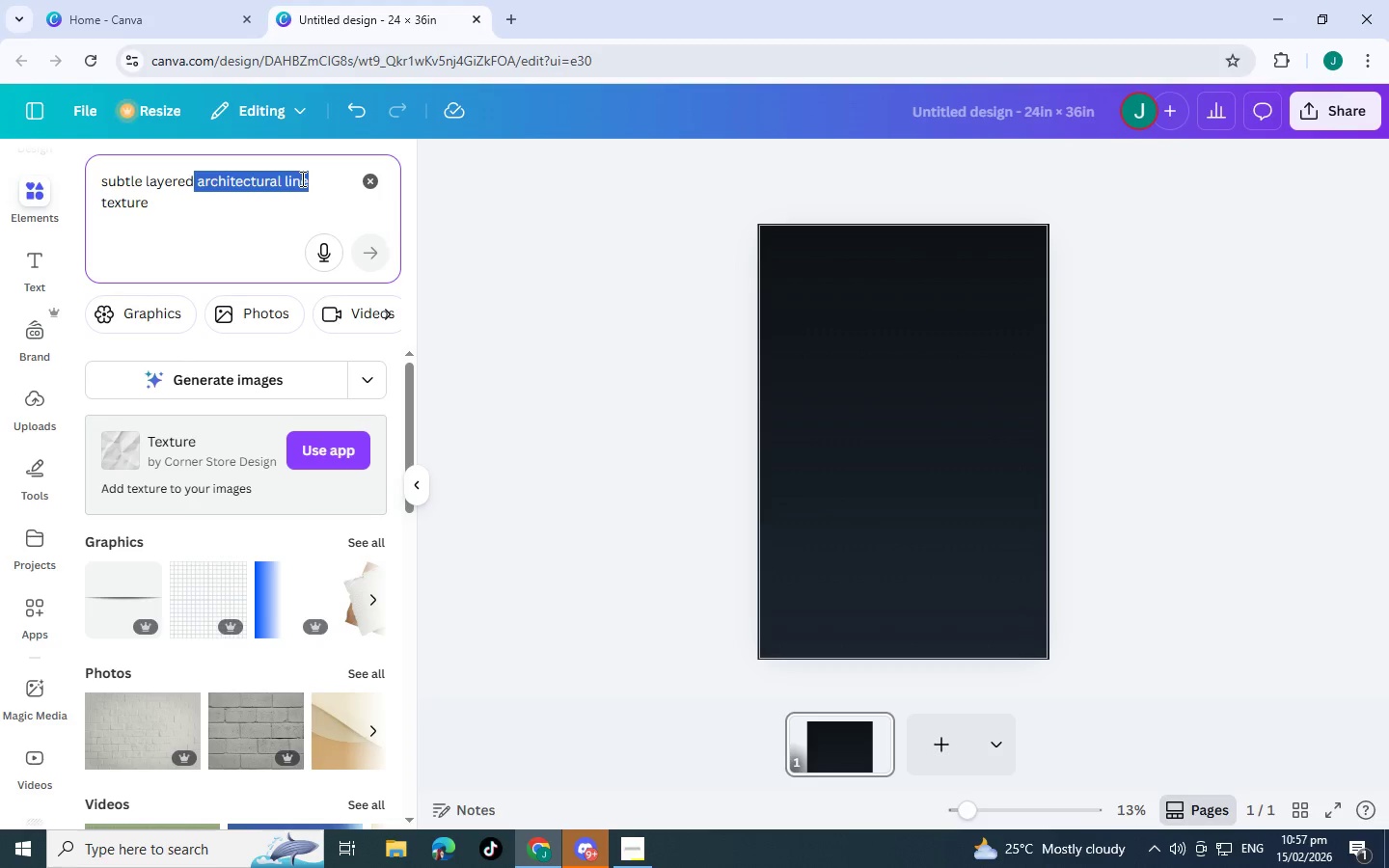 
key(Backspace)
 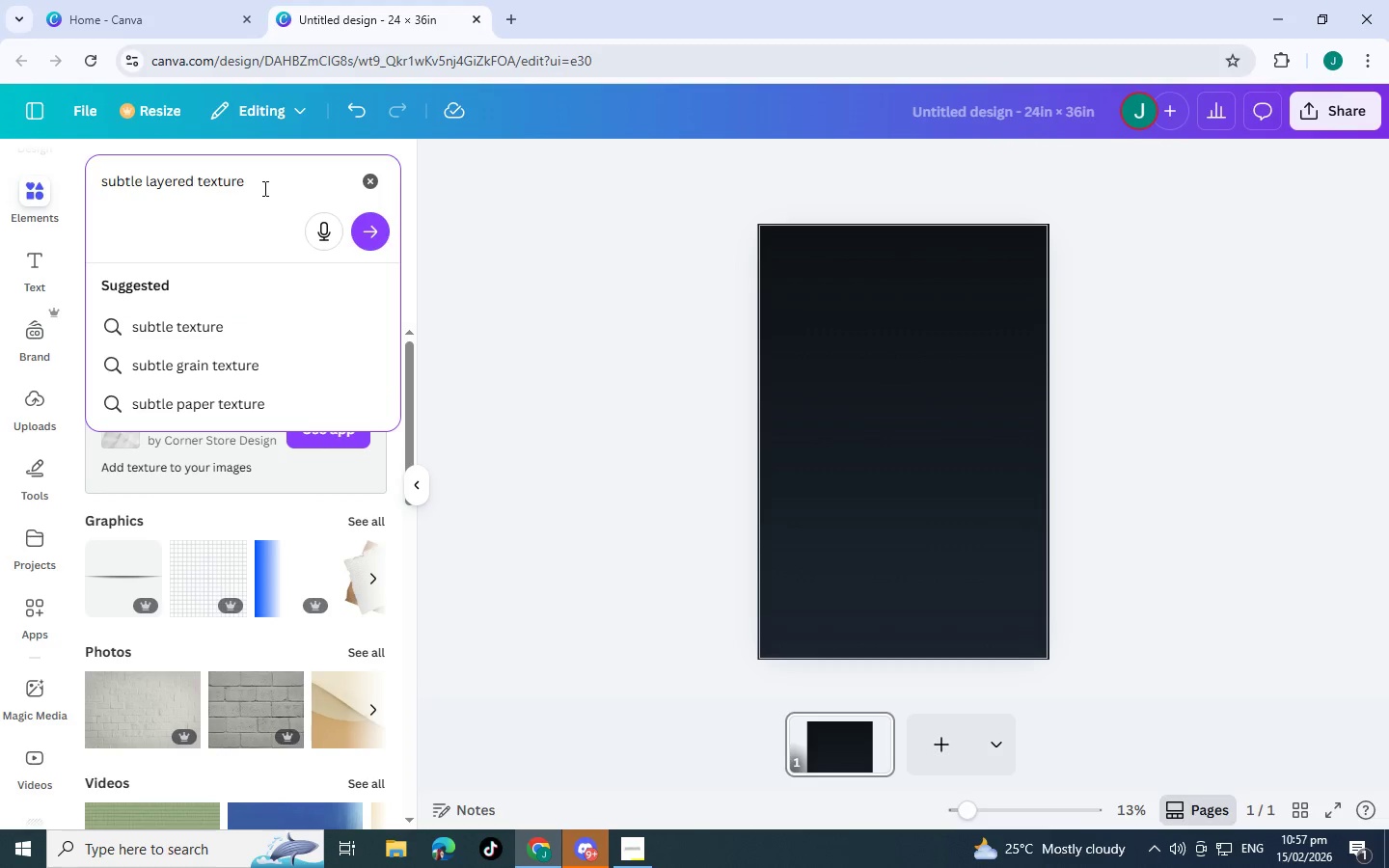 
key(Enter)
 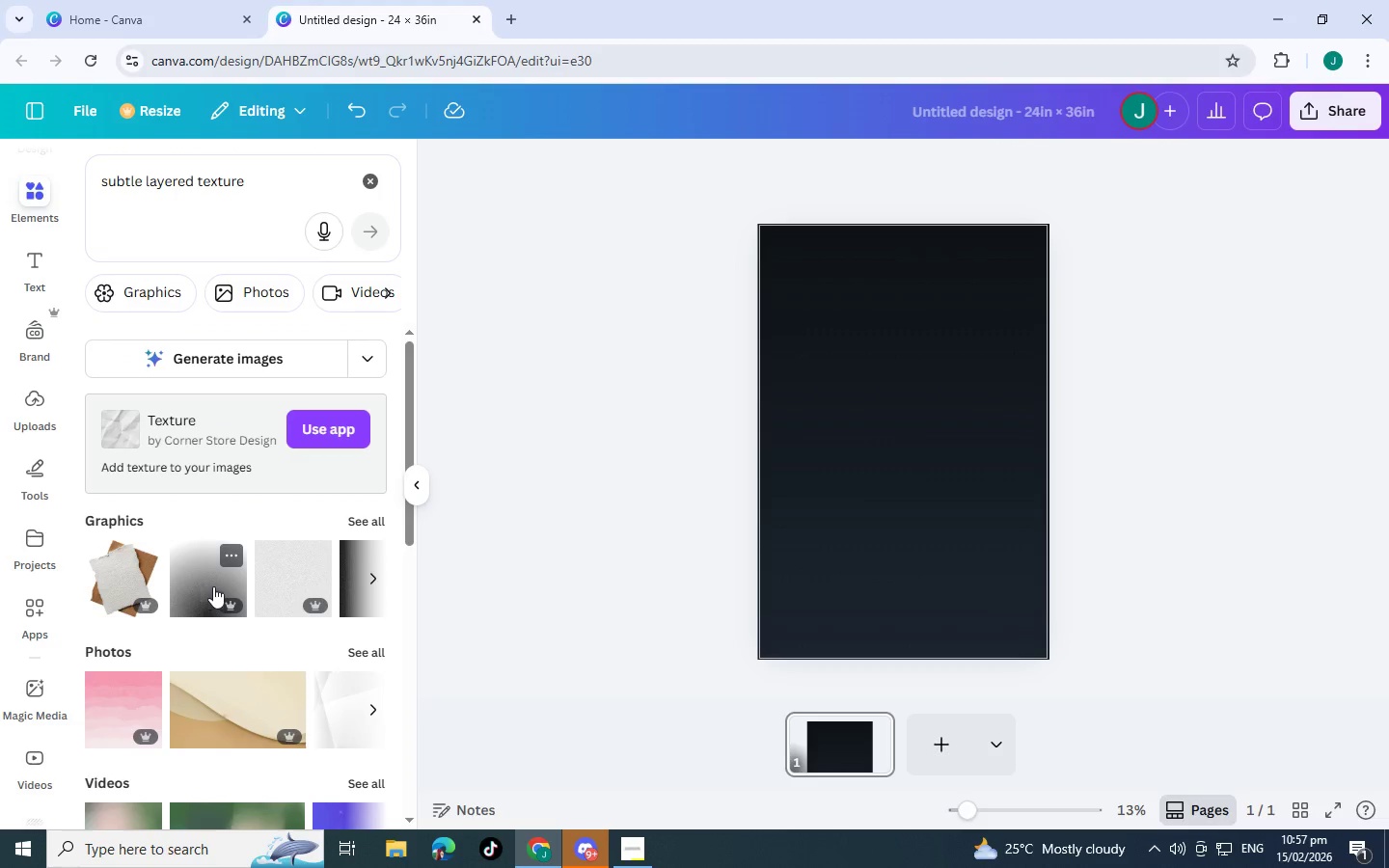 
left_click([367, 518])
 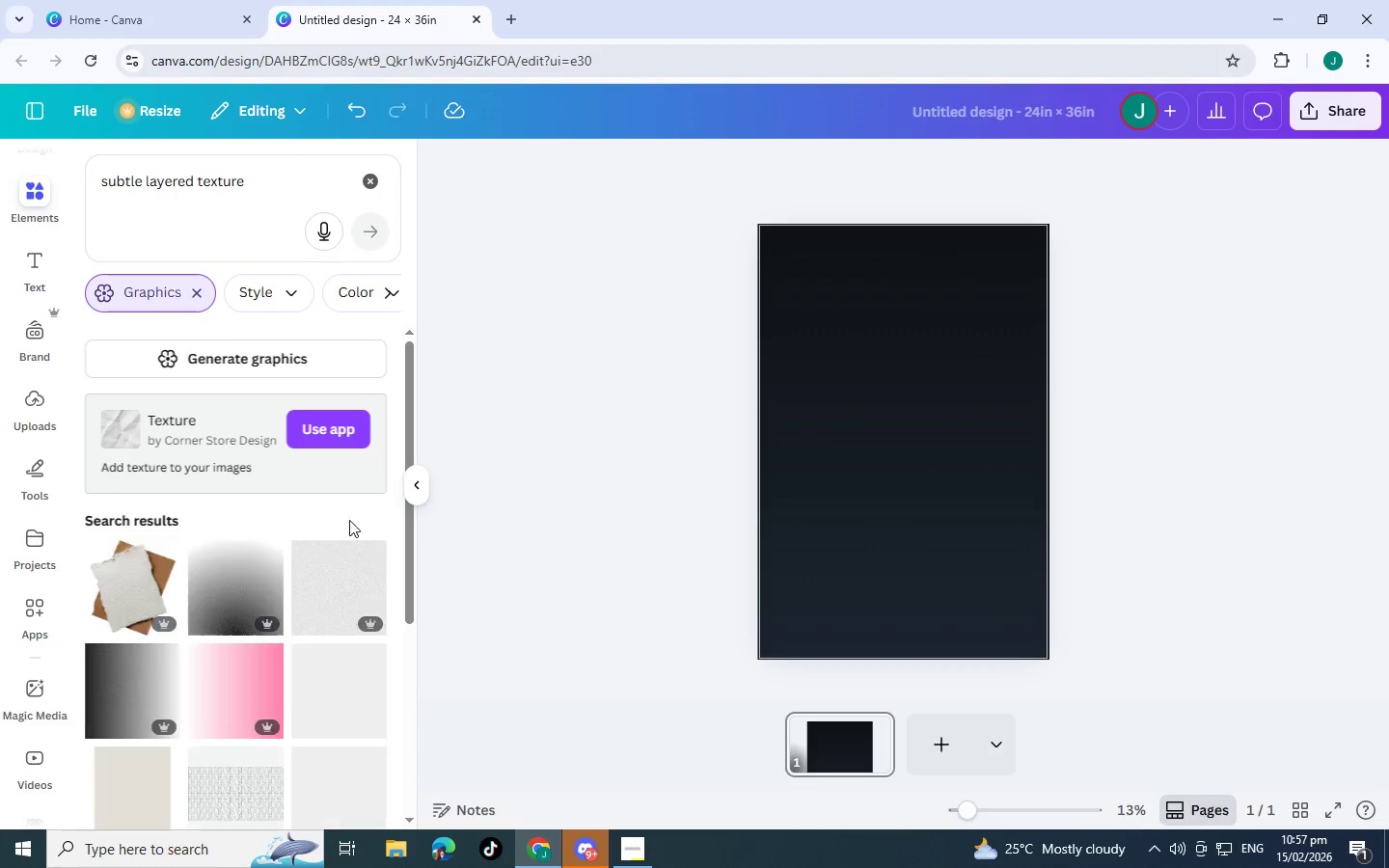 
scroll: coordinate [296, 538], scroll_direction: down, amount: 3.0
 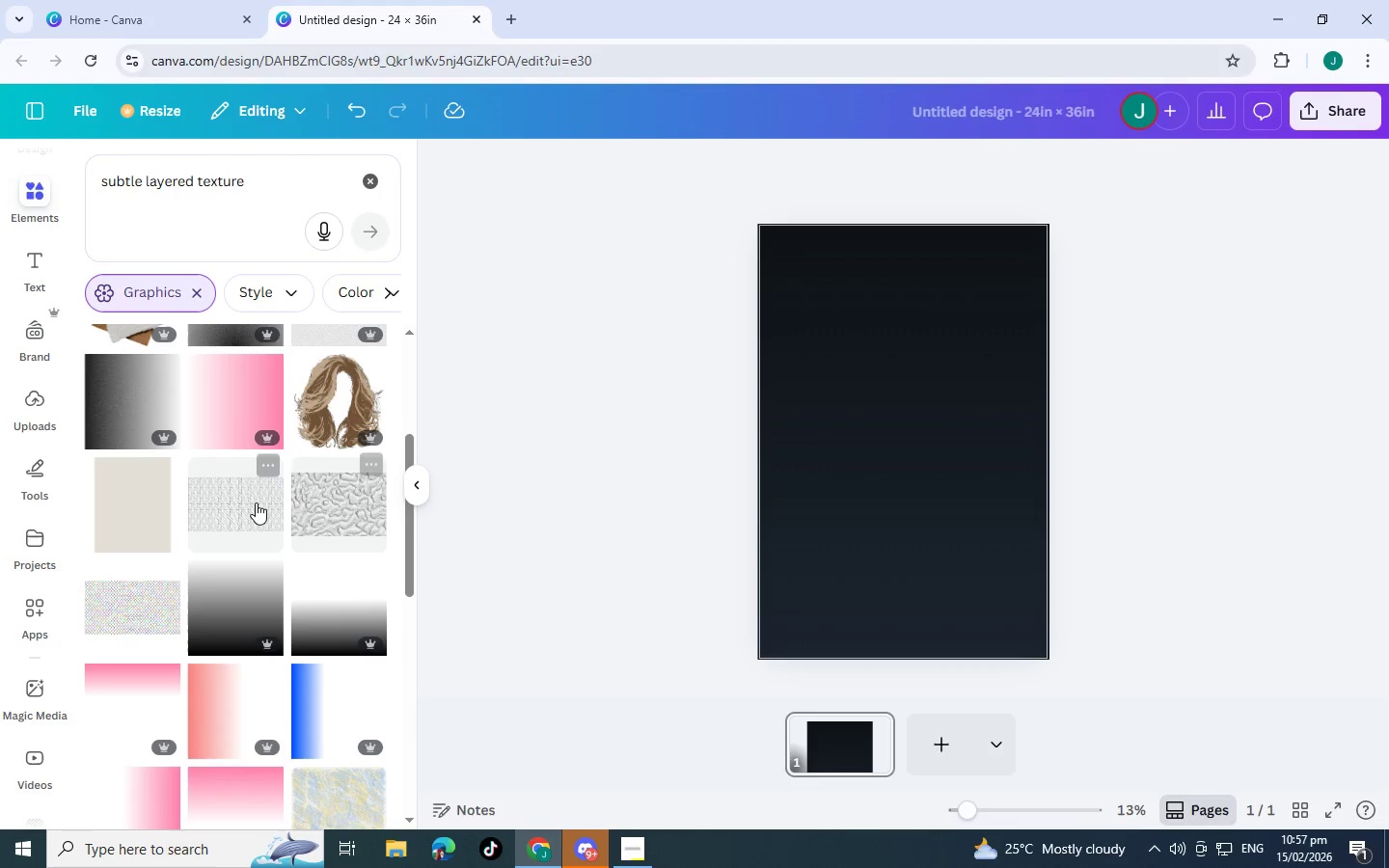 
scroll: coordinate [256, 502], scroll_direction: up, amount: 2.0
 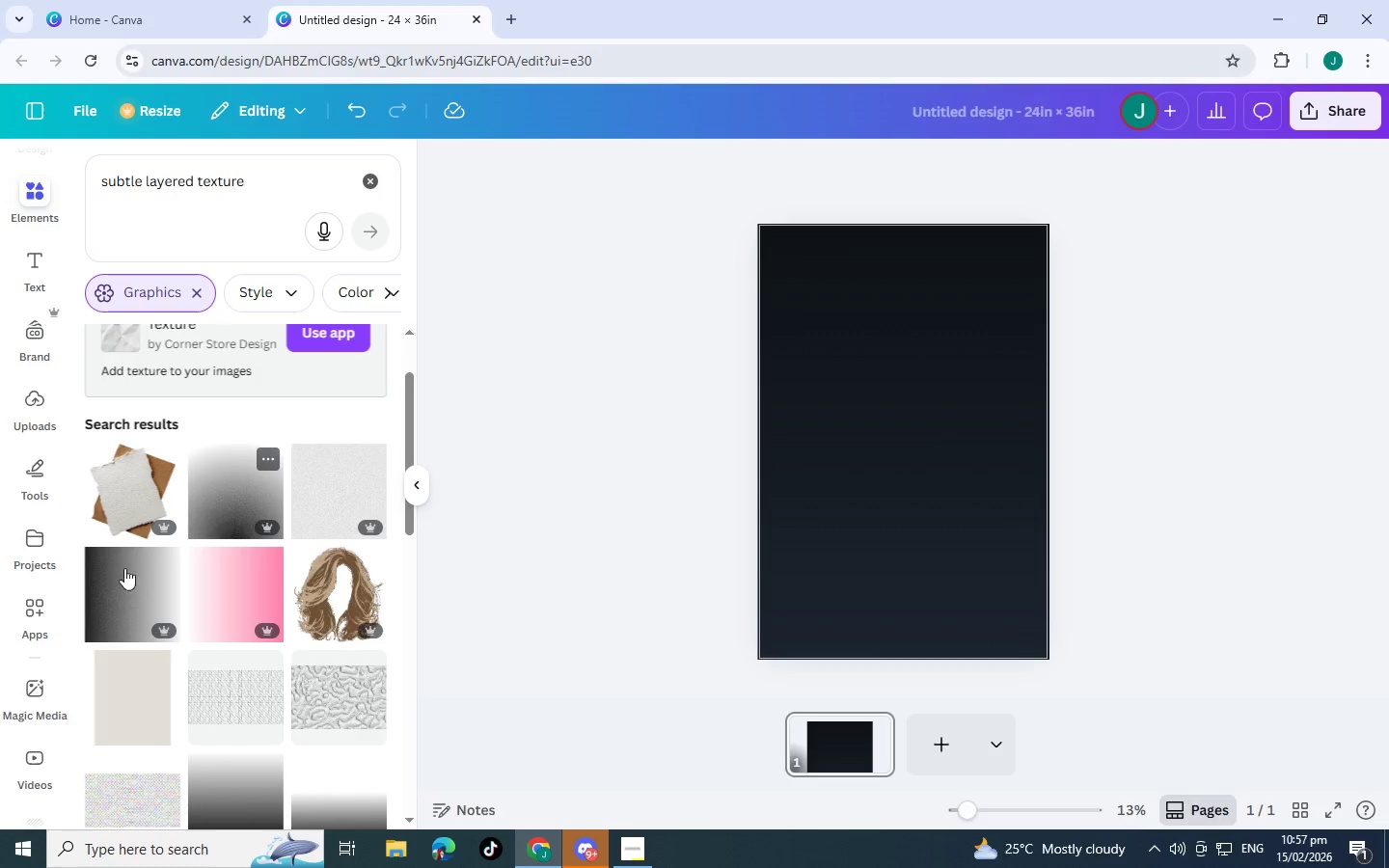 
left_click([111, 590])
 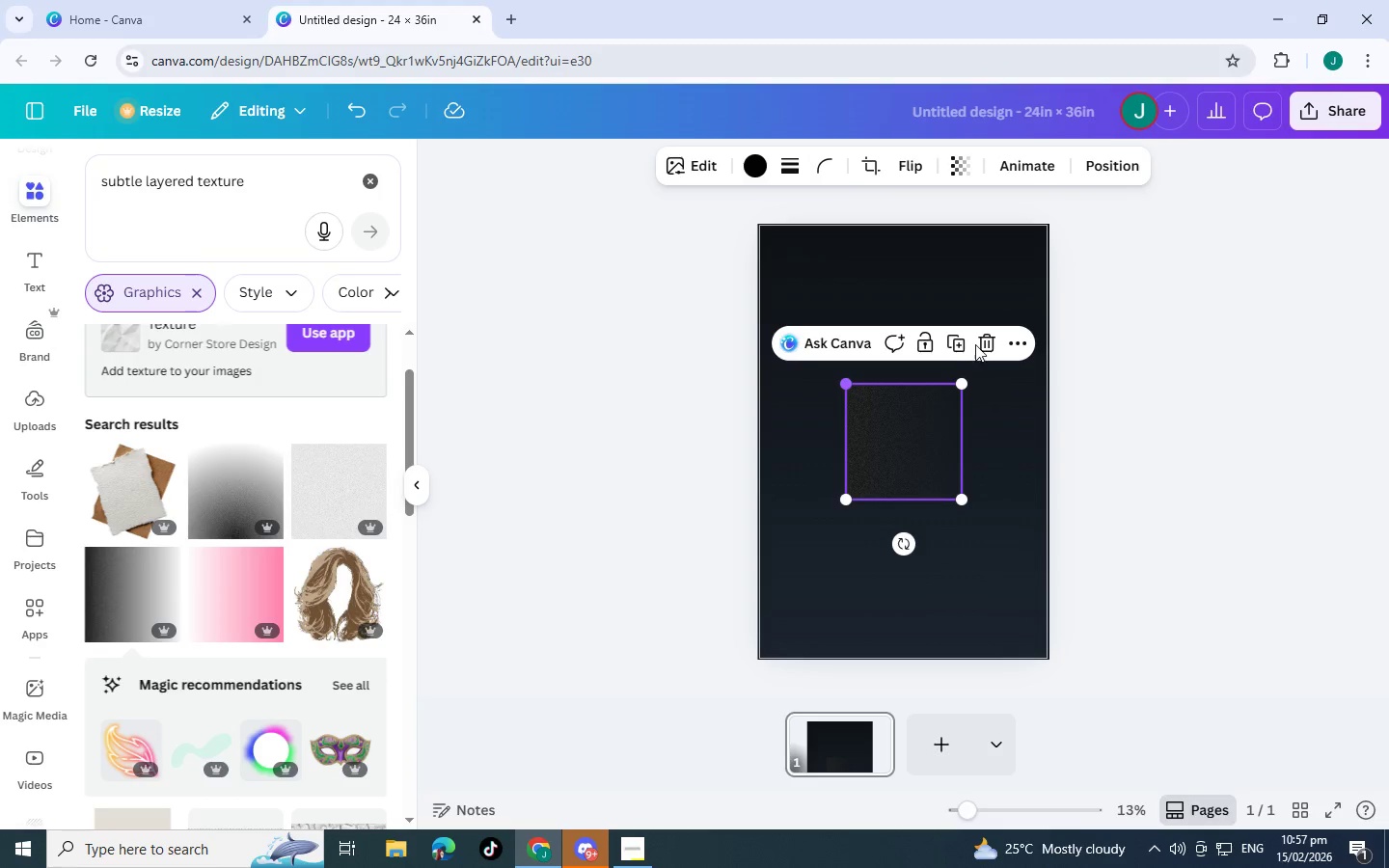 
left_click([988, 343])
 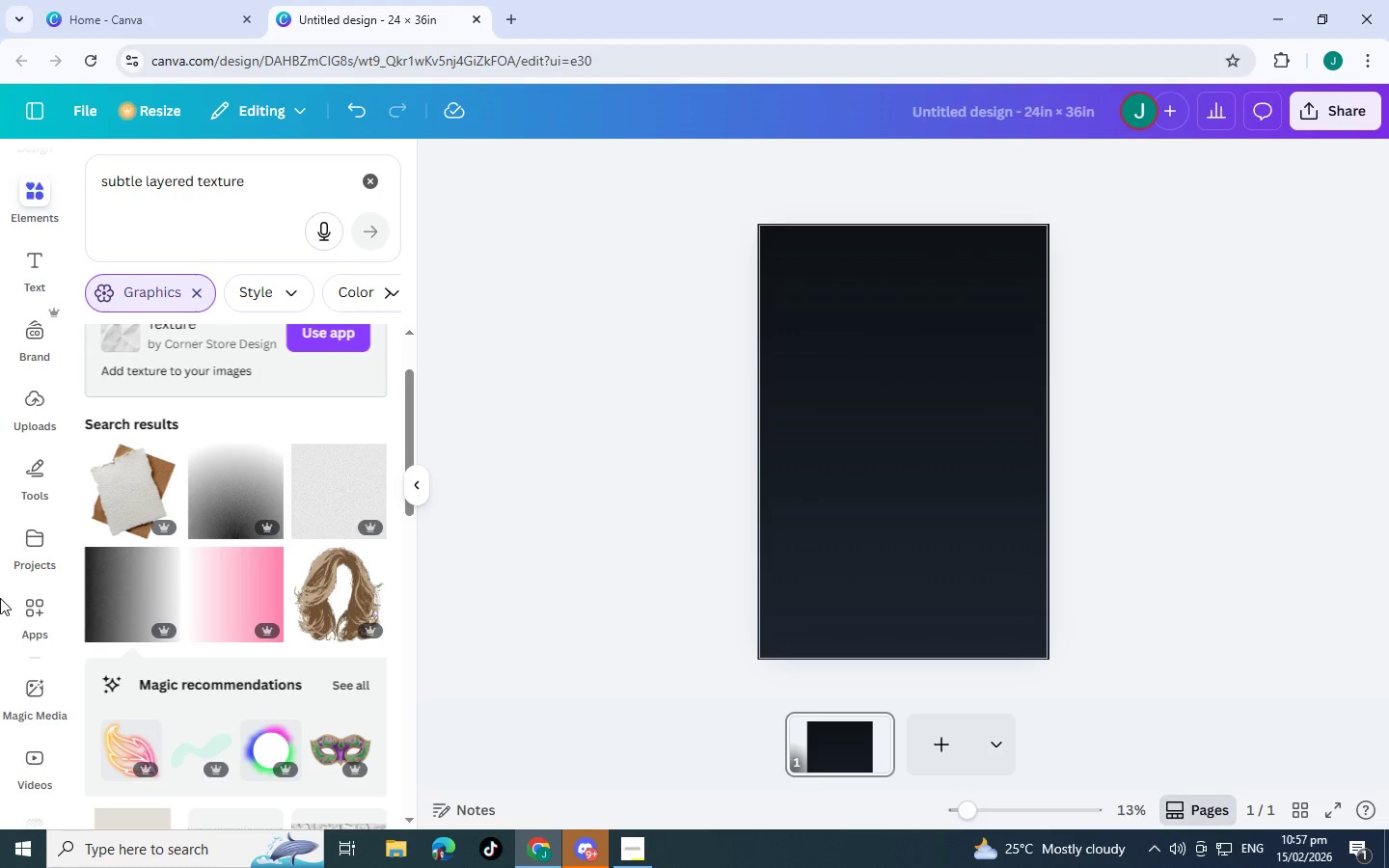 
scroll: coordinate [213, 589], scroll_direction: down, amount: 9.0
 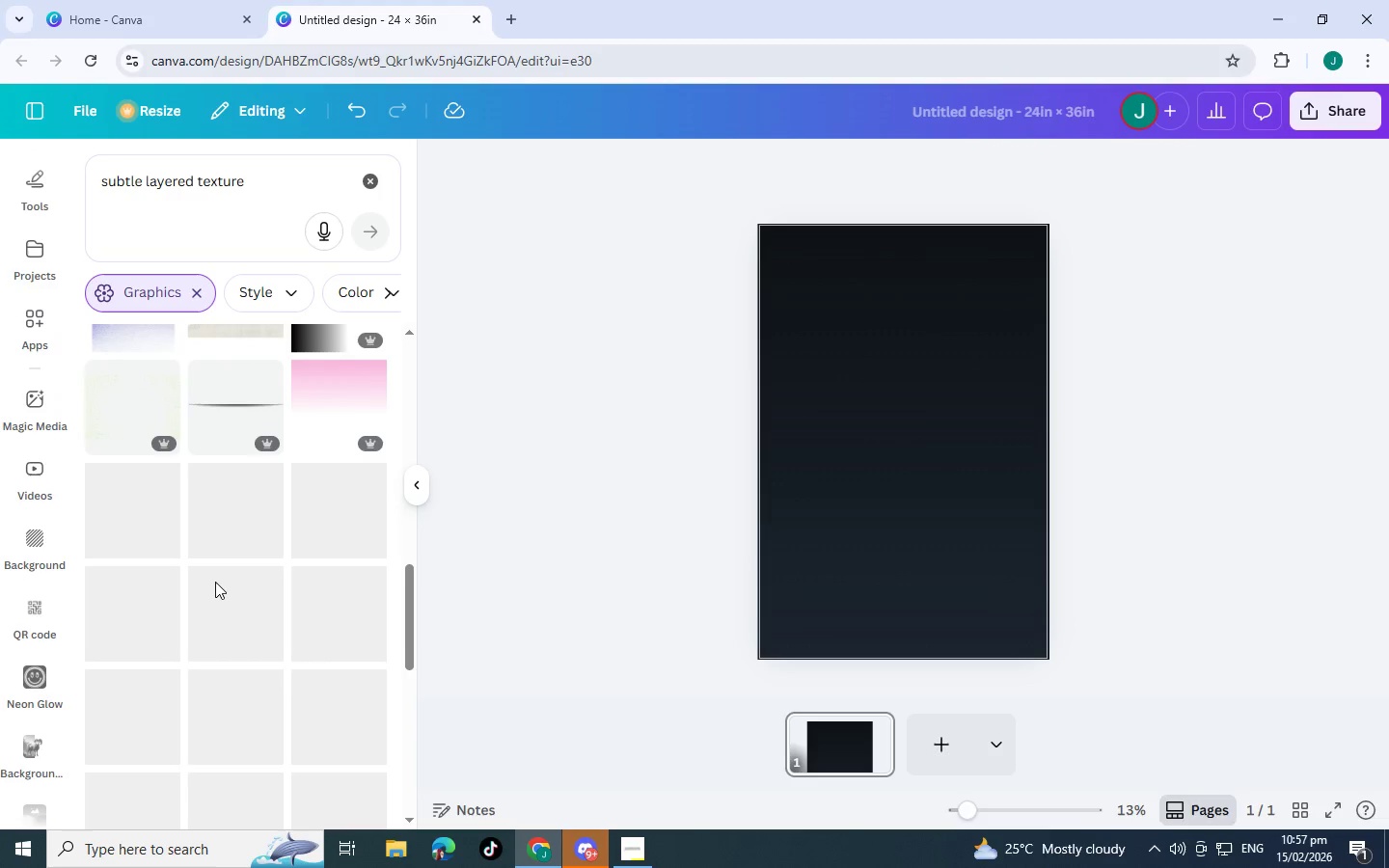 
scroll: coordinate [217, 580], scroll_direction: up, amount: 2.0
 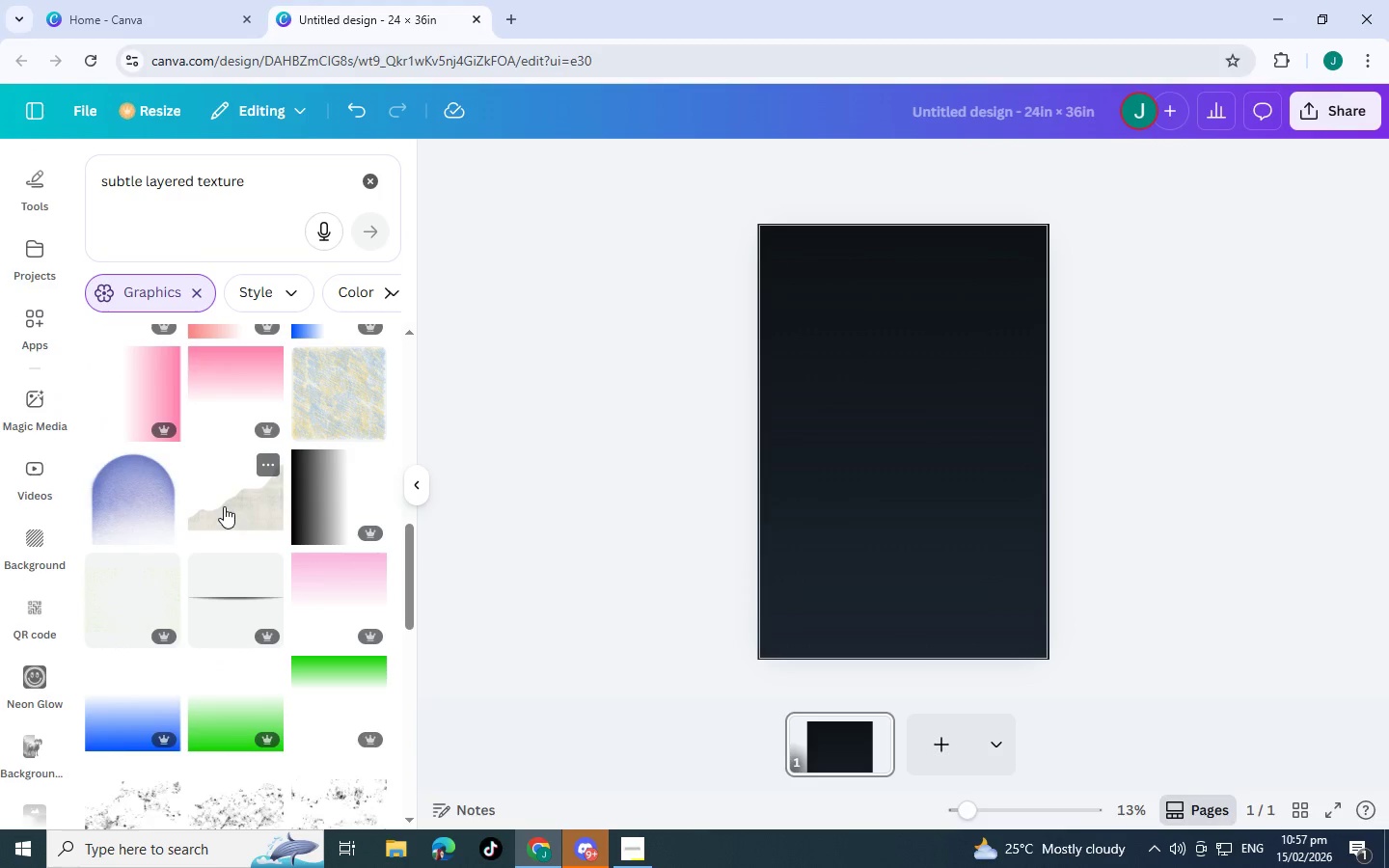 
scroll: coordinate [291, 540], scroll_direction: down, amount: 6.0
 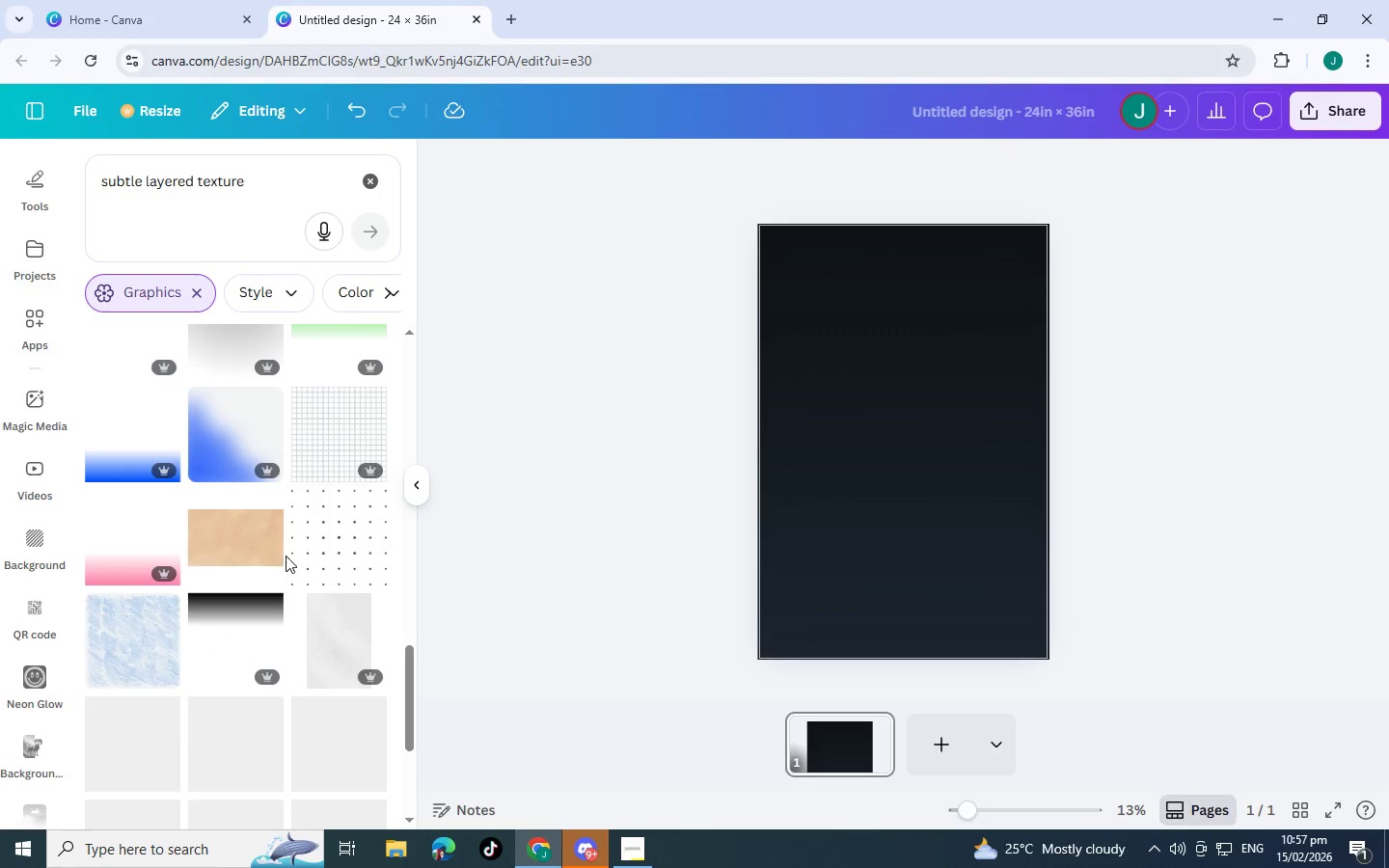 
scroll: coordinate [285, 556], scroll_direction: none, amount: 0.0
 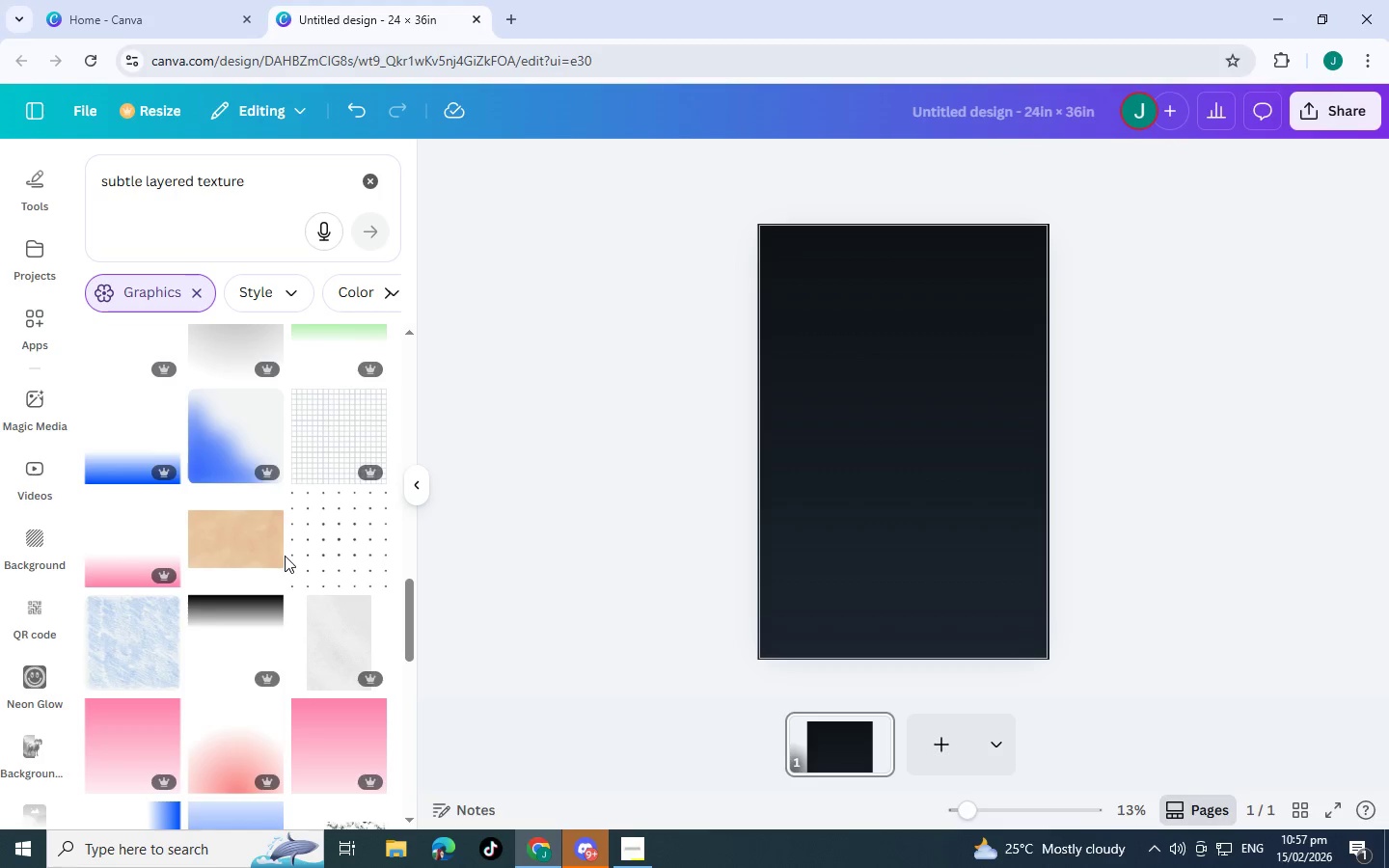 
scroll: coordinate [271, 503], scroll_direction: down, amount: 6.0
 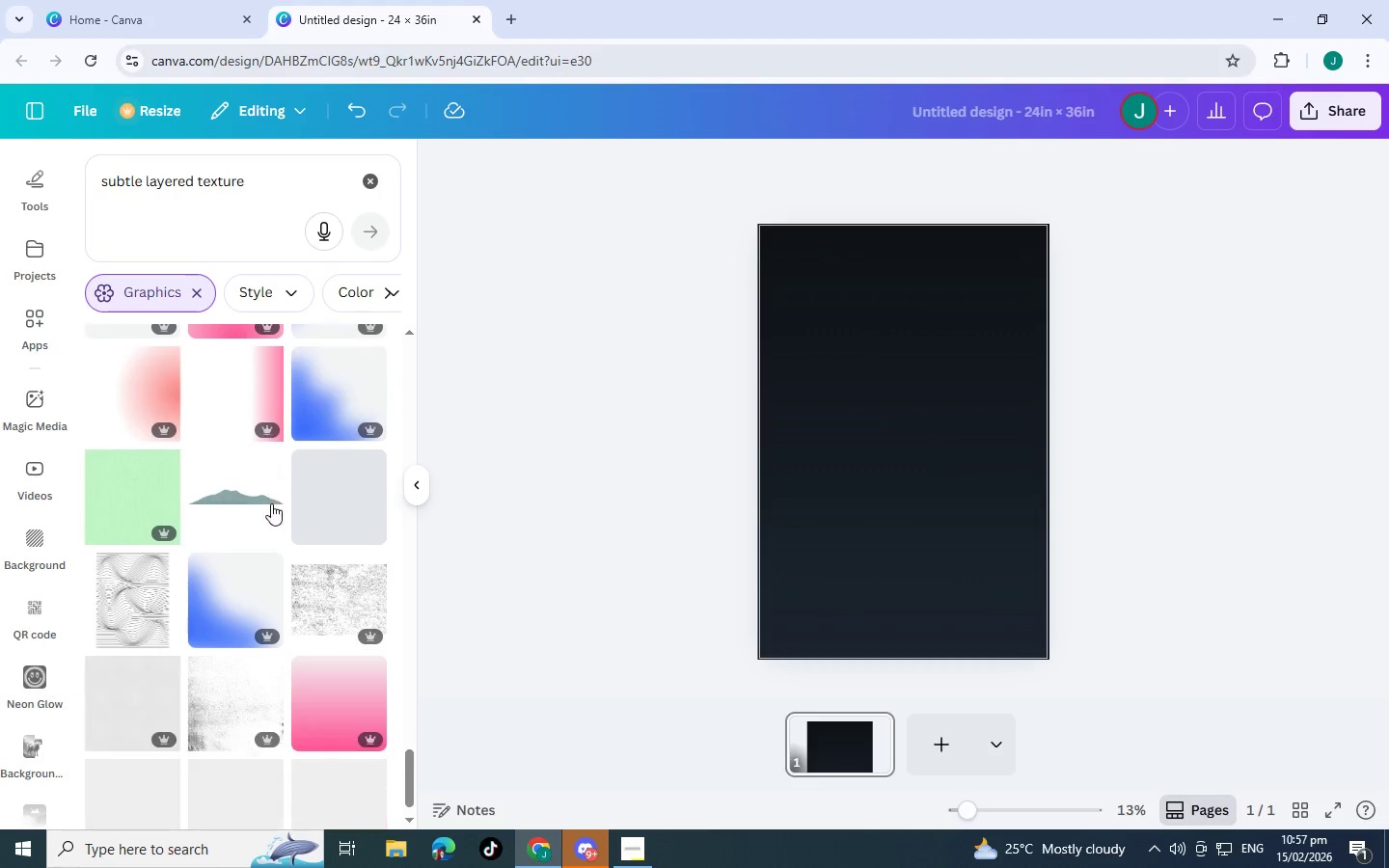 
left_click([339, 421])
 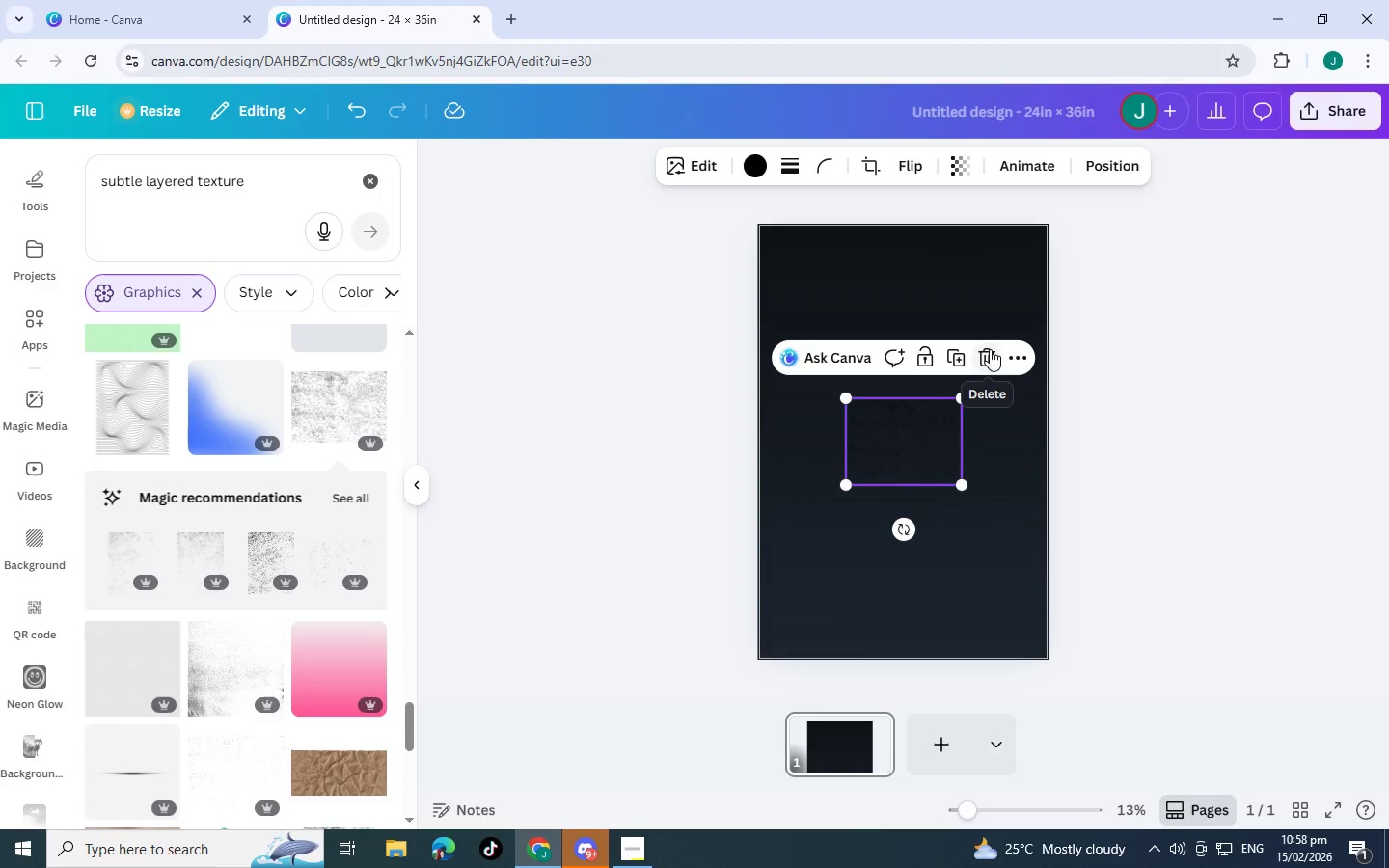 
left_click([990, 350])
 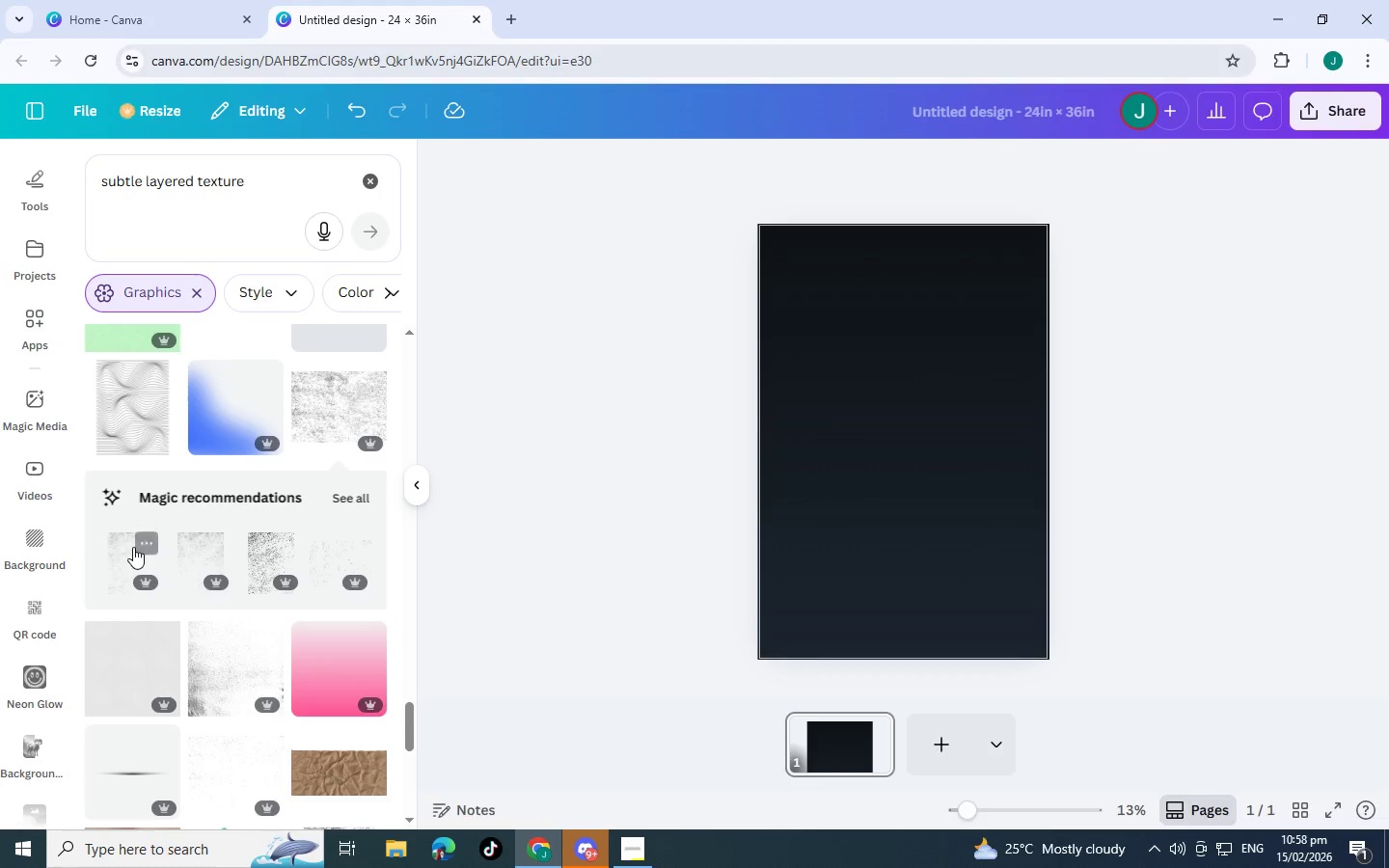 
scroll: coordinate [150, 531], scroll_direction: down, amount: 16.0
 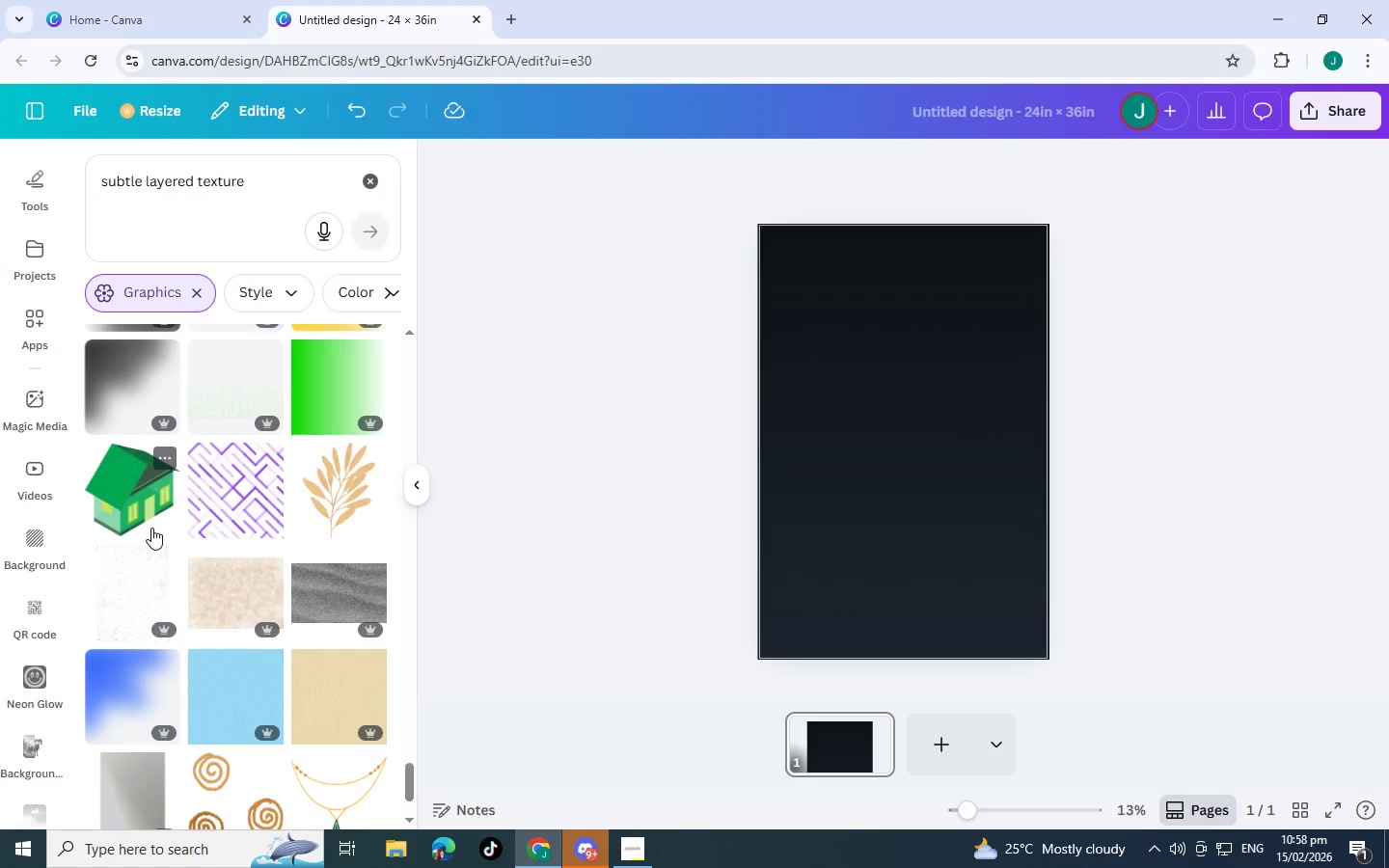 
scroll: coordinate [164, 527], scroll_direction: down, amount: 4.0
 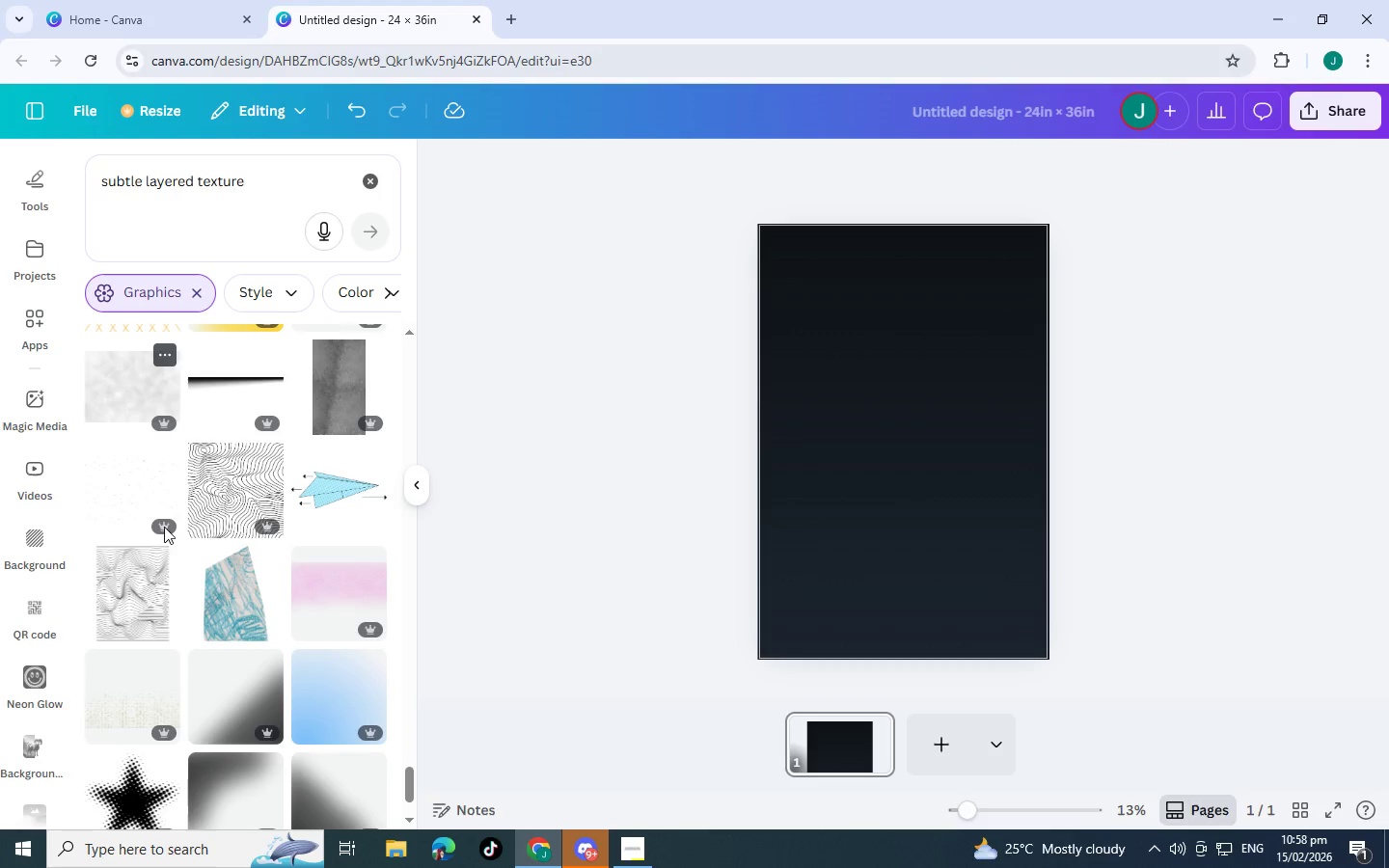 
left_click([382, 353])
 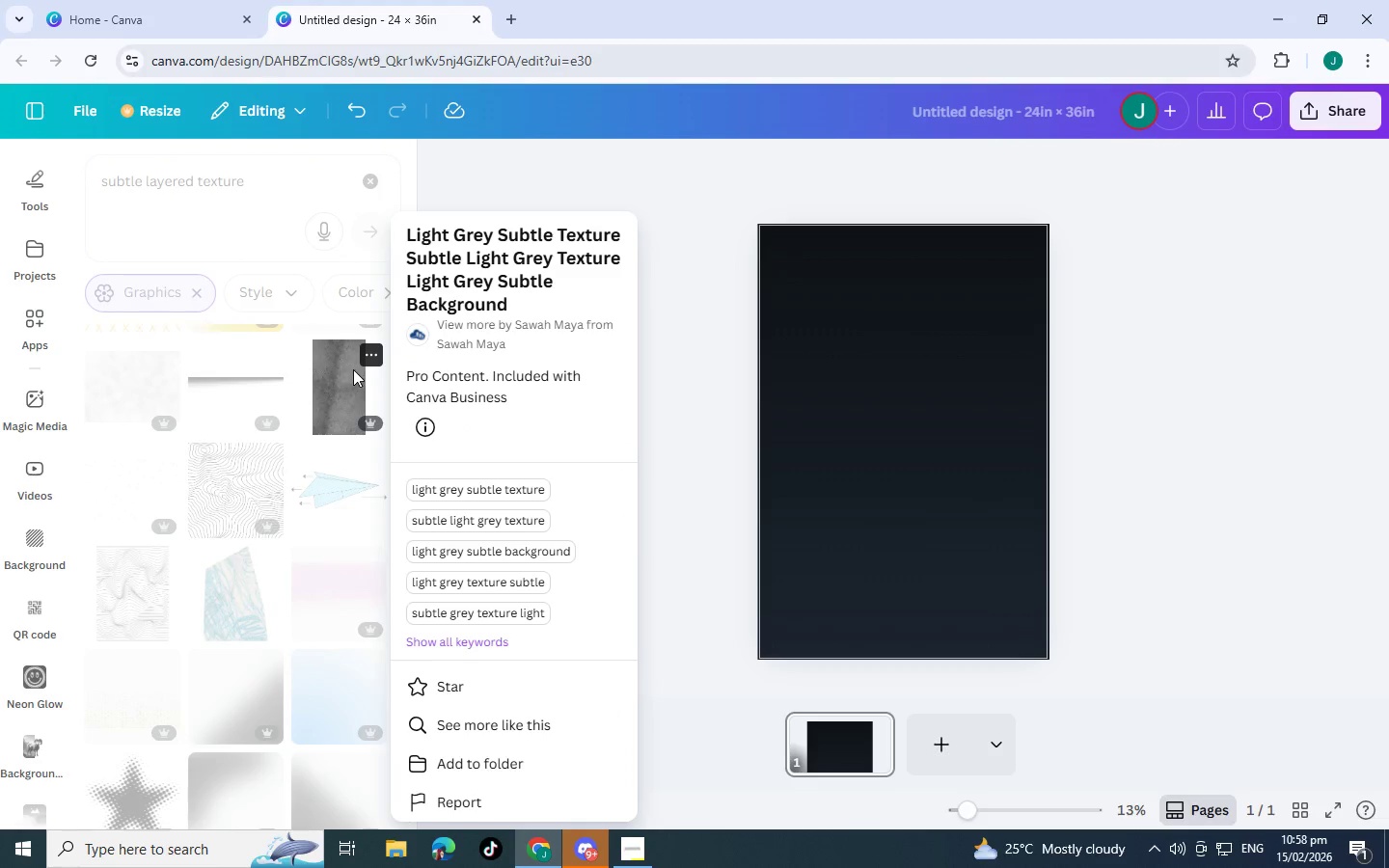 
left_click([313, 375])
 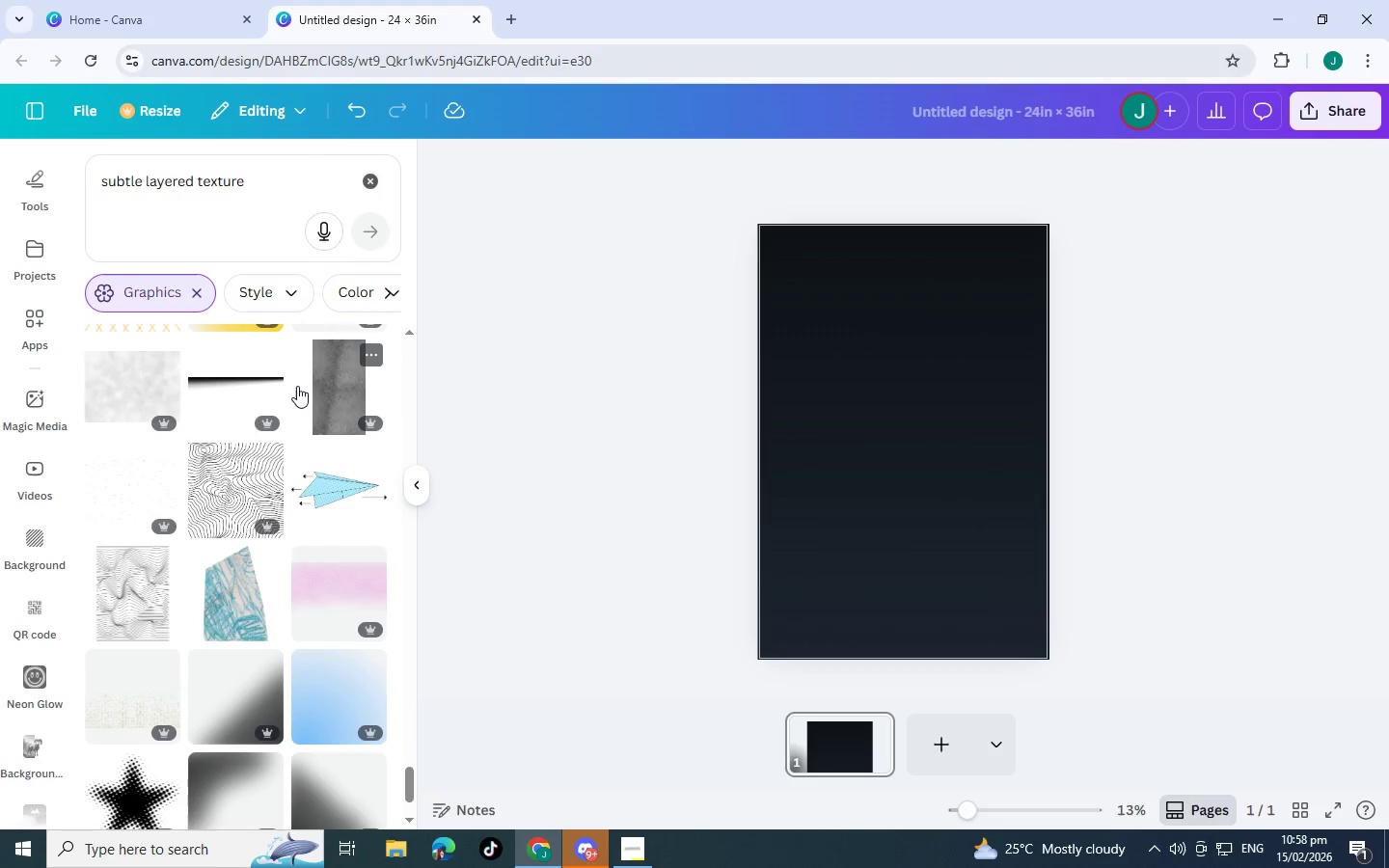 
left_click([342, 393])
 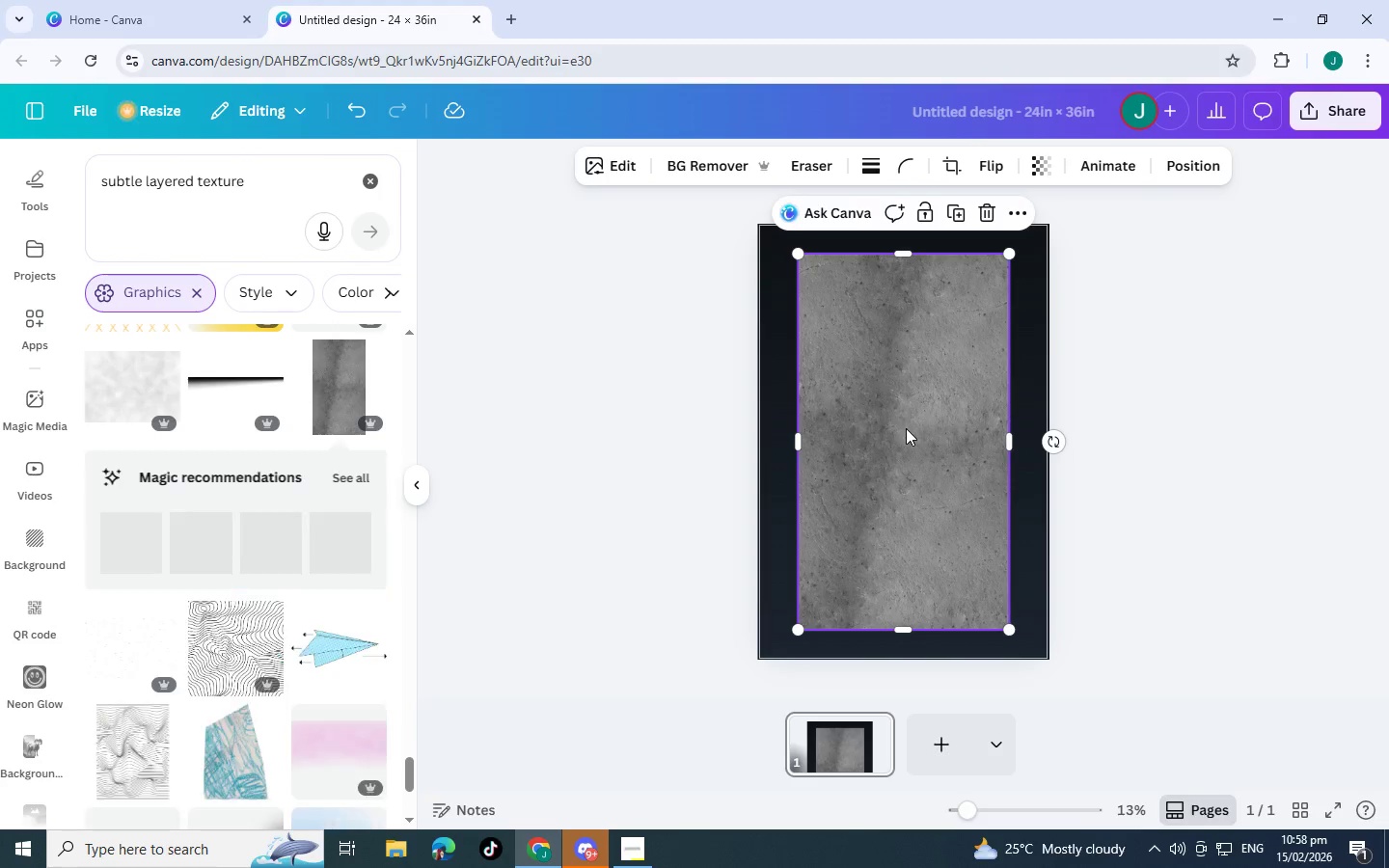 
left_click_drag(start_coordinate=[902, 427], to_coordinate=[868, 399])
 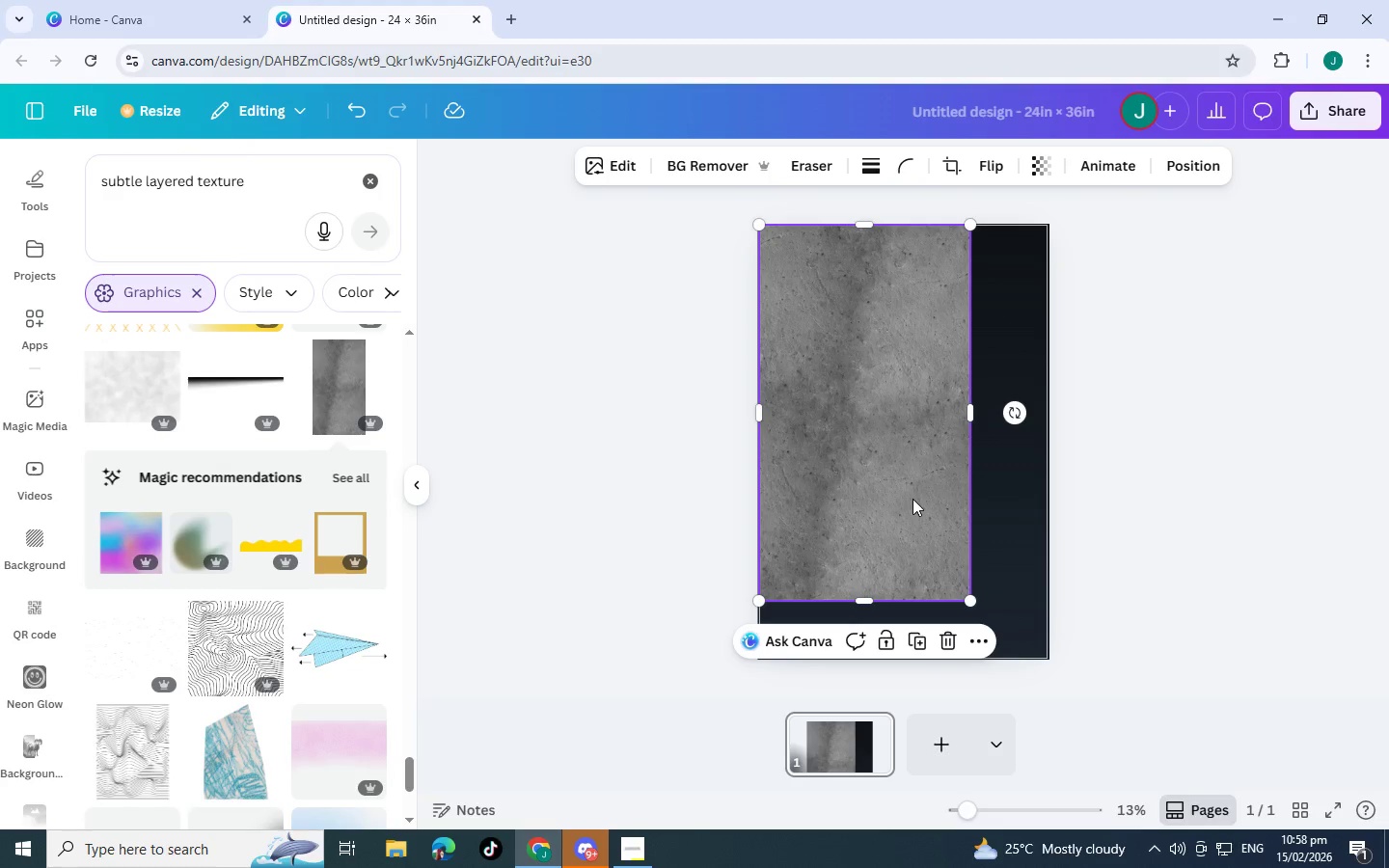 
scroll: coordinate [912, 499], scroll_direction: down, amount: 3.0
 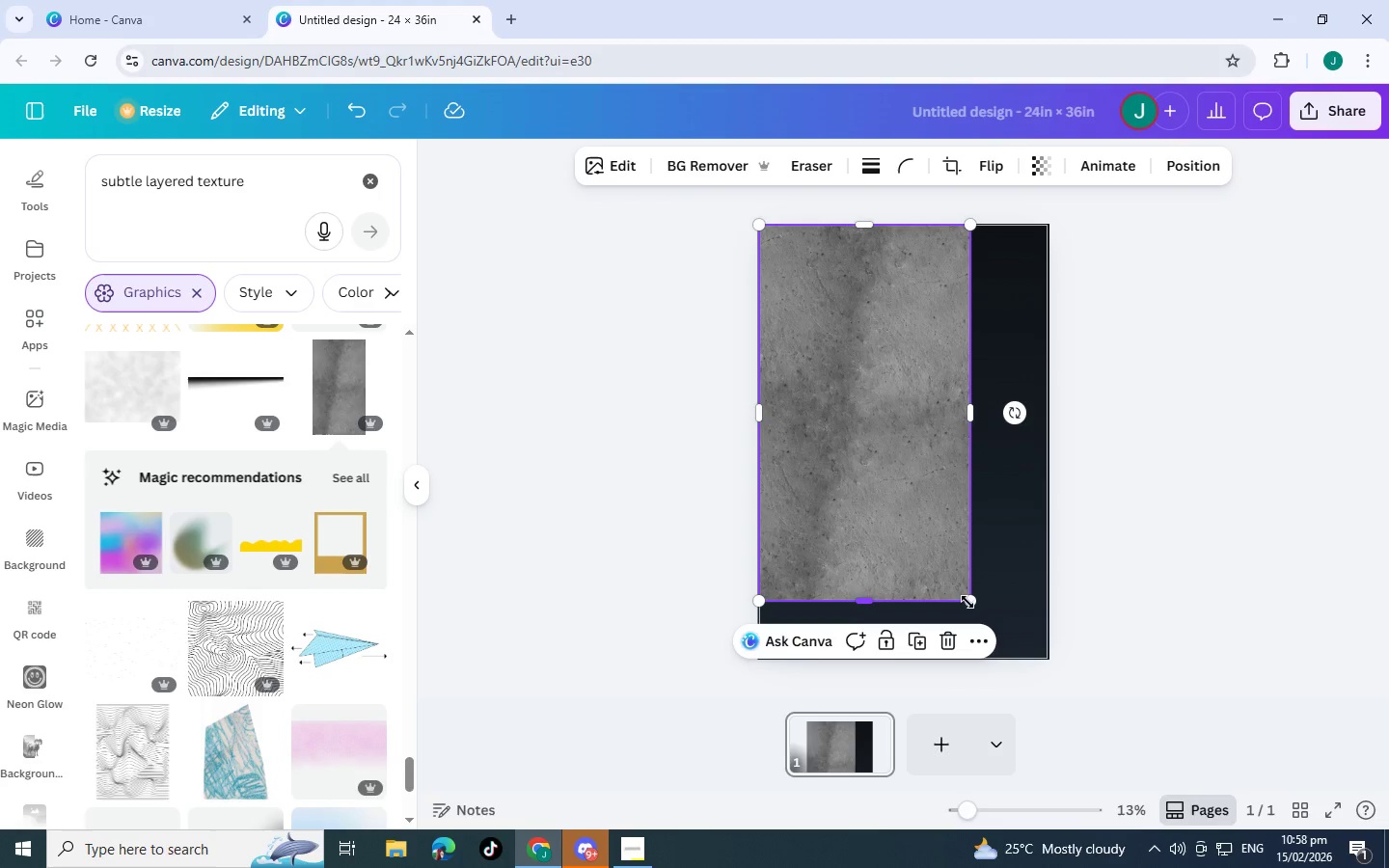 
left_click_drag(start_coordinate=[968, 602], to_coordinate=[1155, 685])
 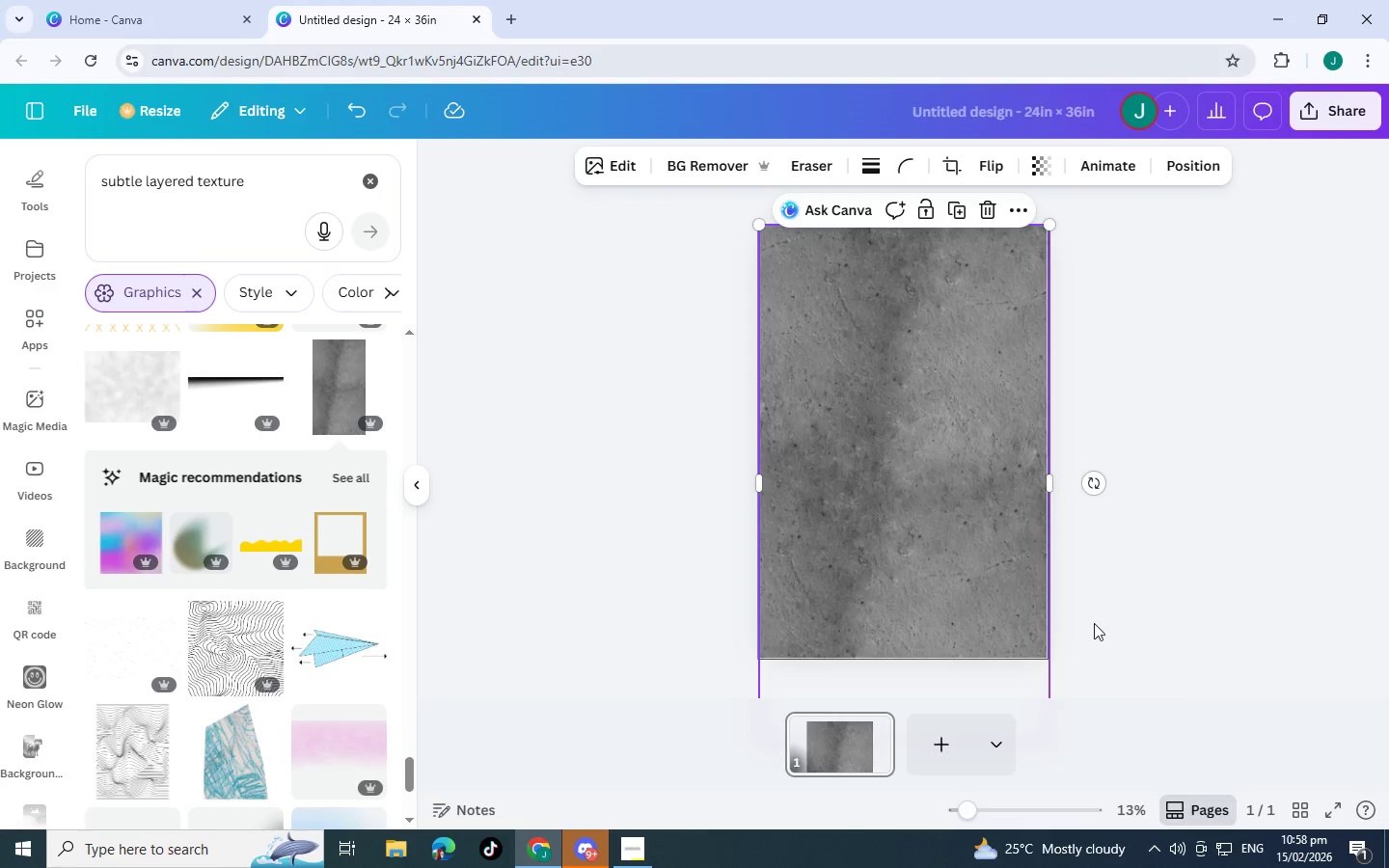 
left_click([1093, 621])
 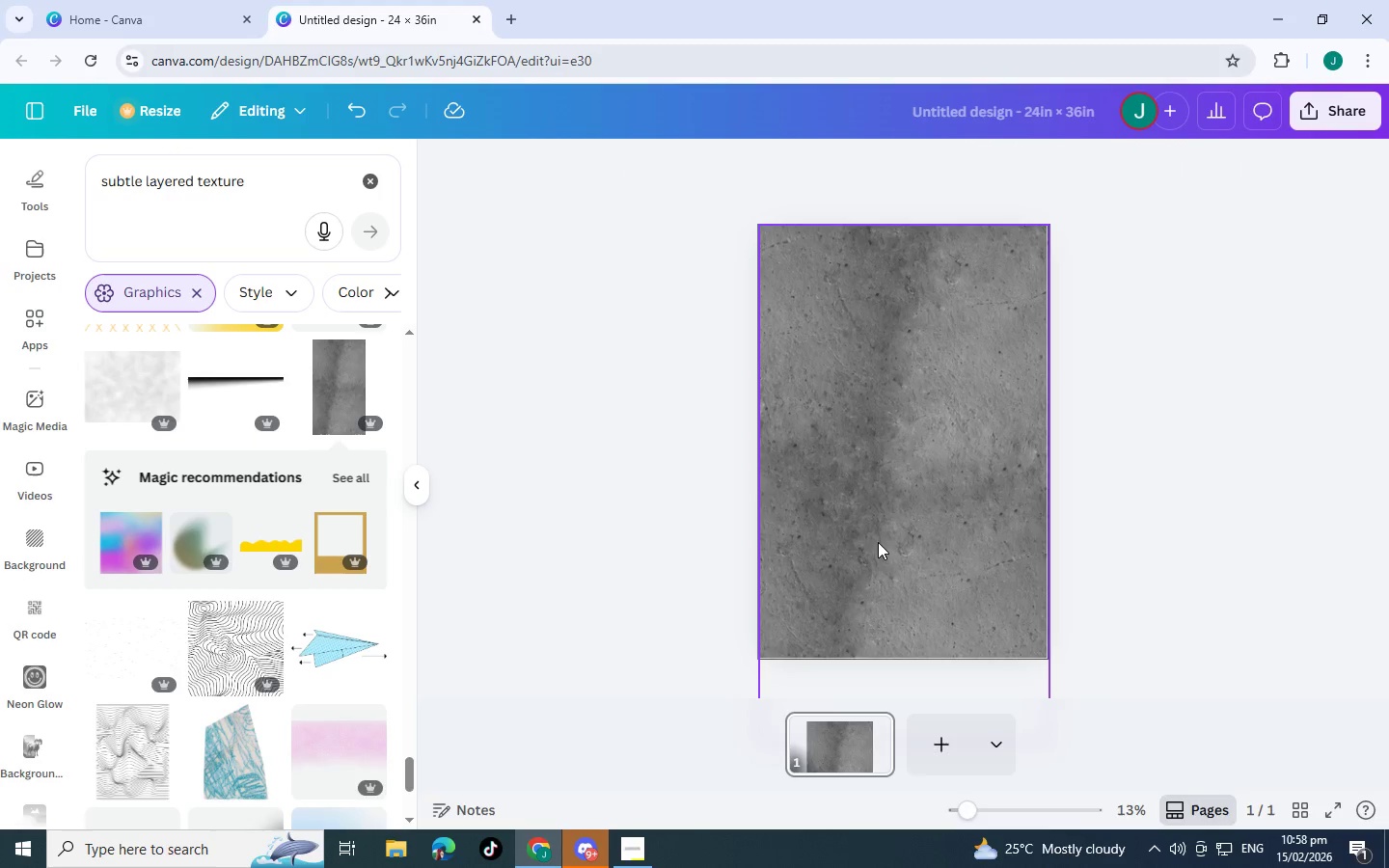 
left_click([861, 533])
 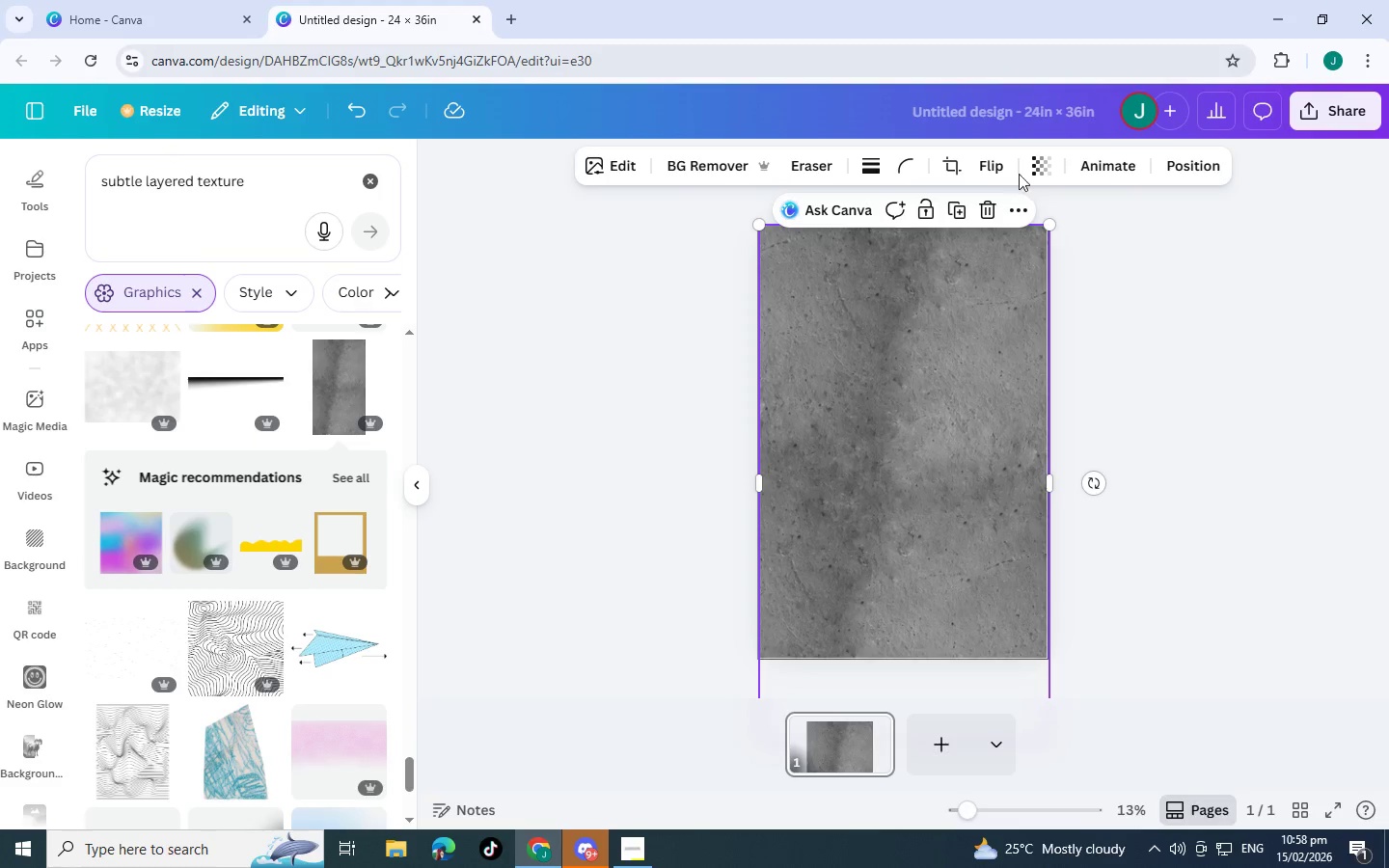 
left_click([1037, 171])
 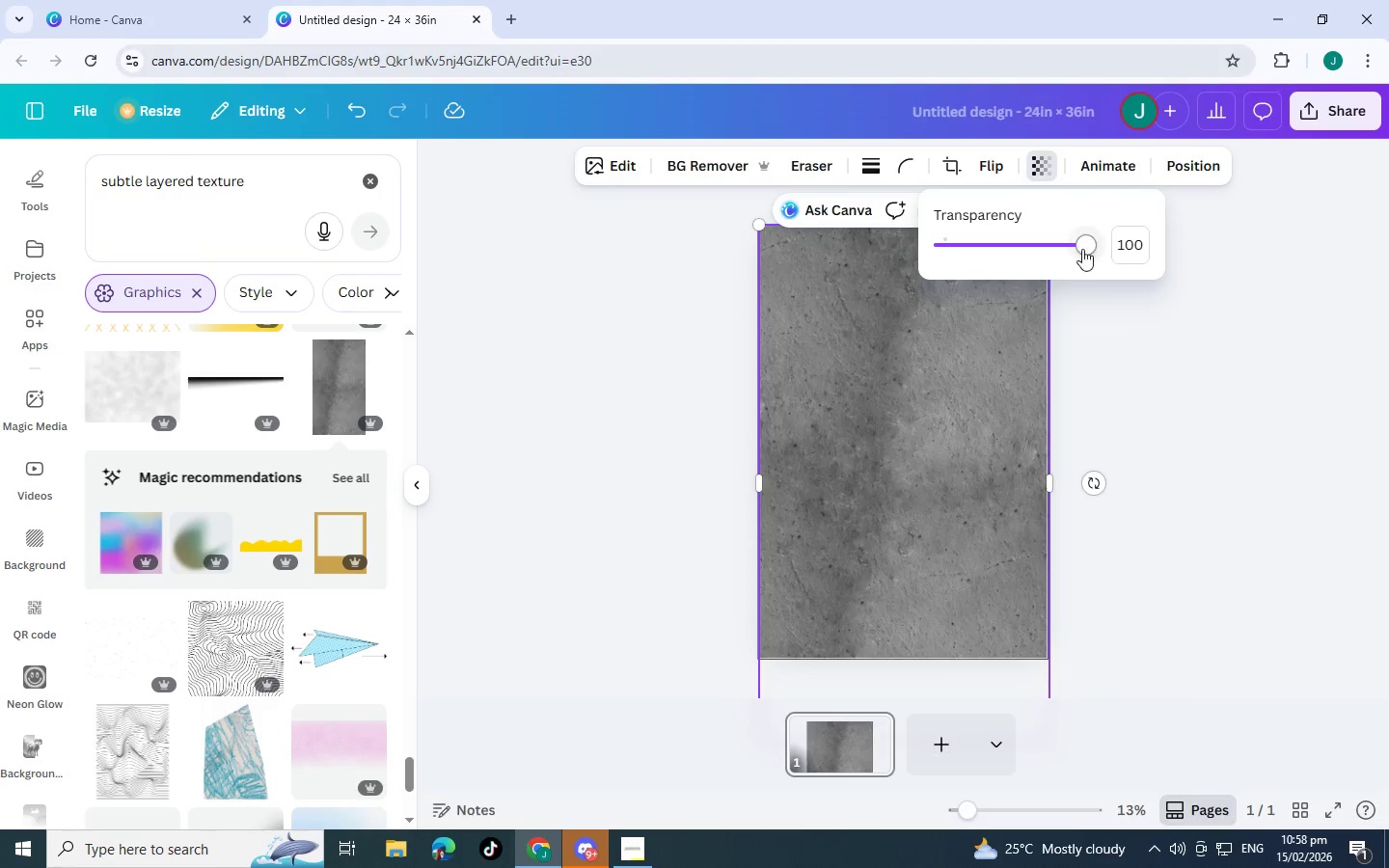 
left_click_drag(start_coordinate=[1076, 246], to_coordinate=[967, 250])
 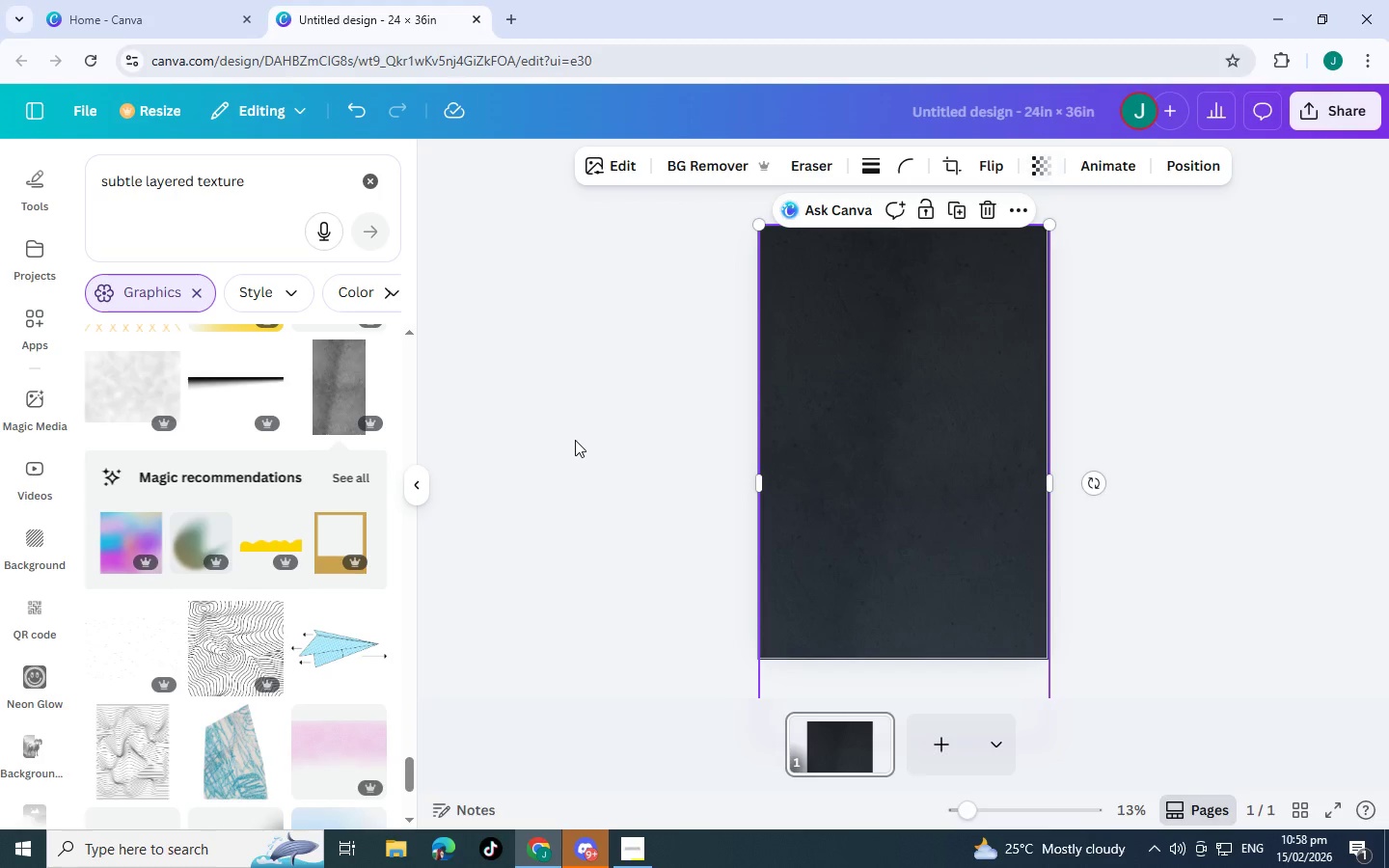 
double_click([575, 440])
 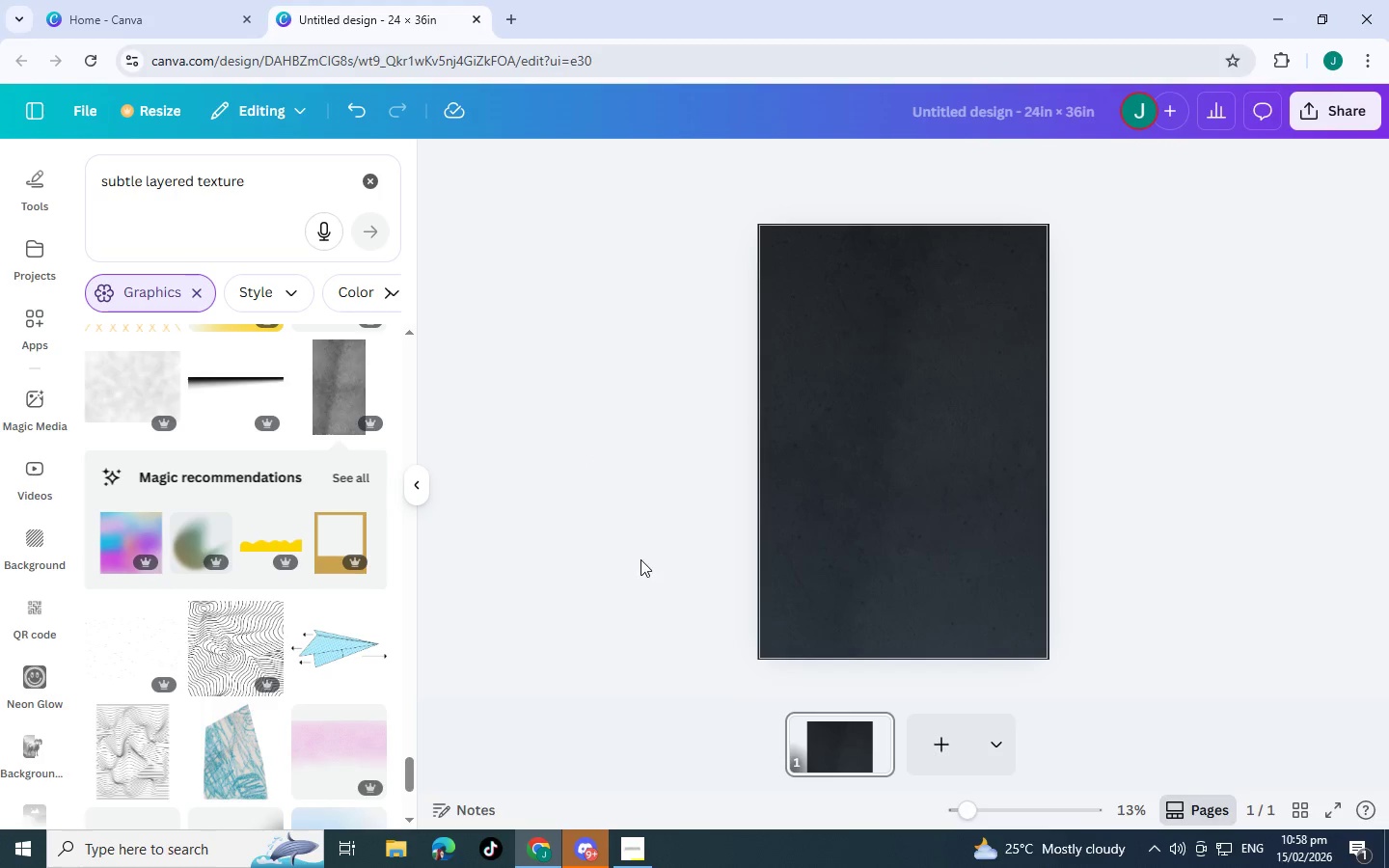 
scroll: coordinate [1200, 536], scroll_direction: down, amount: 7.0
 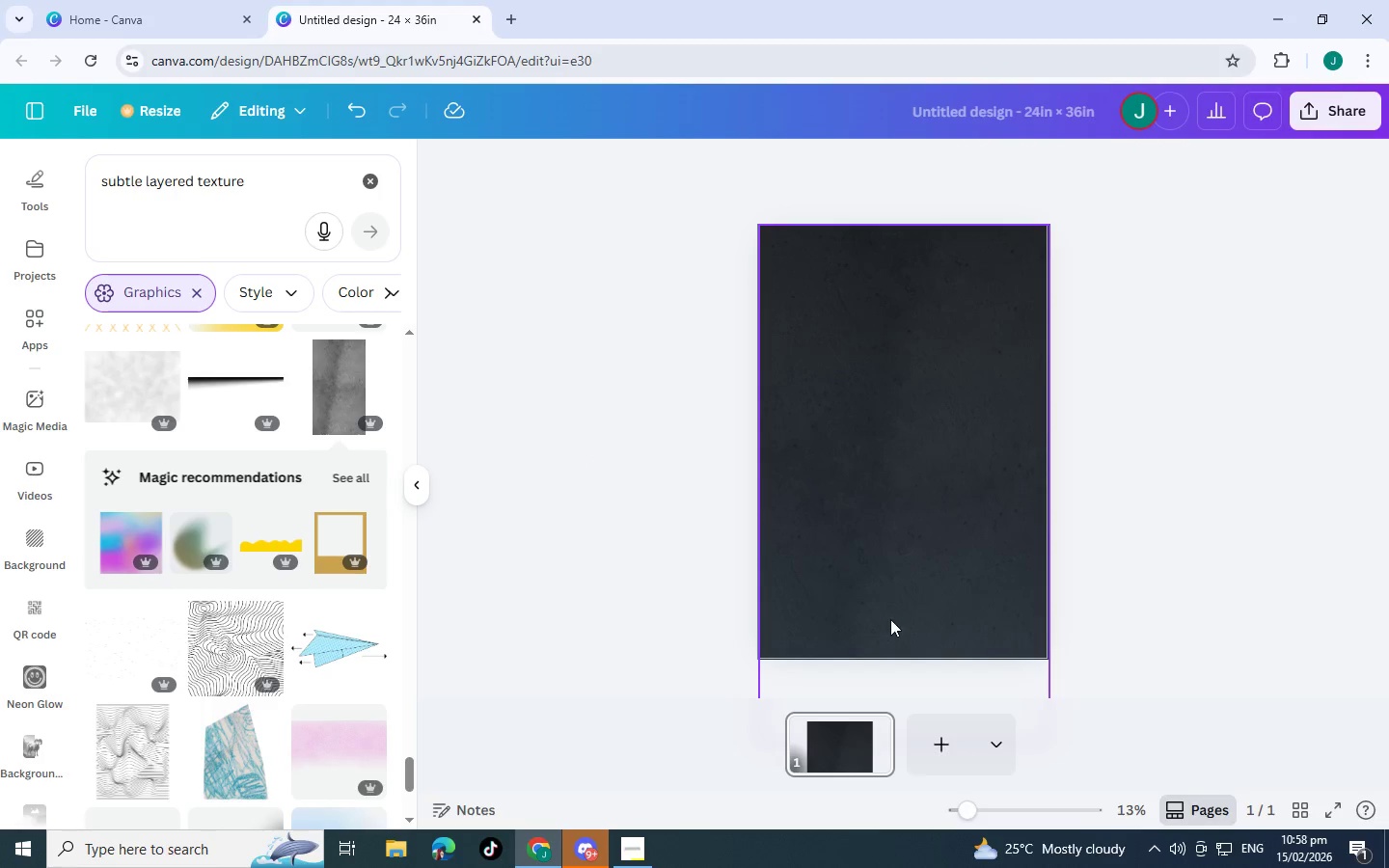 
left_click([890, 619])
 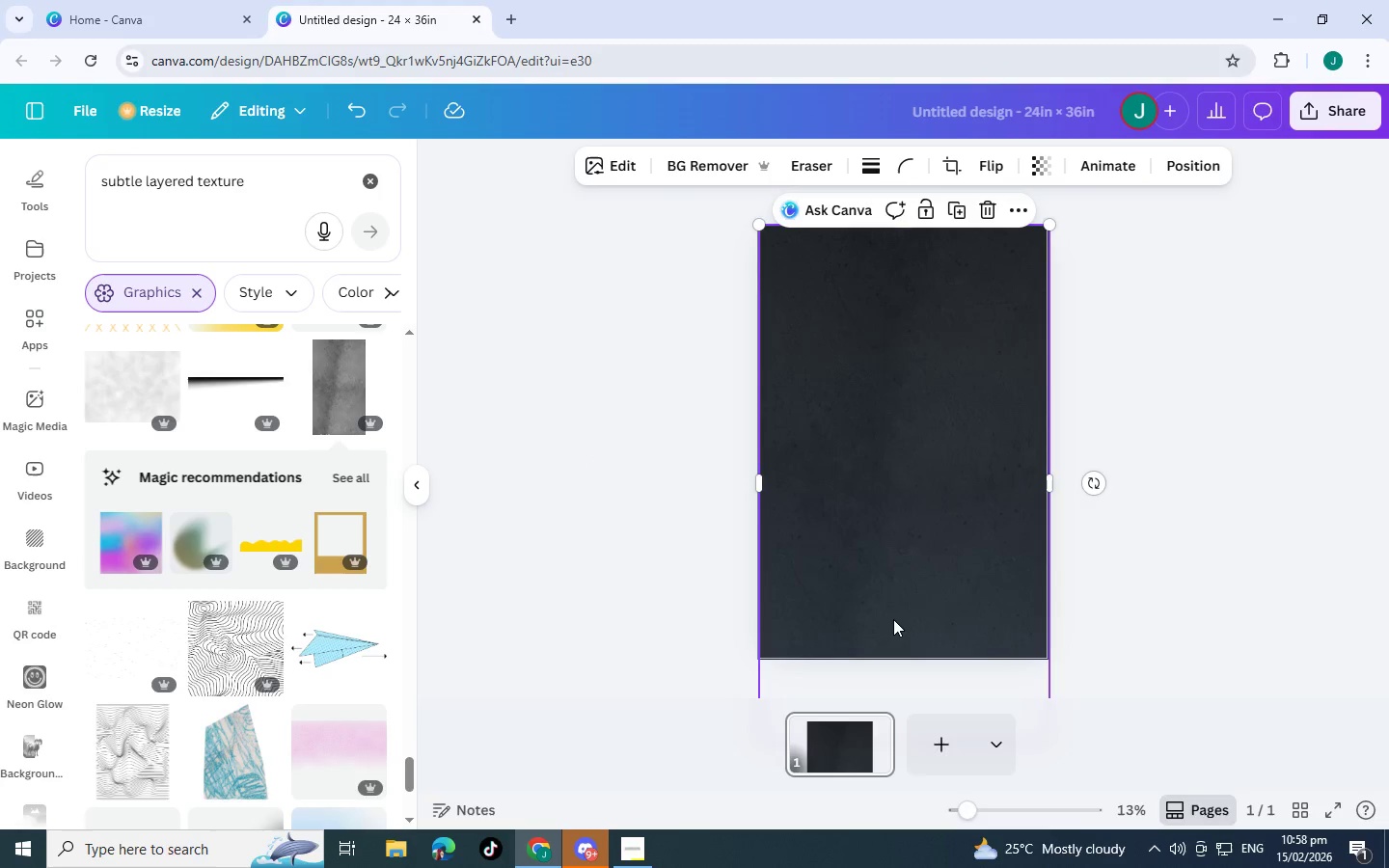 
scroll: coordinate [893, 619], scroll_direction: down, amount: 3.0
 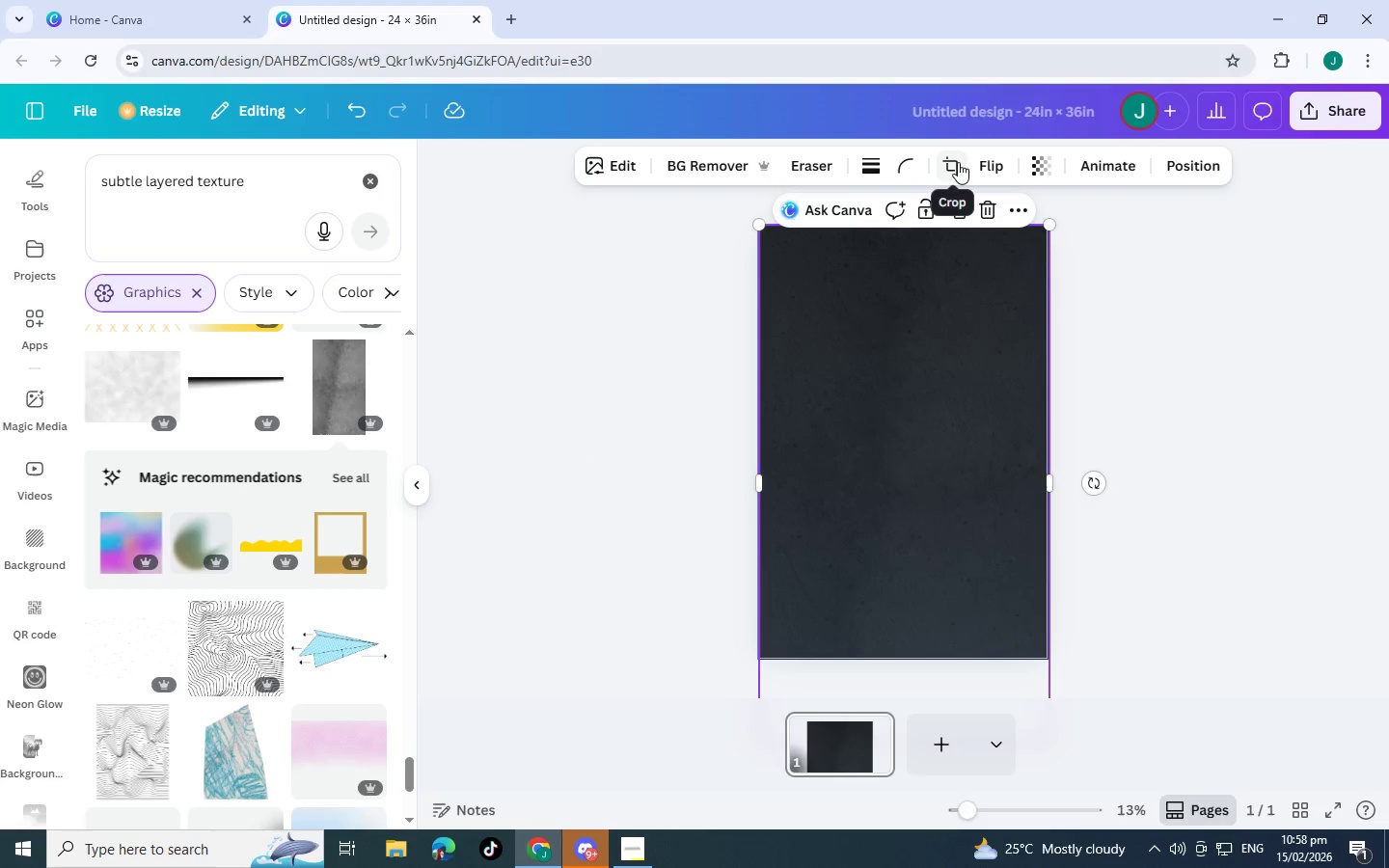 
left_click([540, 543])
 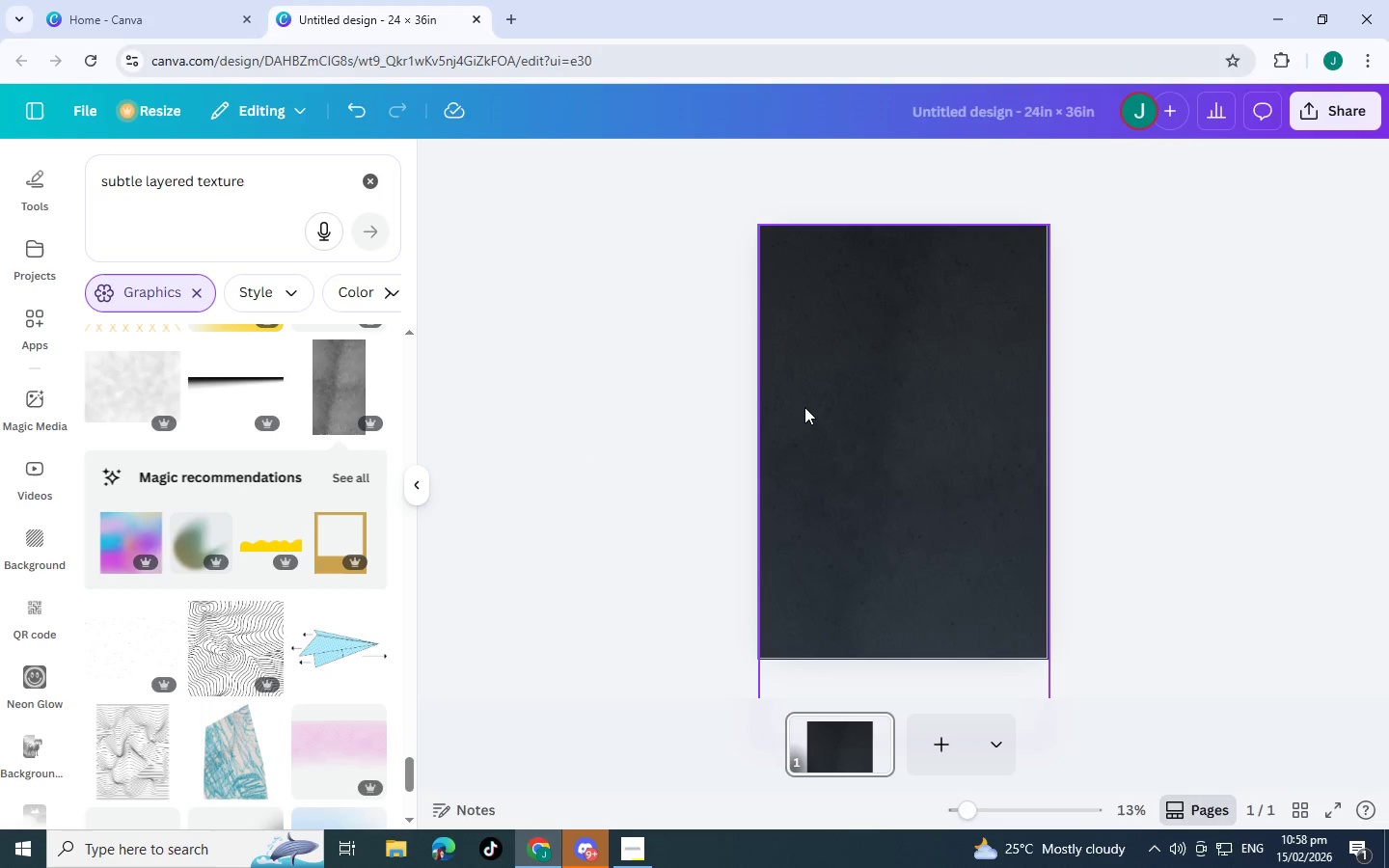 
left_click_drag(start_coordinate=[804, 407], to_coordinate=[816, 363])
 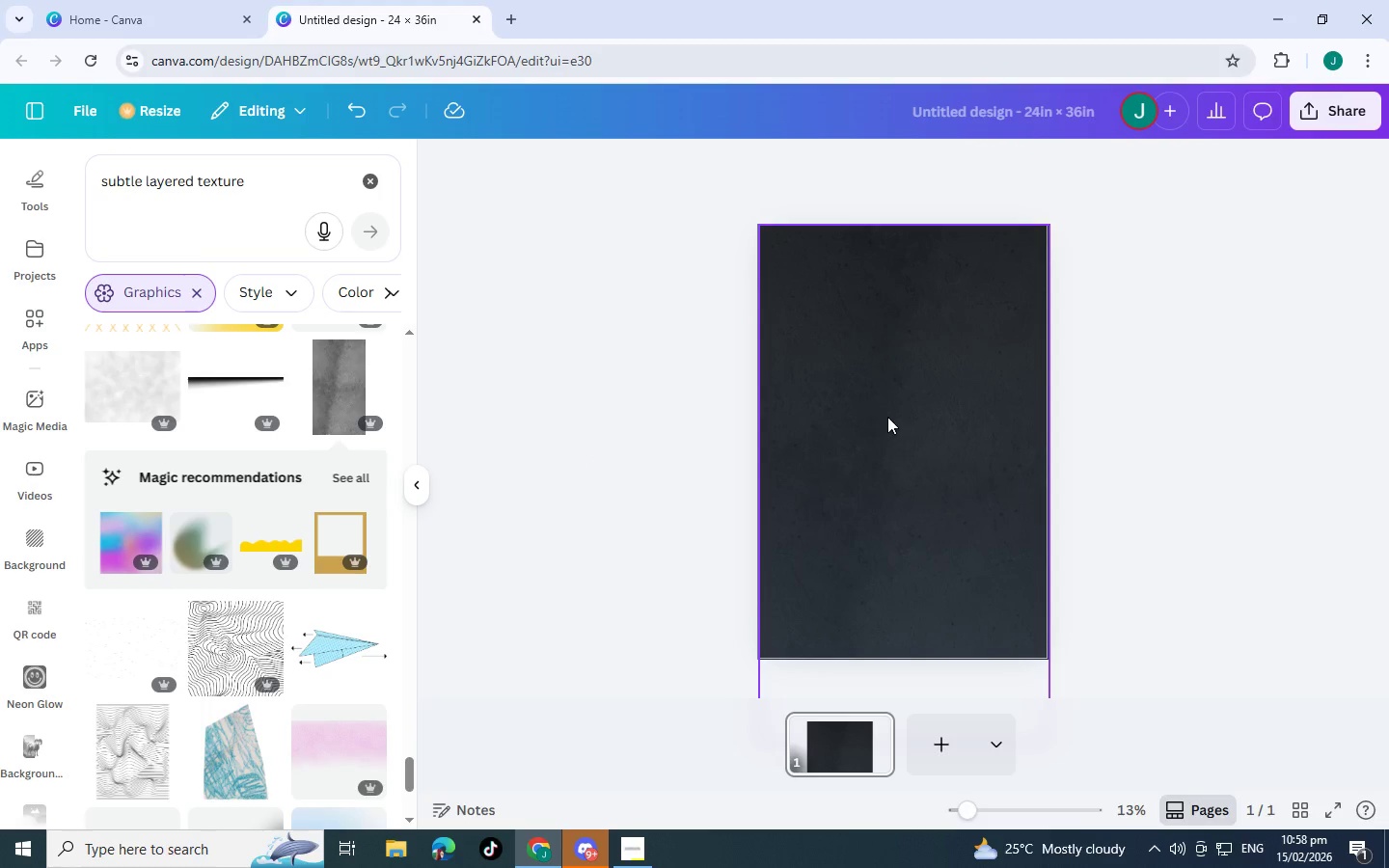 
left_click_drag(start_coordinate=[887, 417], to_coordinate=[865, 373])
 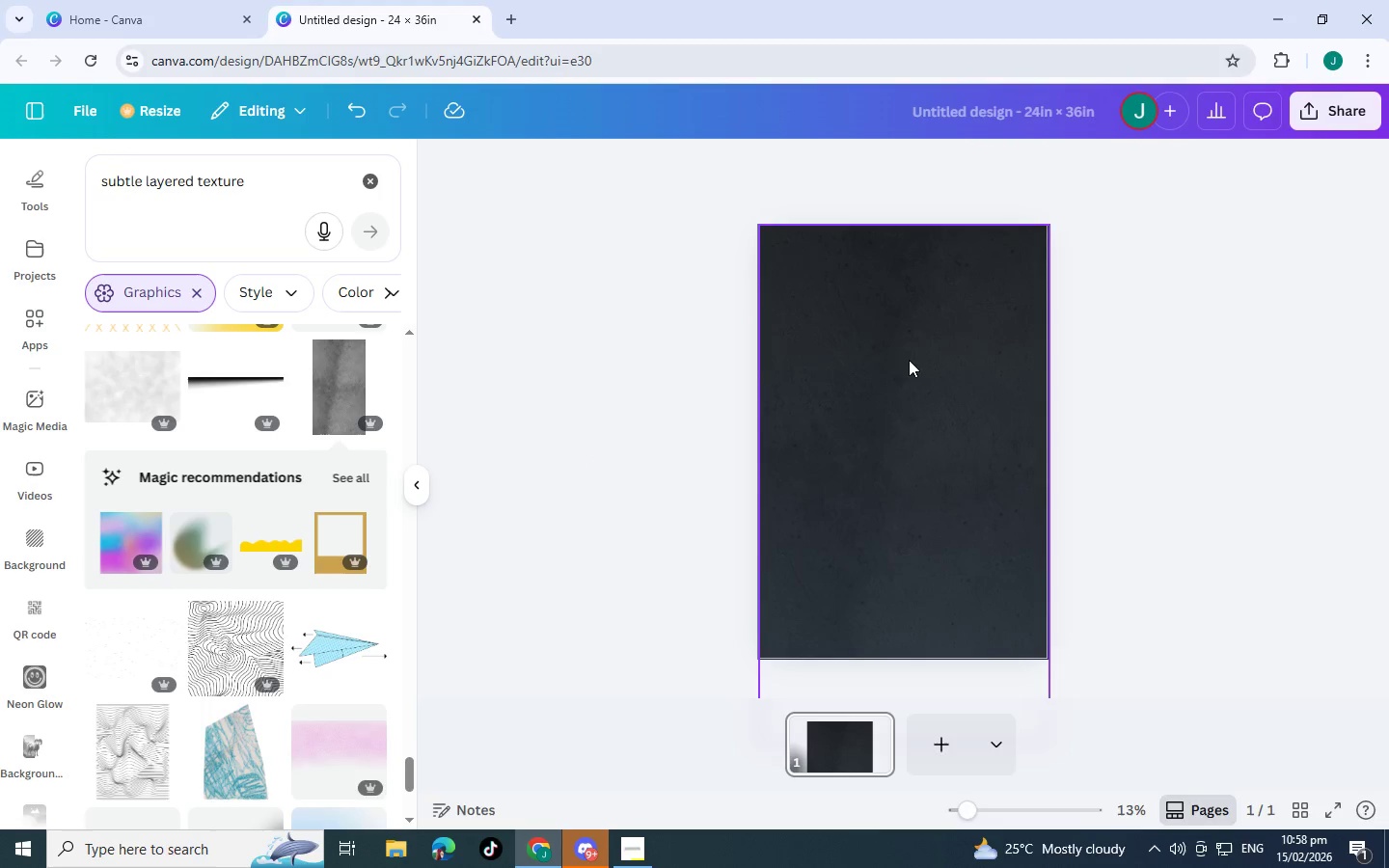 
left_click_drag(start_coordinate=[909, 360], to_coordinate=[1057, 381])
 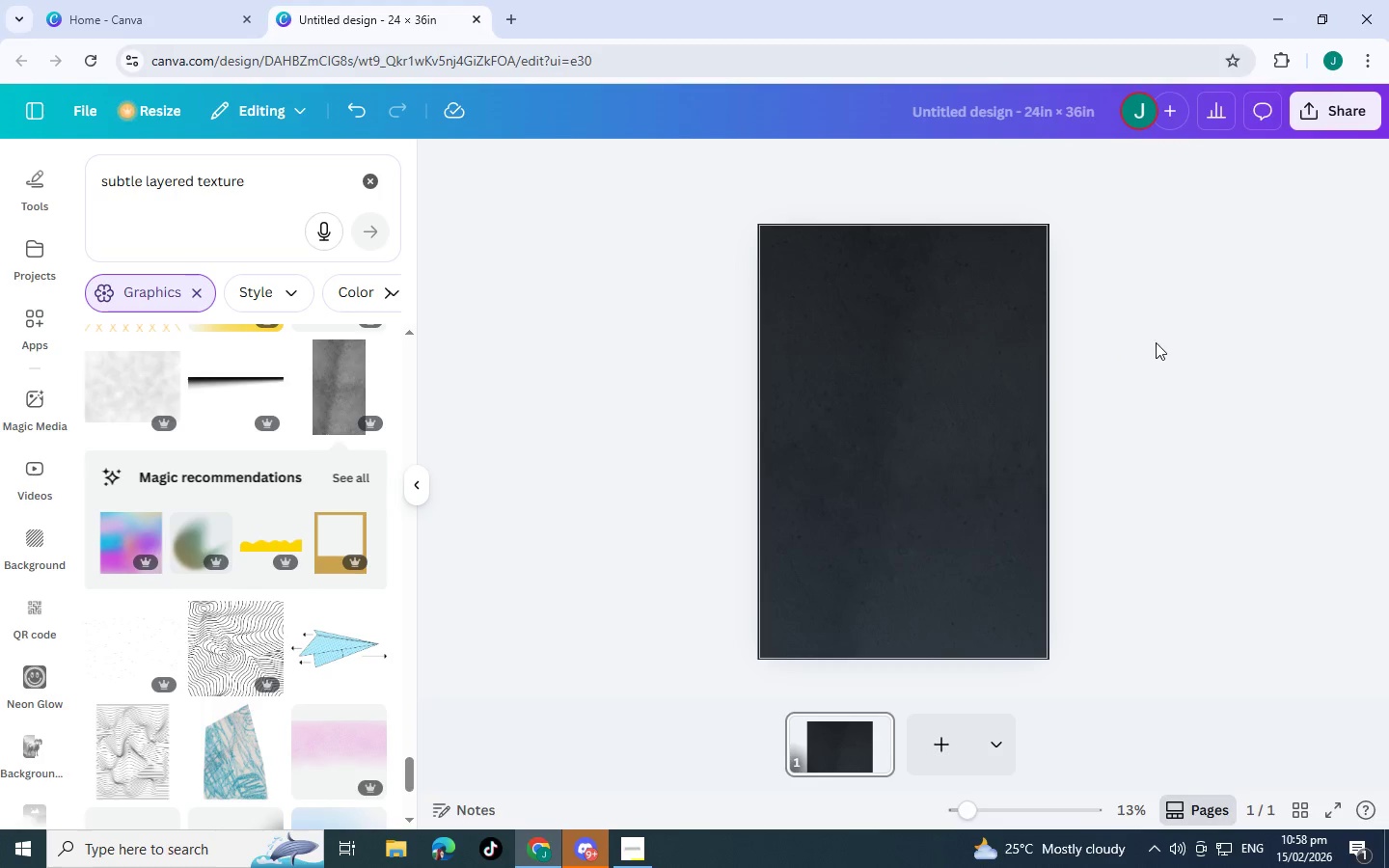 
left_click_drag(start_coordinate=[1156, 342], to_coordinate=[739, 466])
 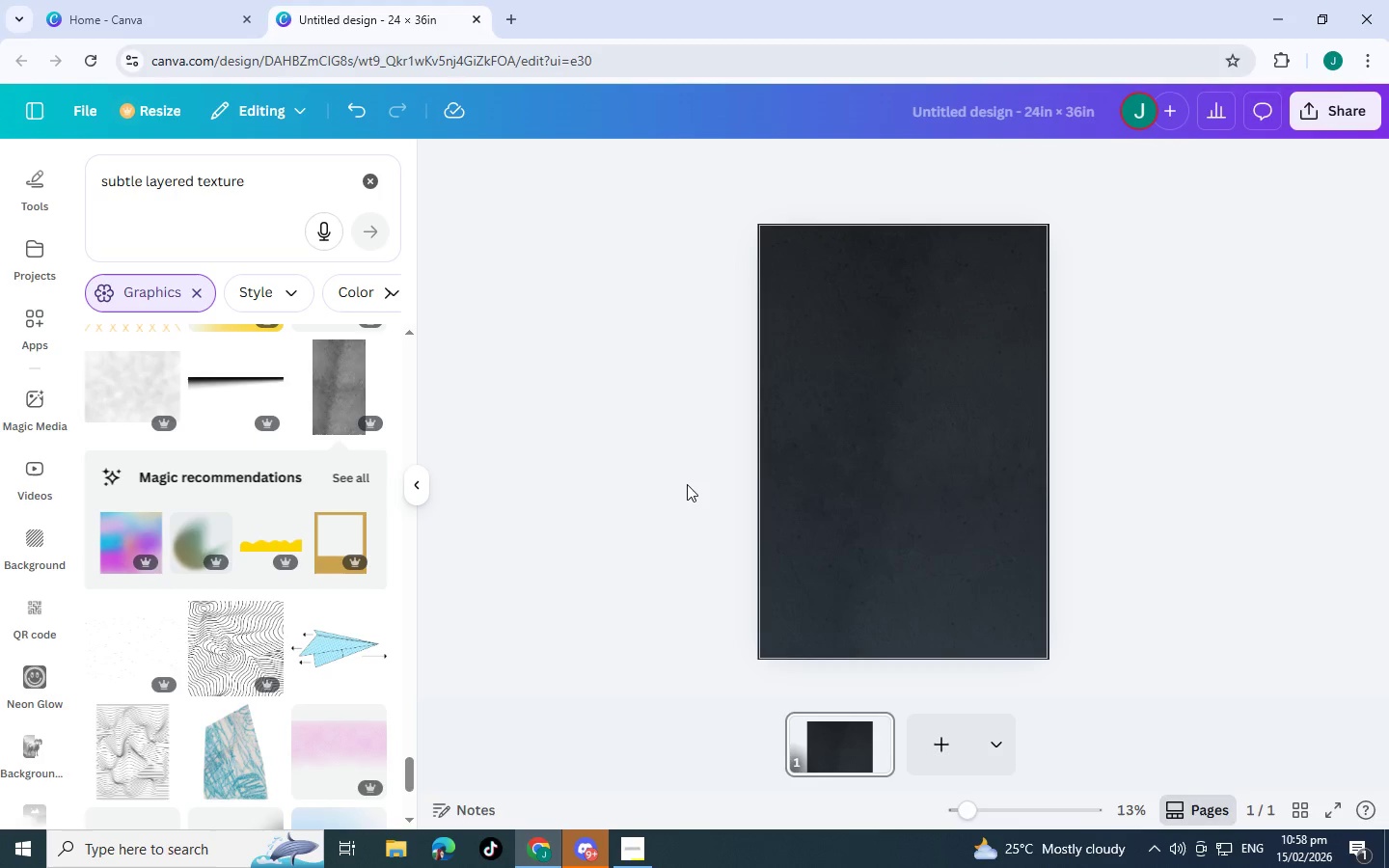 
left_click([687, 484])
 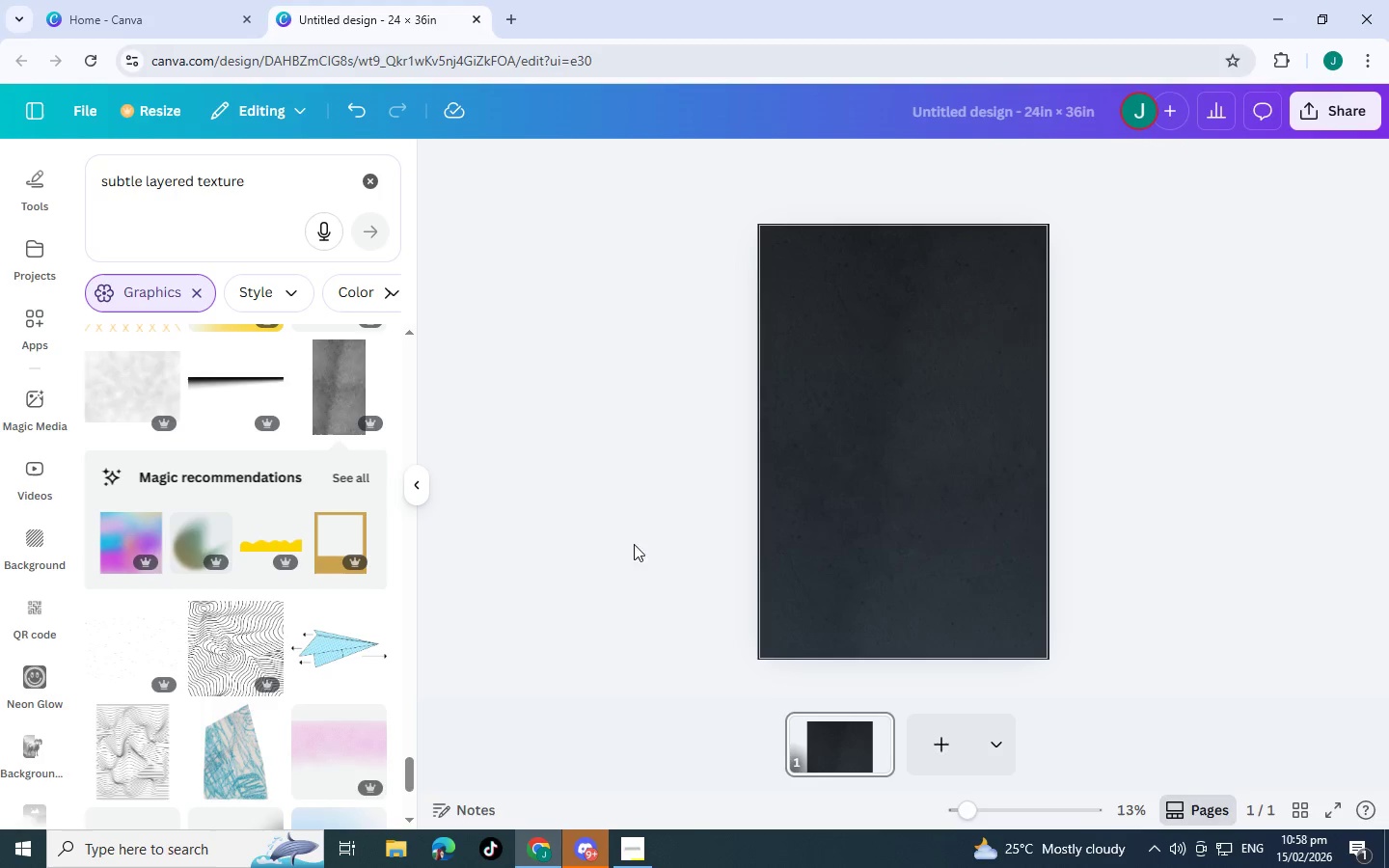 
left_click([858, 522])
 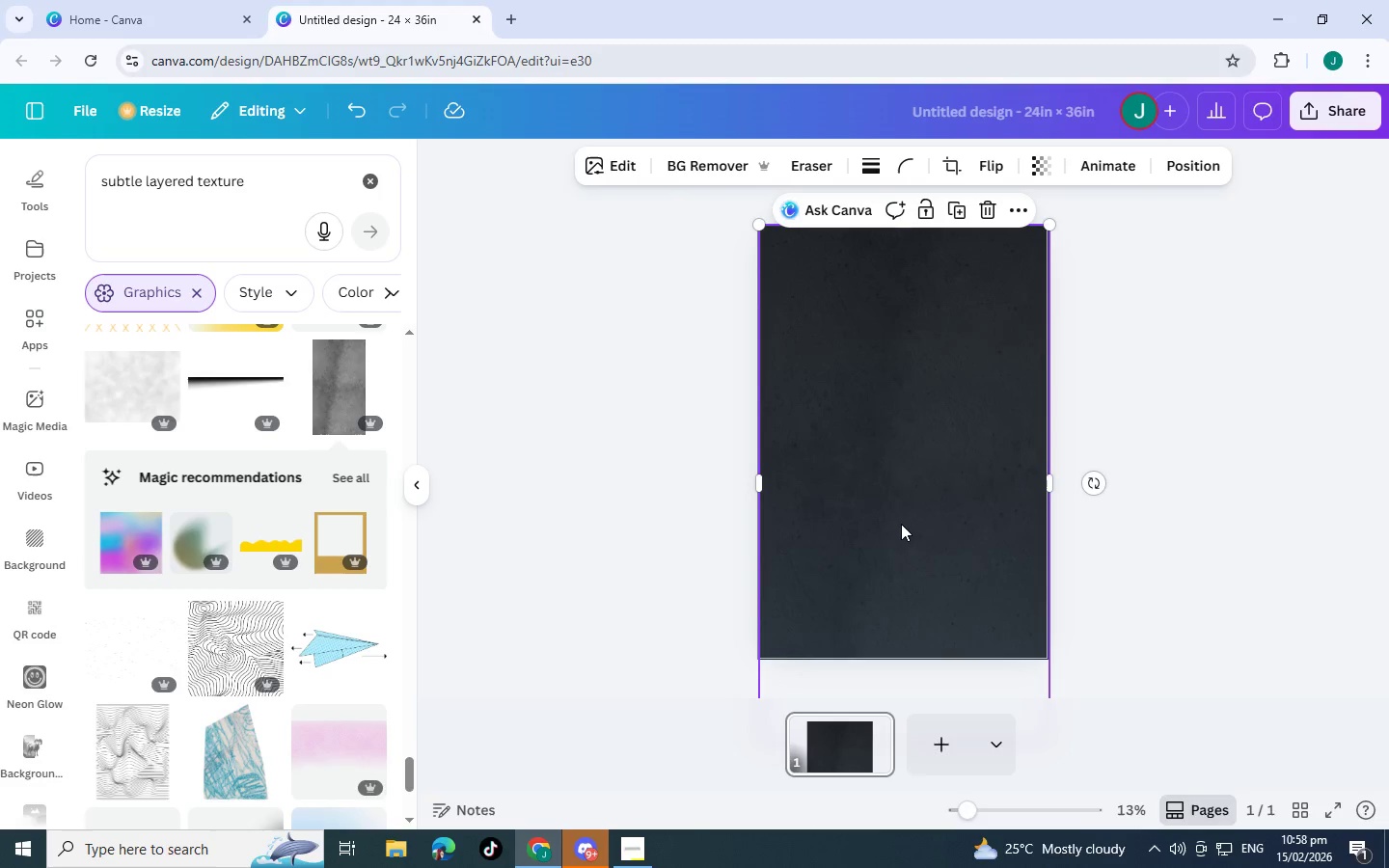 
left_click_drag(start_coordinate=[901, 524], to_coordinate=[904, 482])
 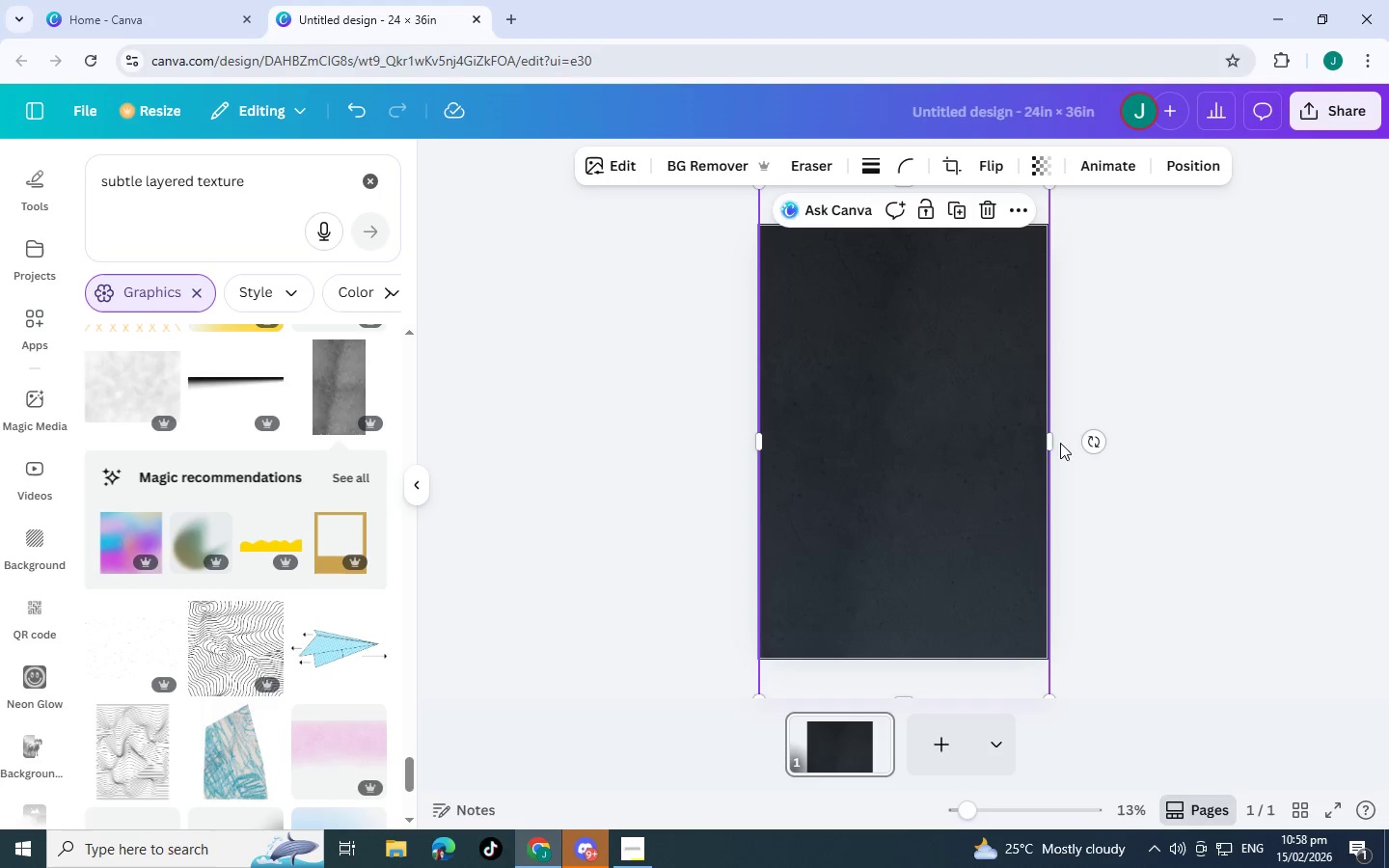 
left_click_drag(start_coordinate=[1049, 446], to_coordinate=[1063, 446])
 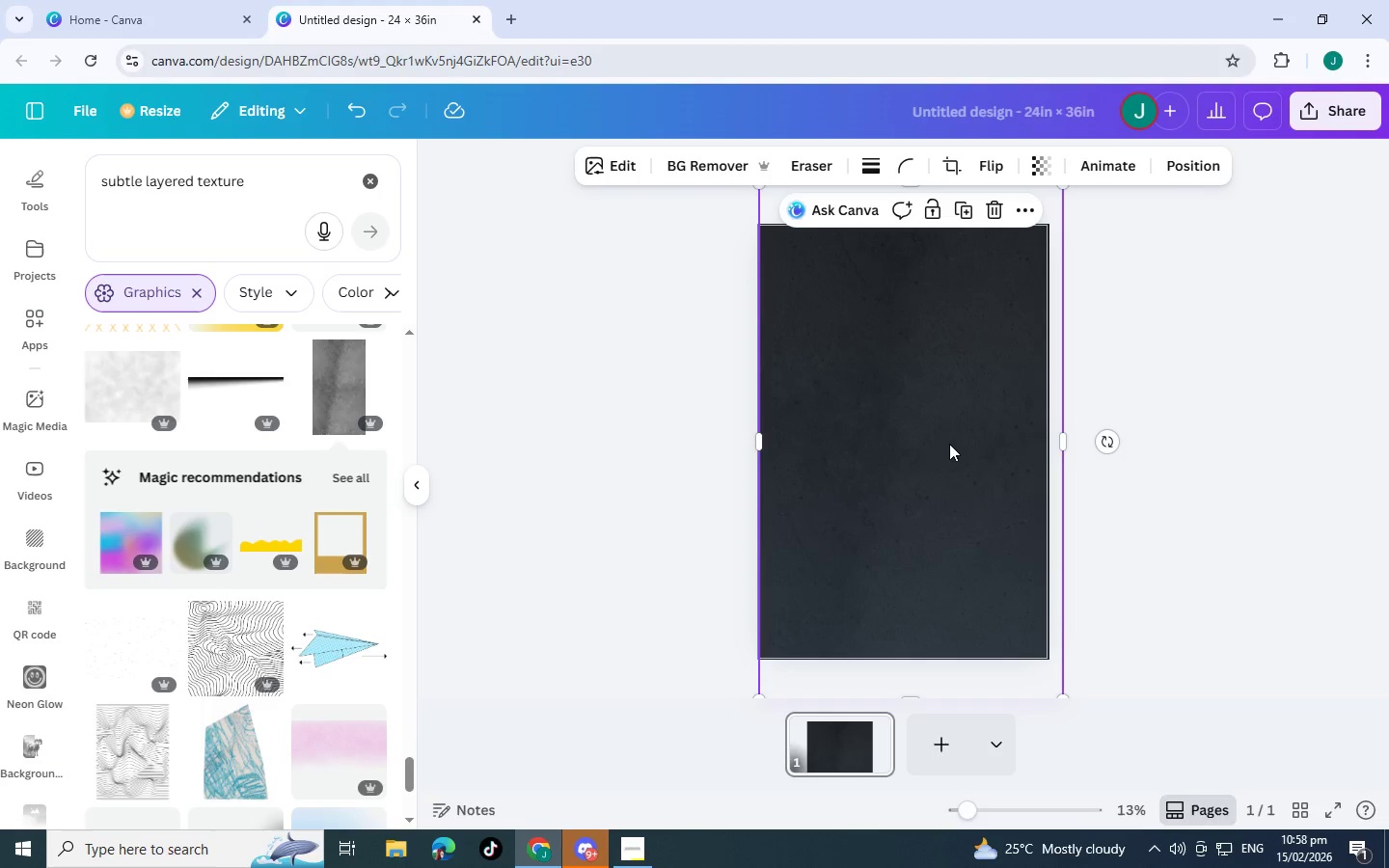 
left_click_drag(start_coordinate=[949, 444], to_coordinate=[940, 444])
 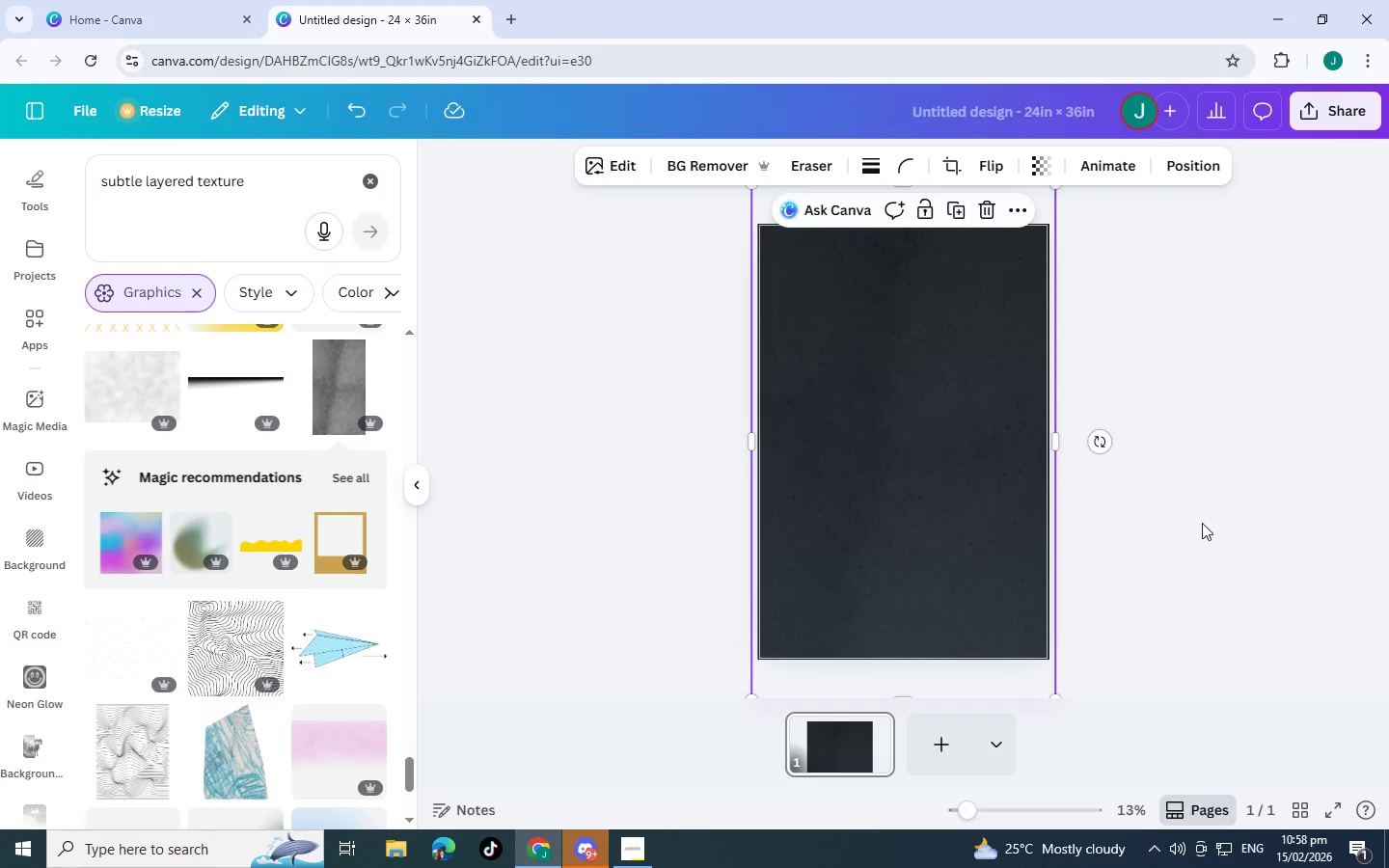 
left_click([1202, 523])
 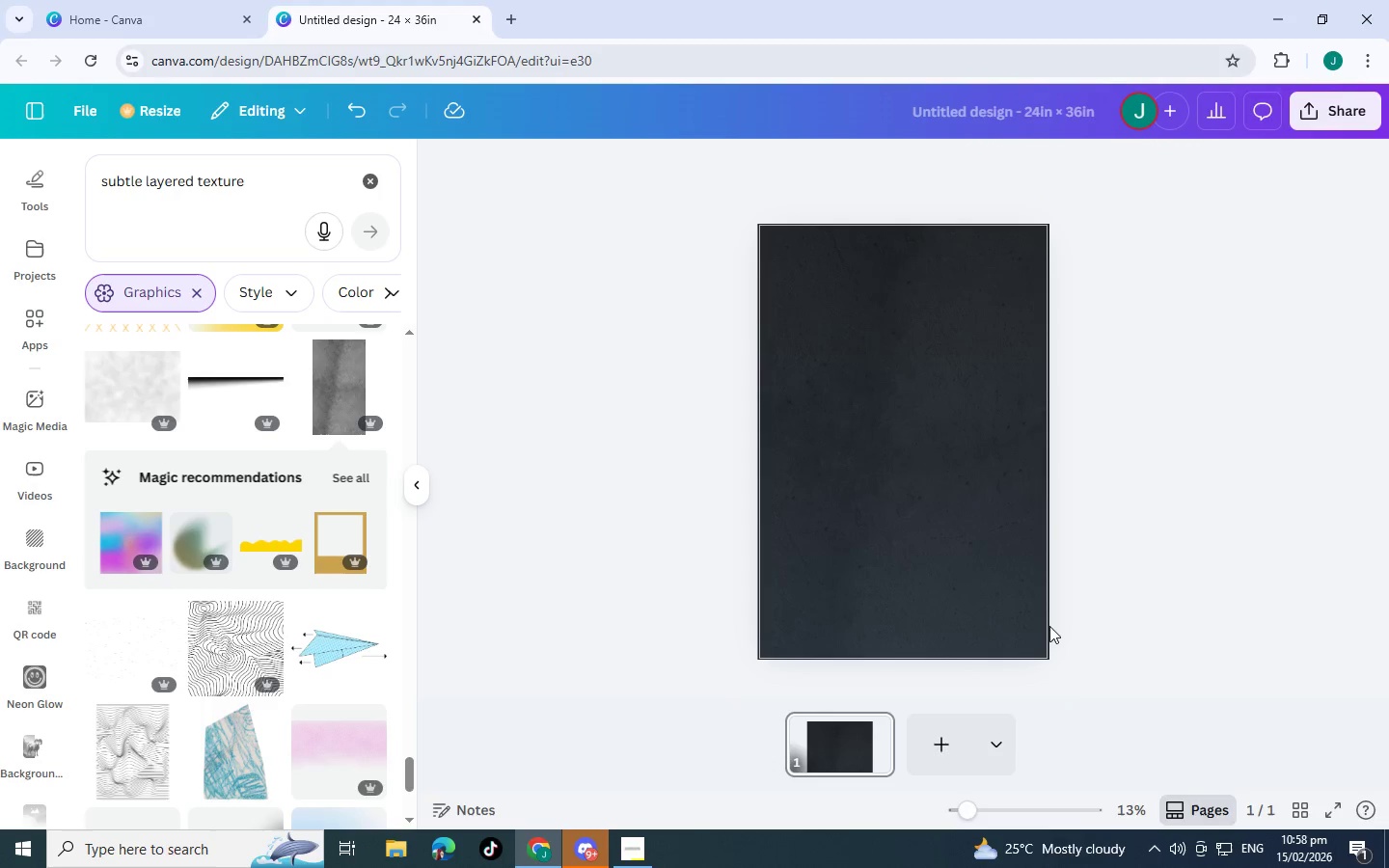 
scroll: coordinate [1047, 626], scroll_direction: down, amount: 3.0
 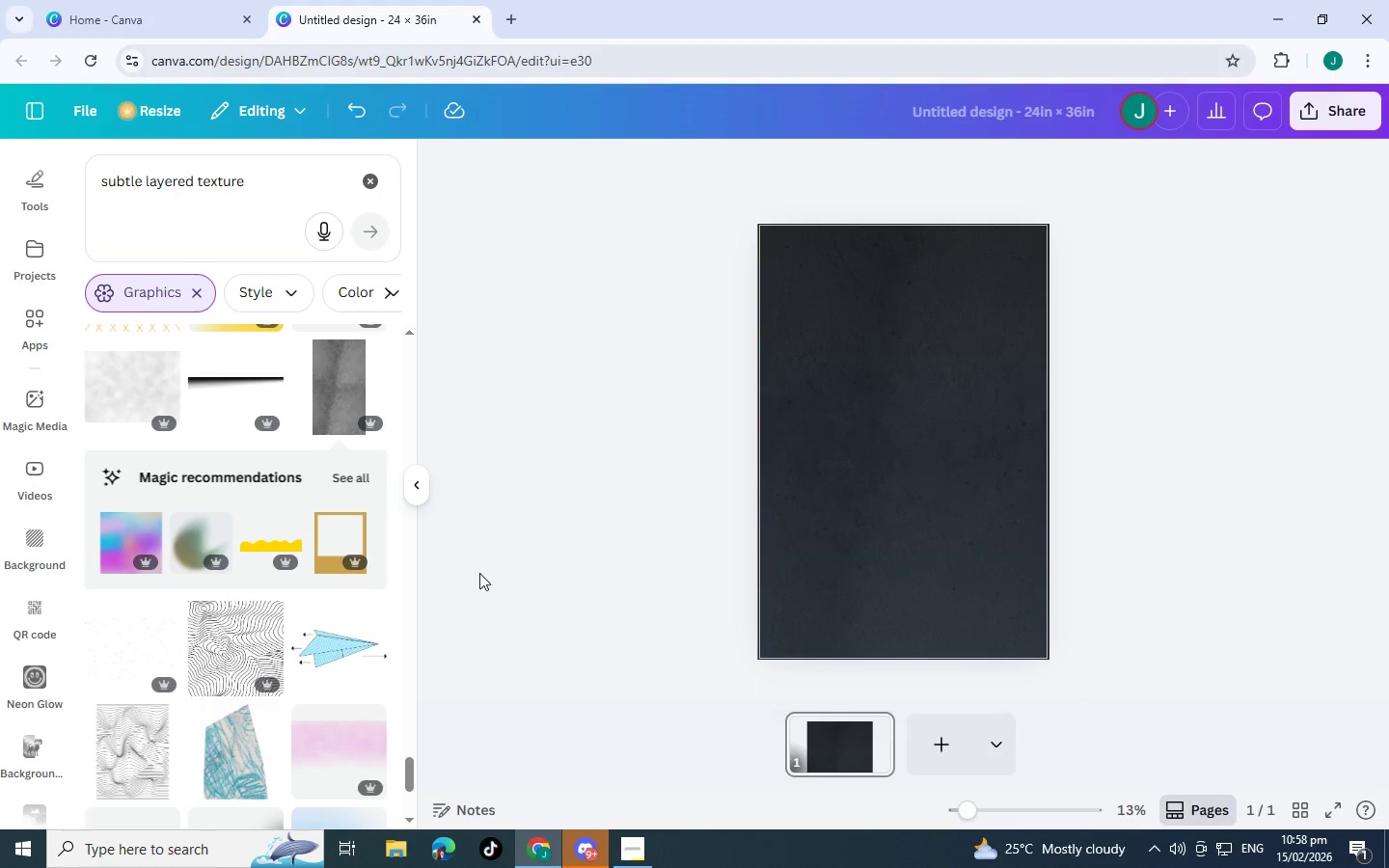 
left_click([479, 572])
 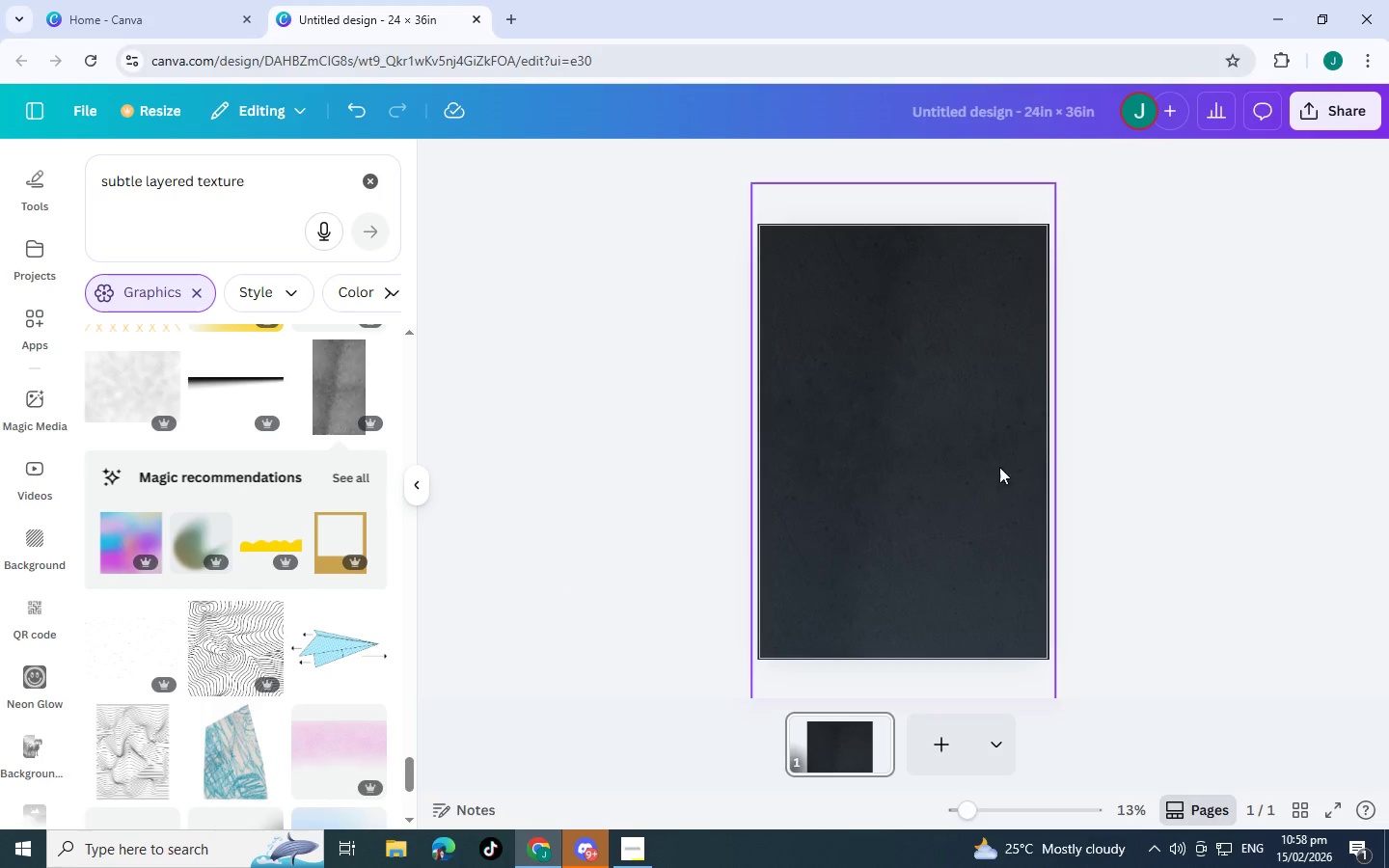 
left_click([1012, 463])
 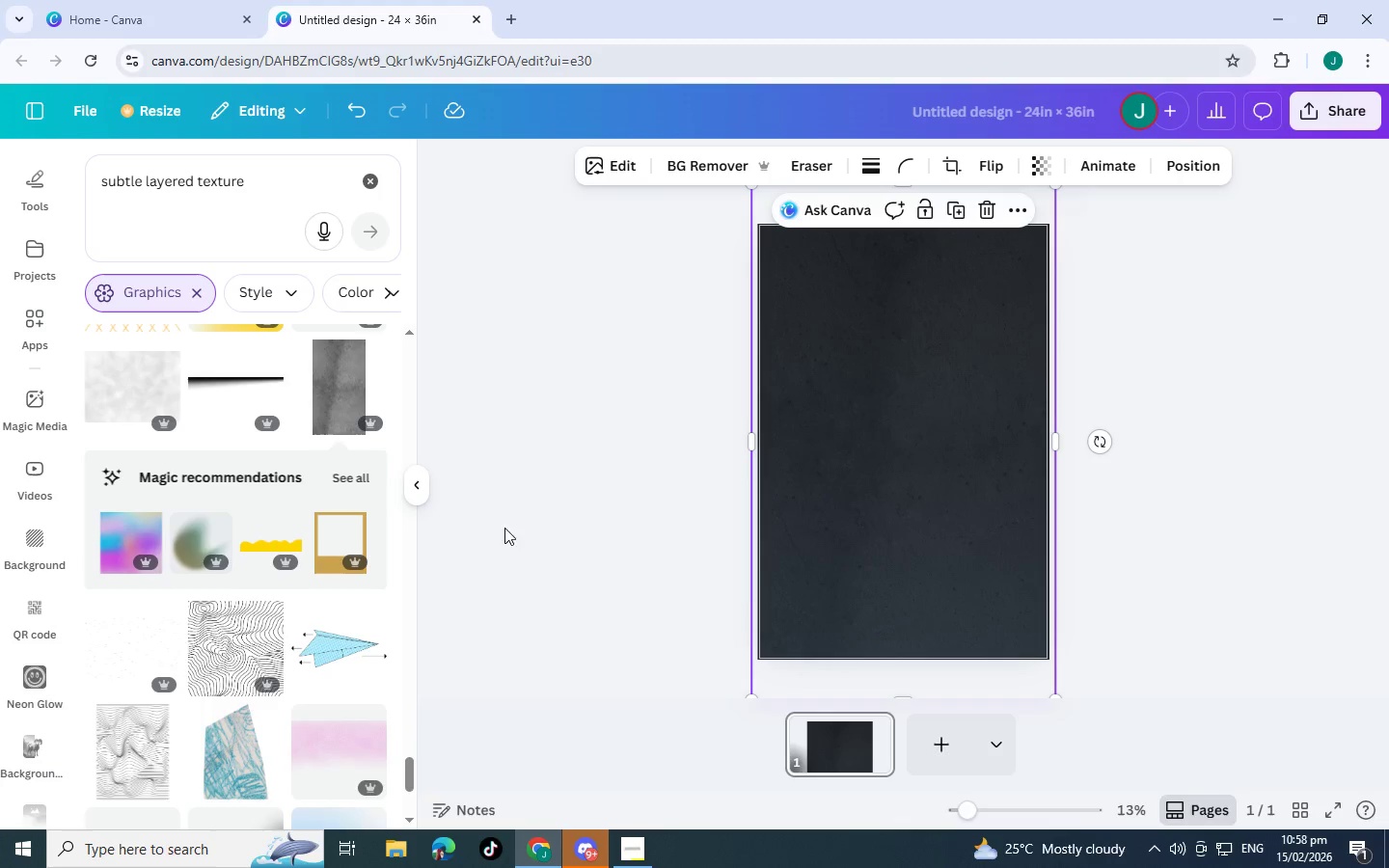 
scroll: coordinate [270, 638], scroll_direction: down, amount: 3.0
 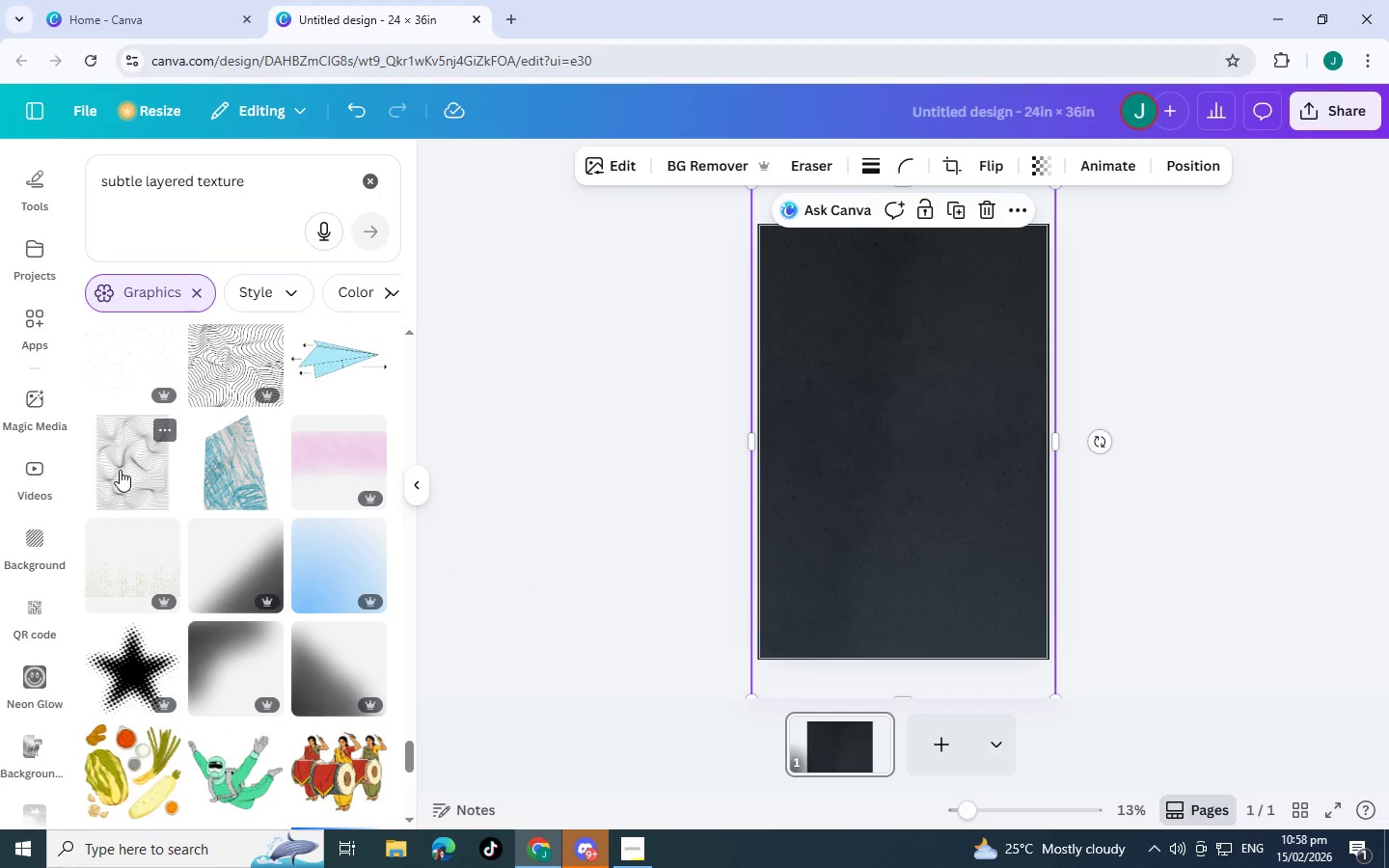 
left_click([120, 470])
 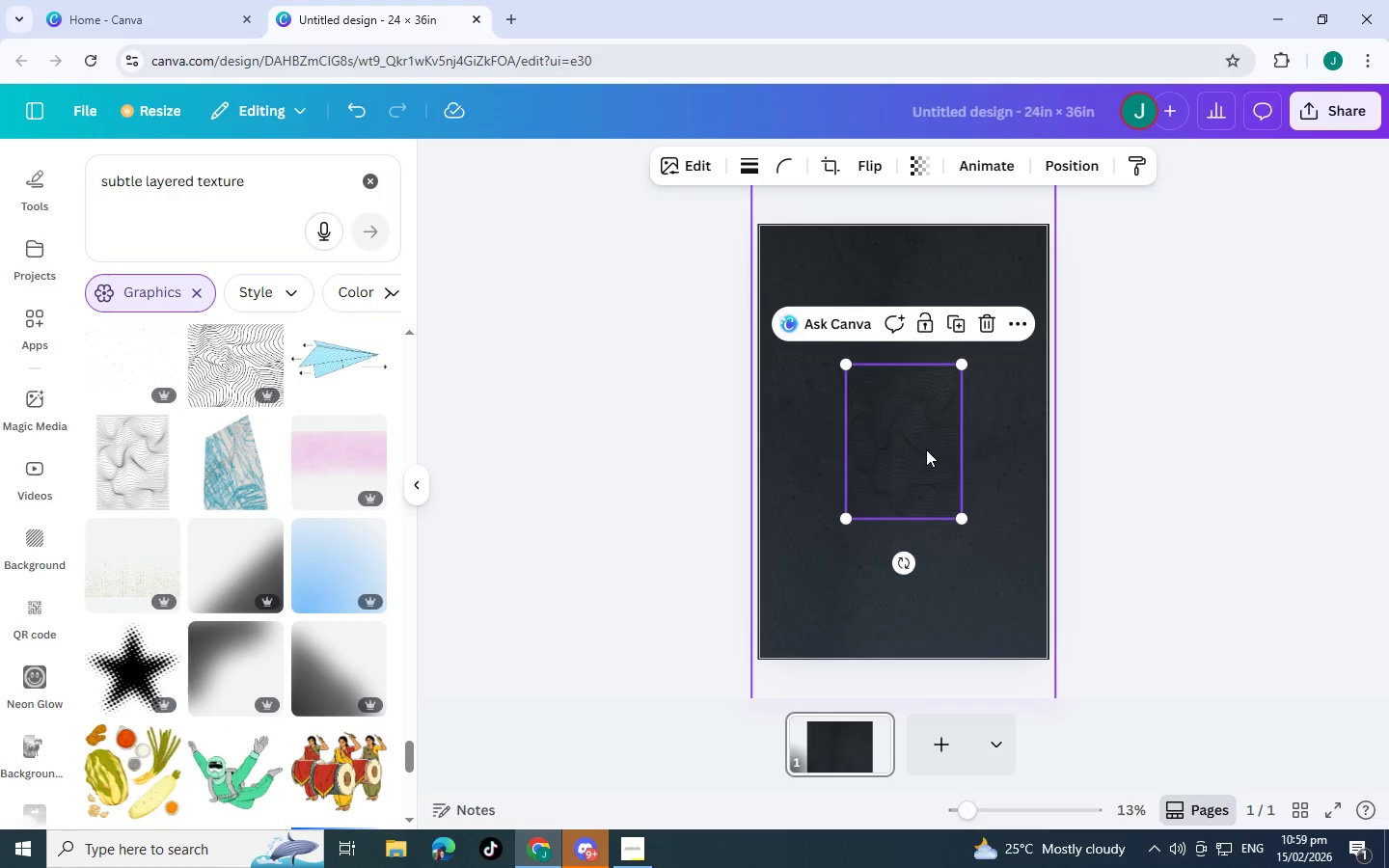 
left_click_drag(start_coordinate=[895, 475], to_coordinate=[803, 360])
 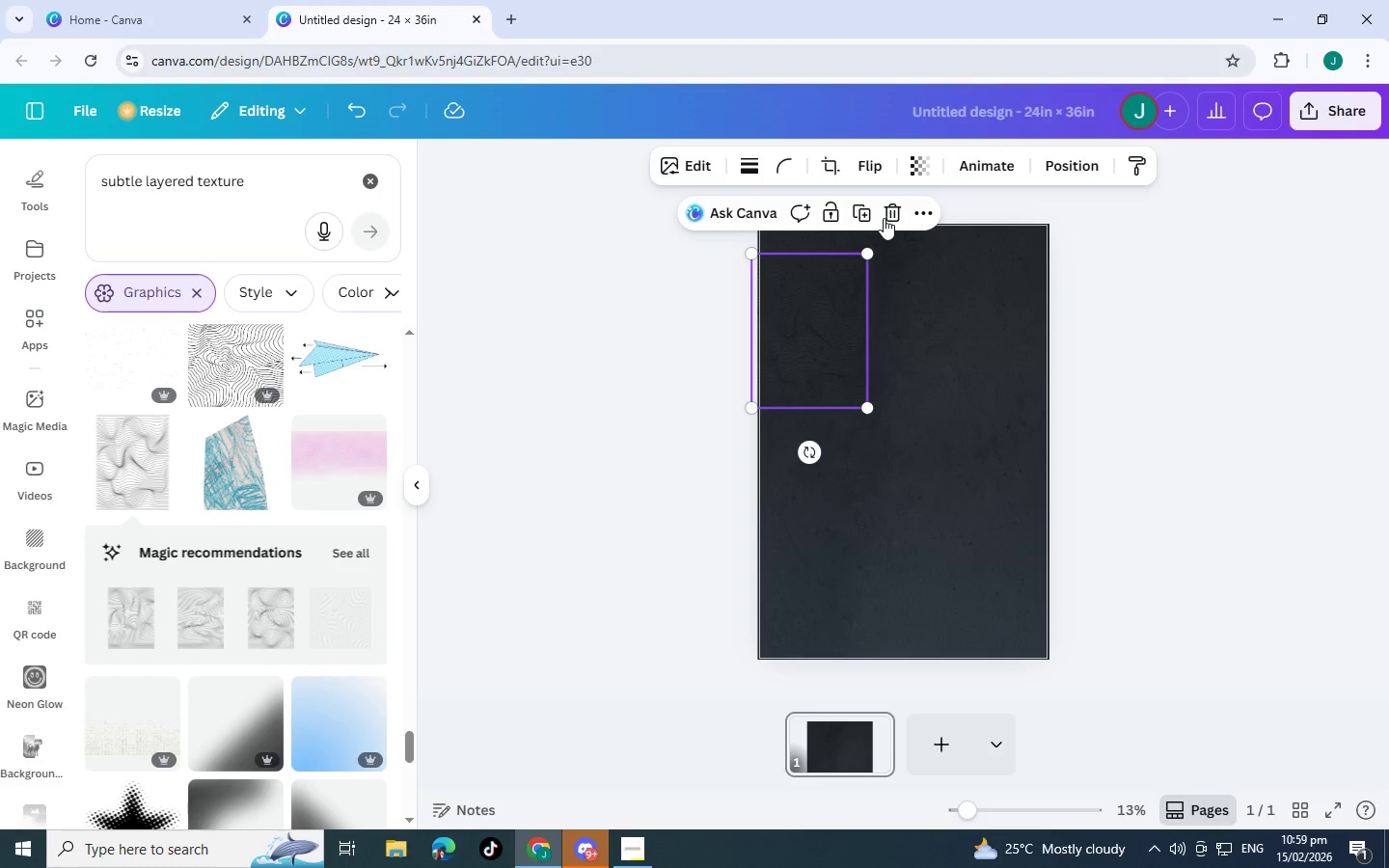 
left_click([884, 215])
 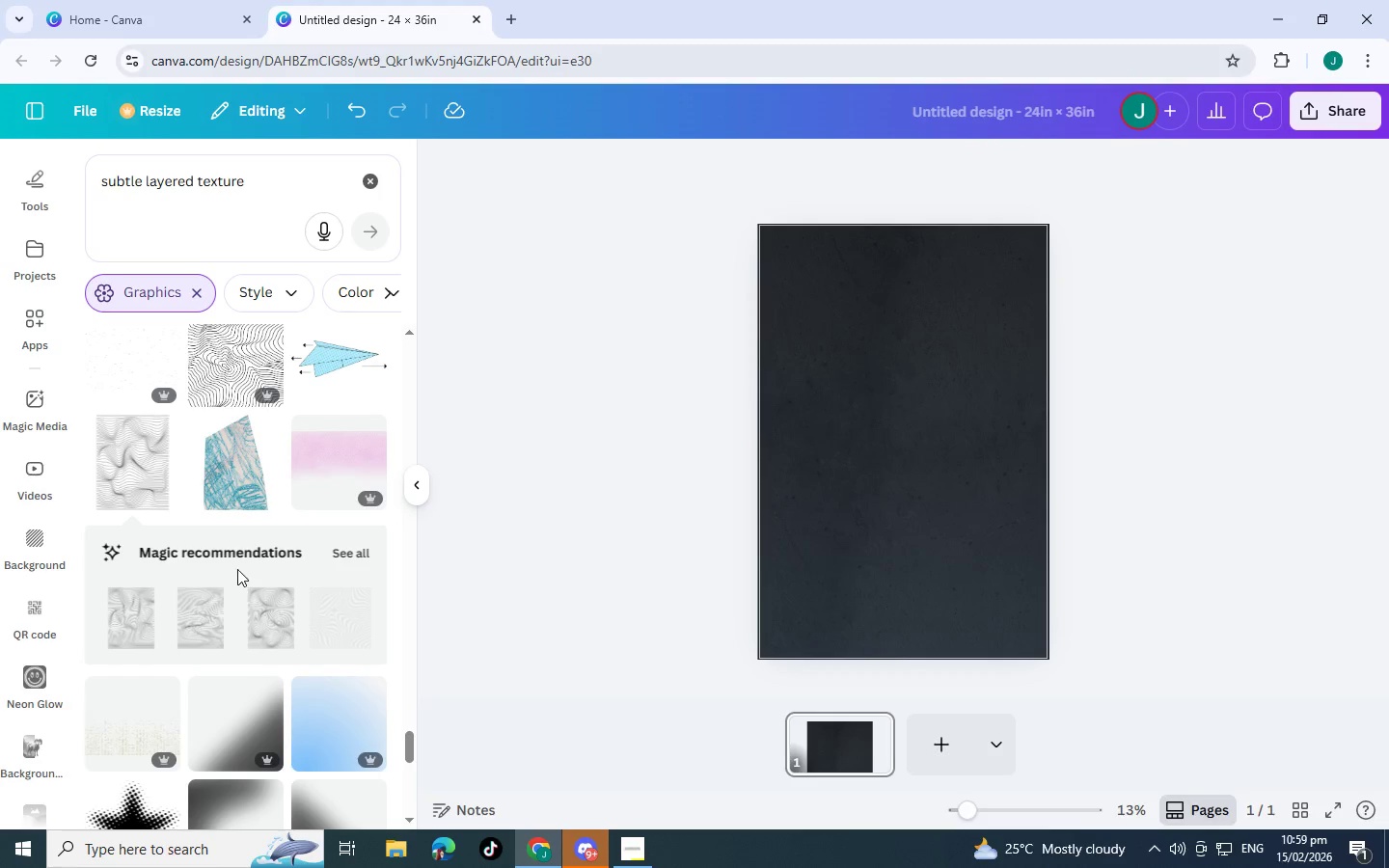 
scroll: coordinate [199, 538], scroll_direction: down, amount: 17.0
 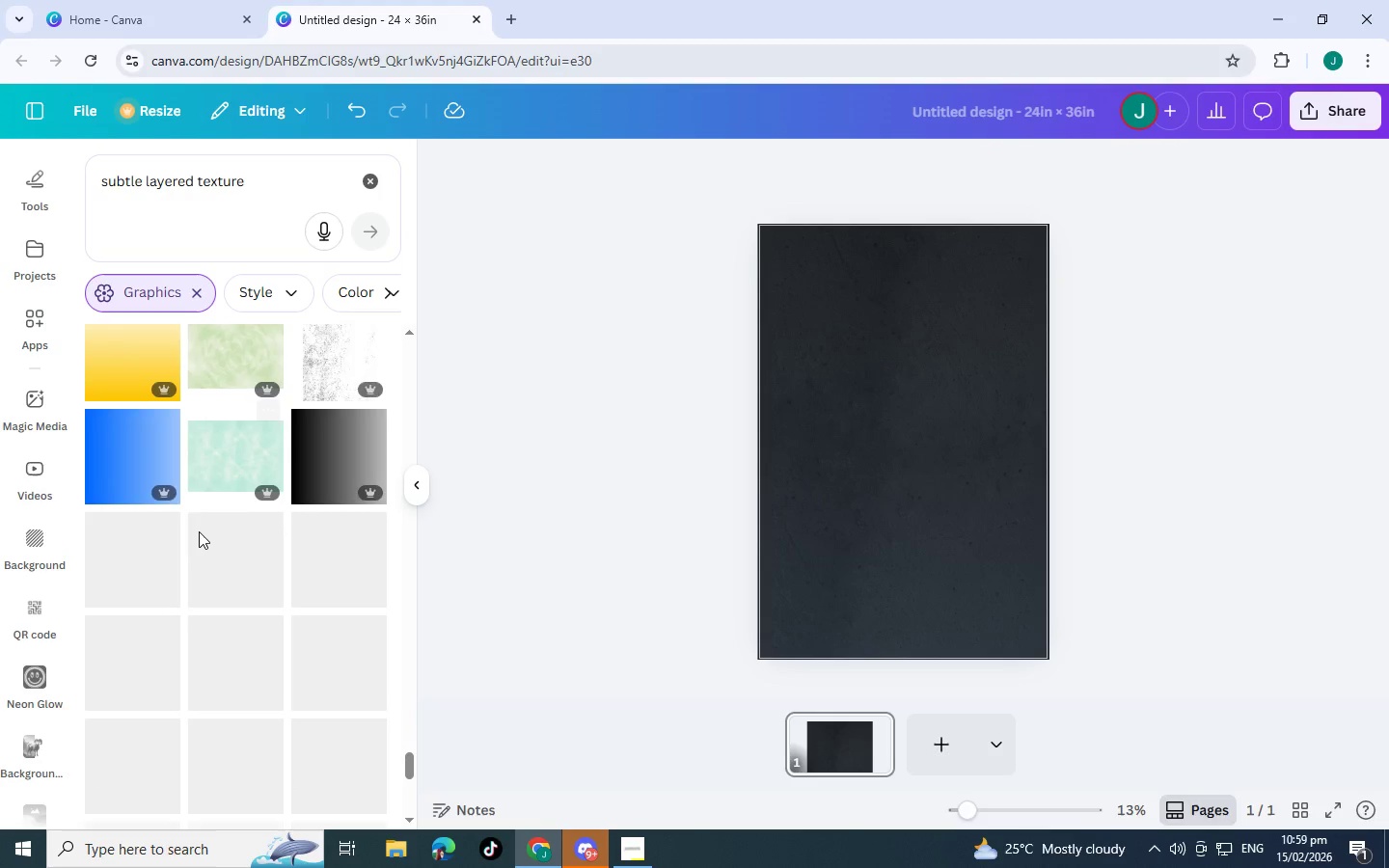 
scroll: coordinate [199, 531], scroll_direction: up, amount: 3.0
 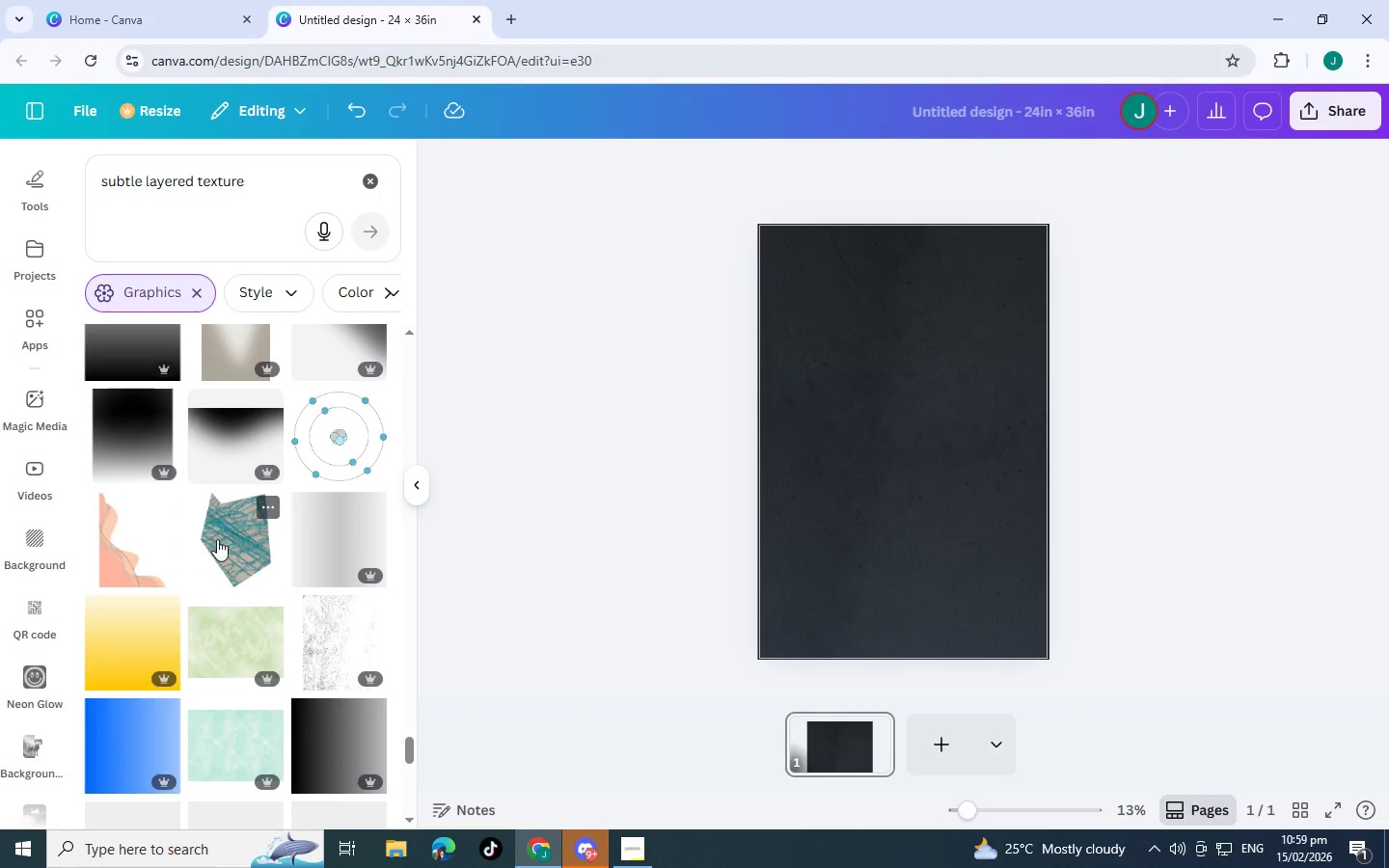 
left_click([219, 542])
 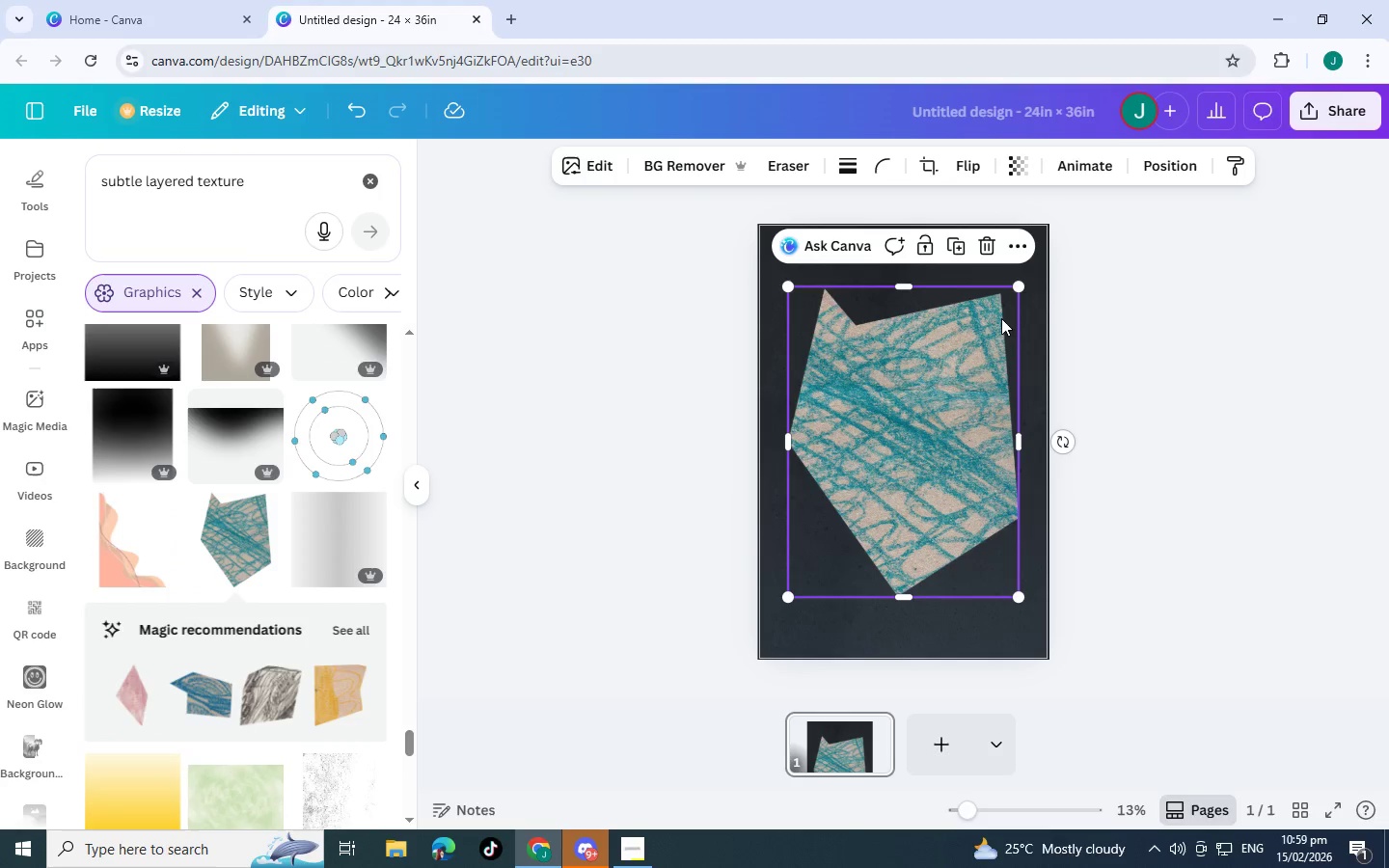 
left_click([988, 244])
 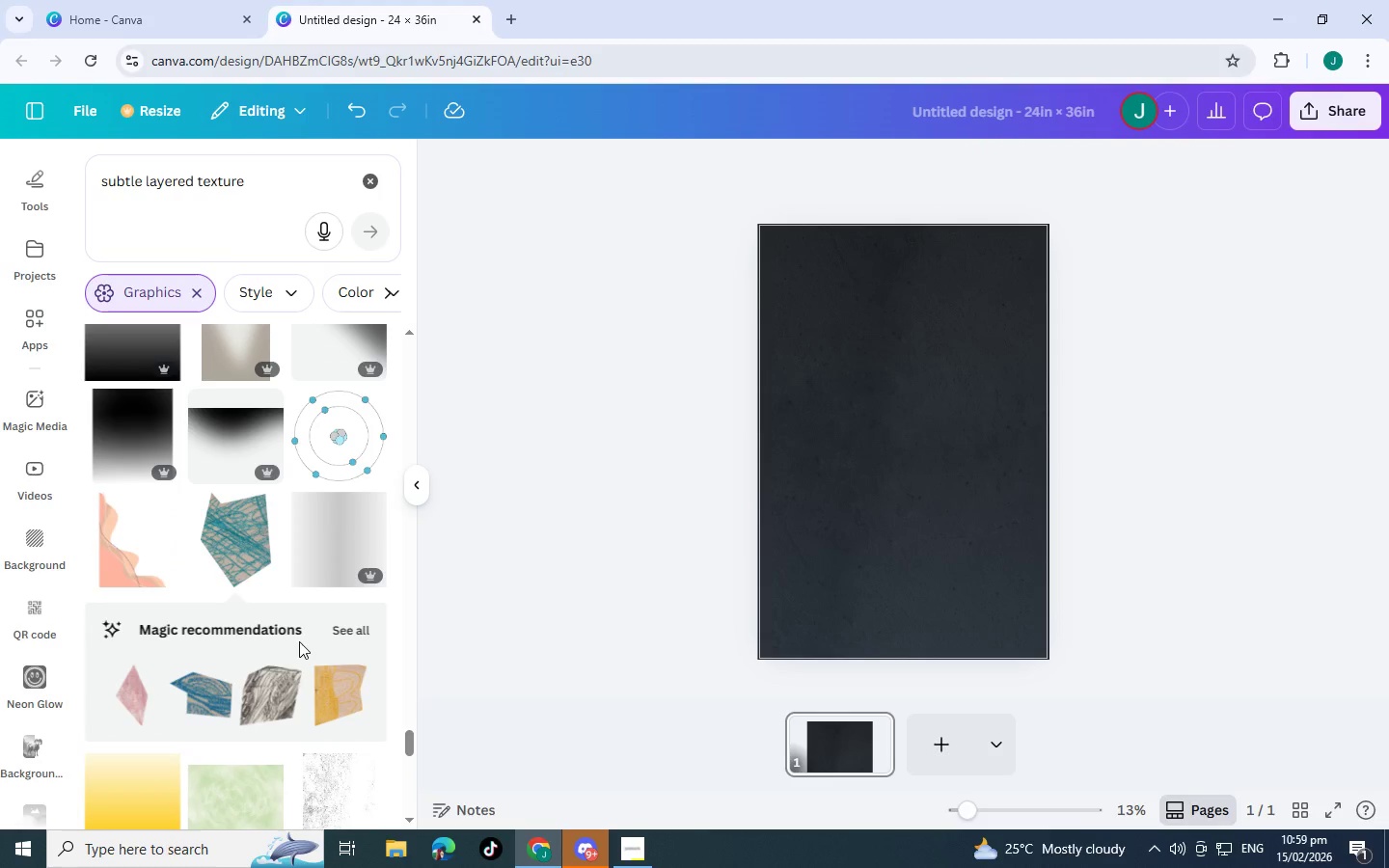 
scroll: coordinate [291, 687], scroll_direction: down, amount: 8.0
 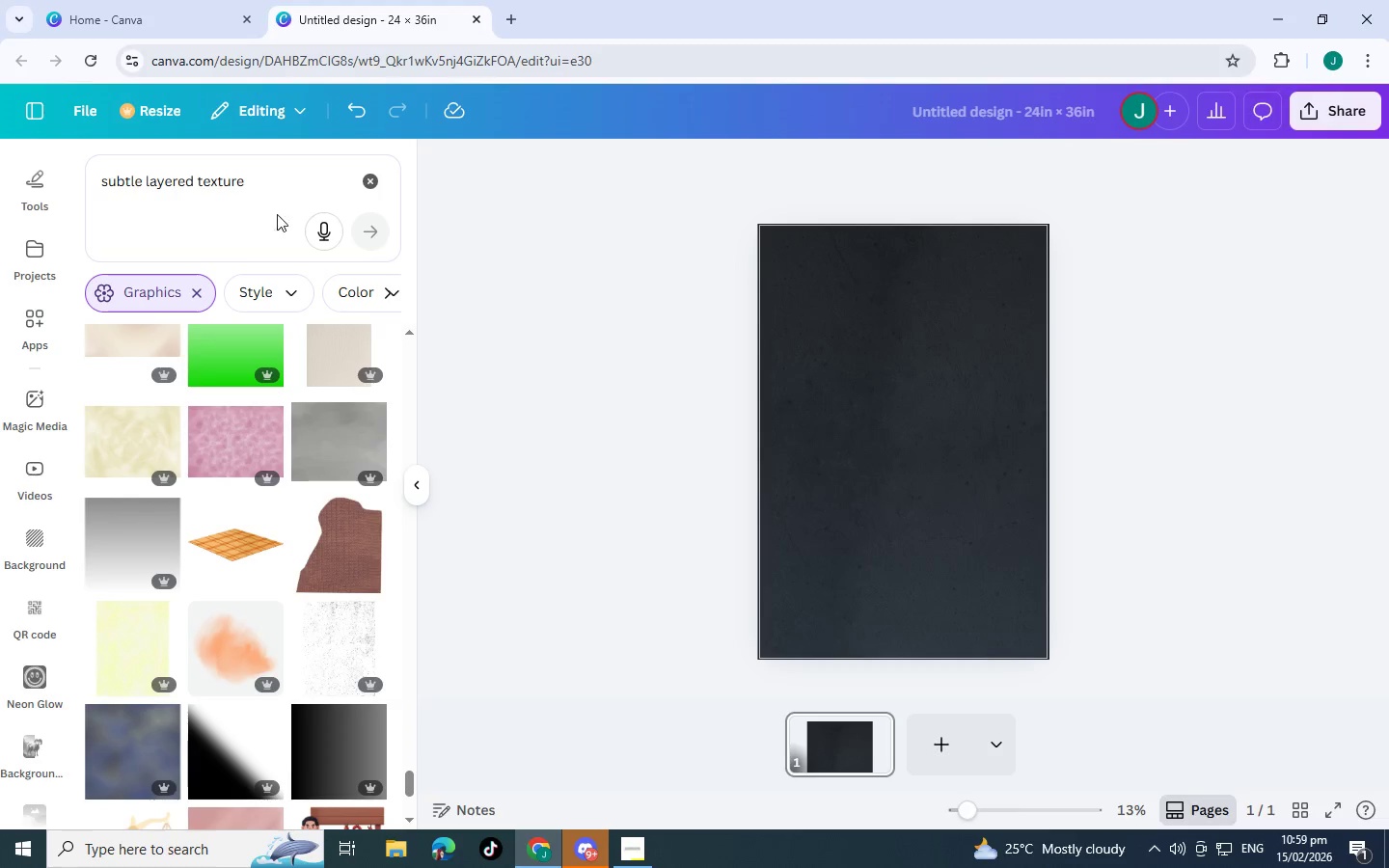 
left_click_drag(start_coordinate=[270, 177], to_coordinate=[0, 170])
 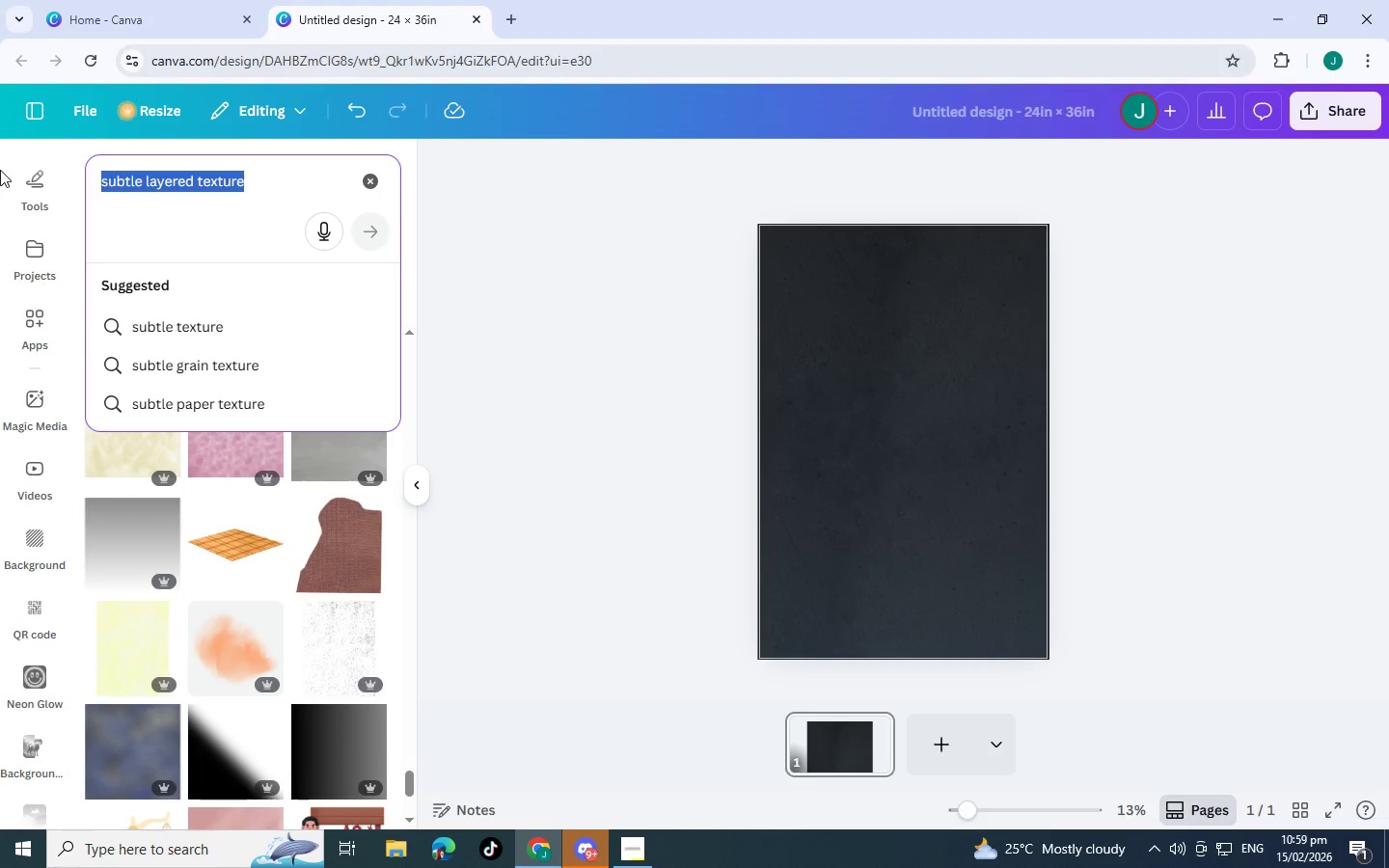 
type(architec)
 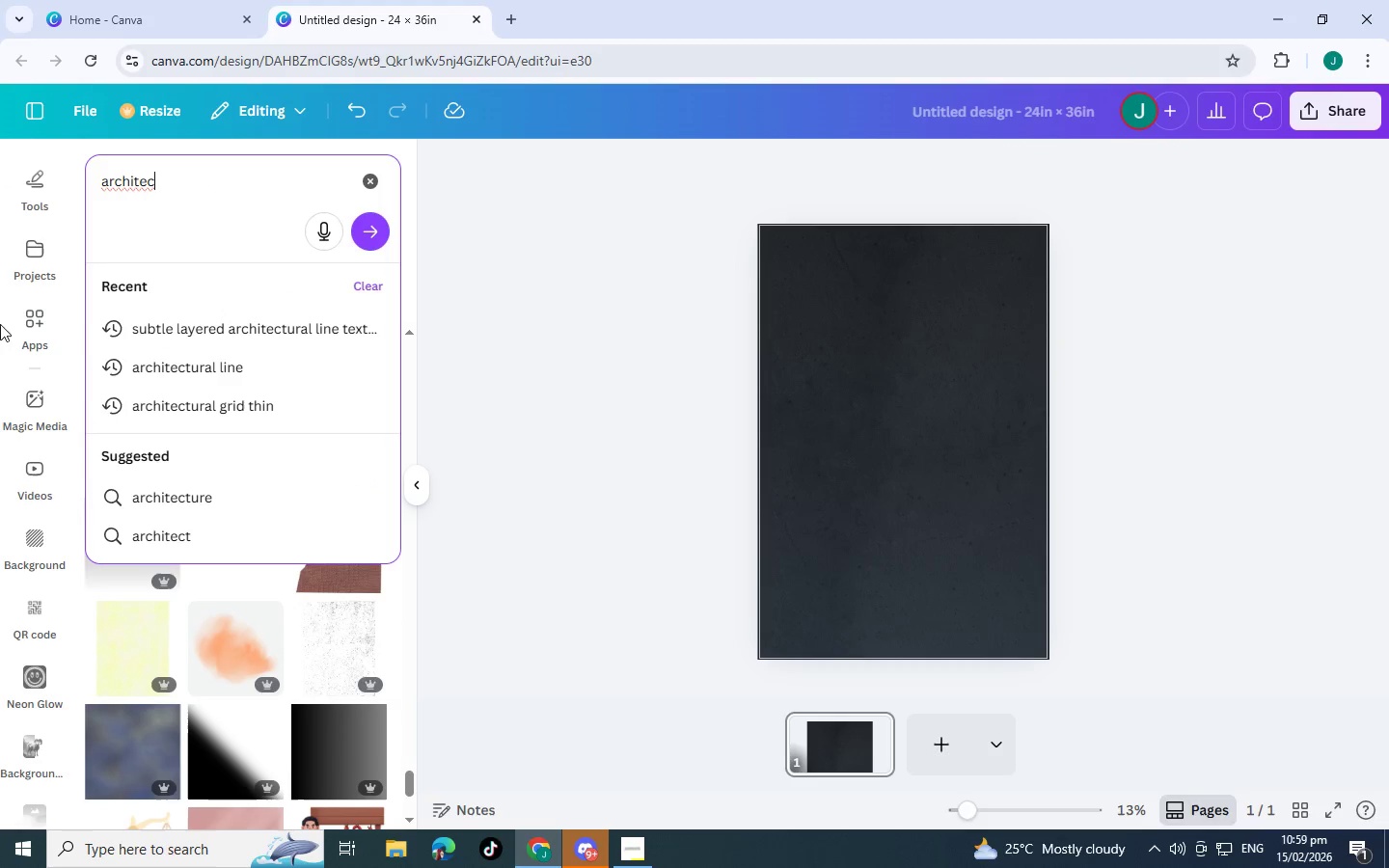 
left_click([191, 370])
 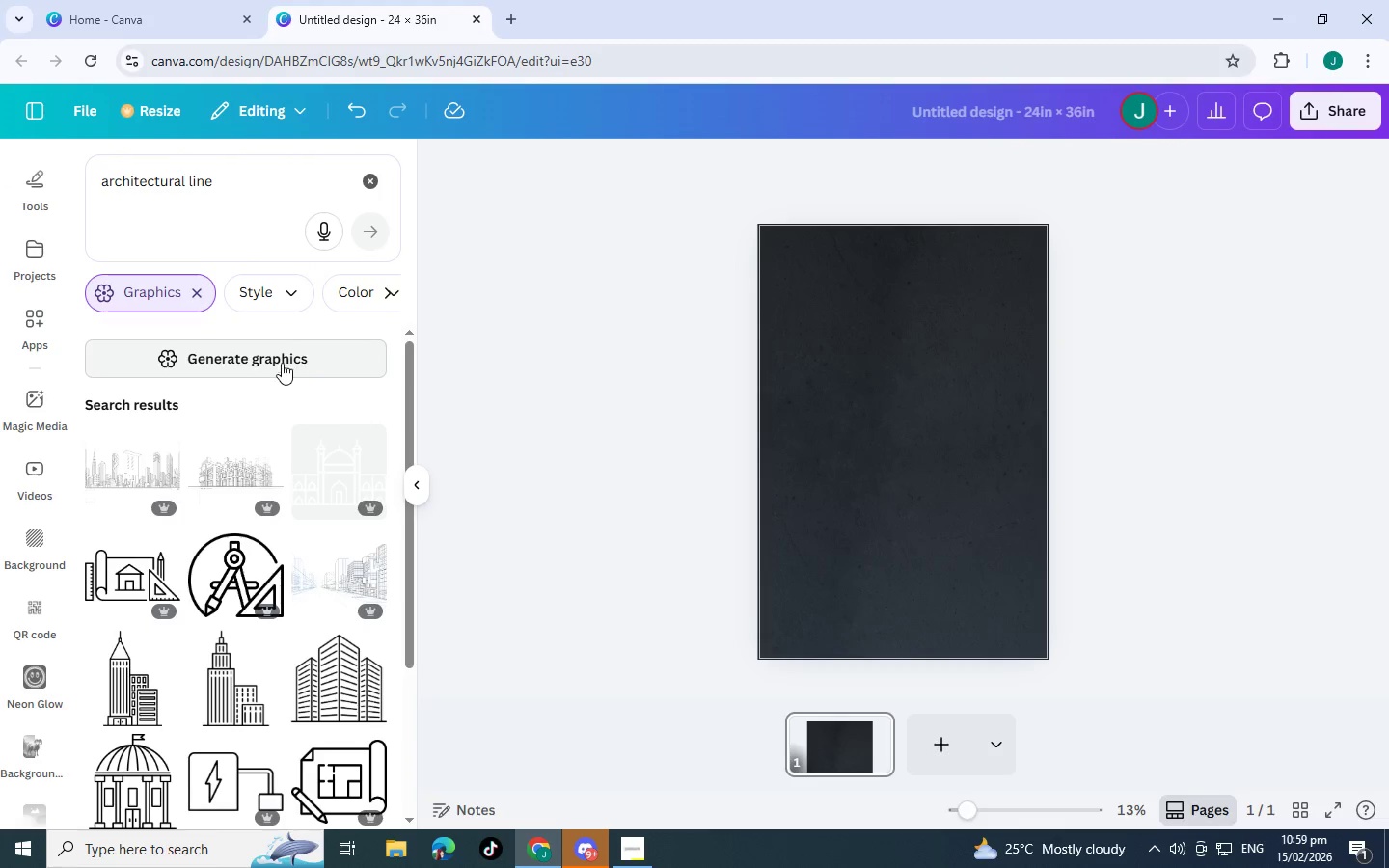 
left_click_drag(start_coordinate=[268, 182], to_coordinate=[189, 188])
 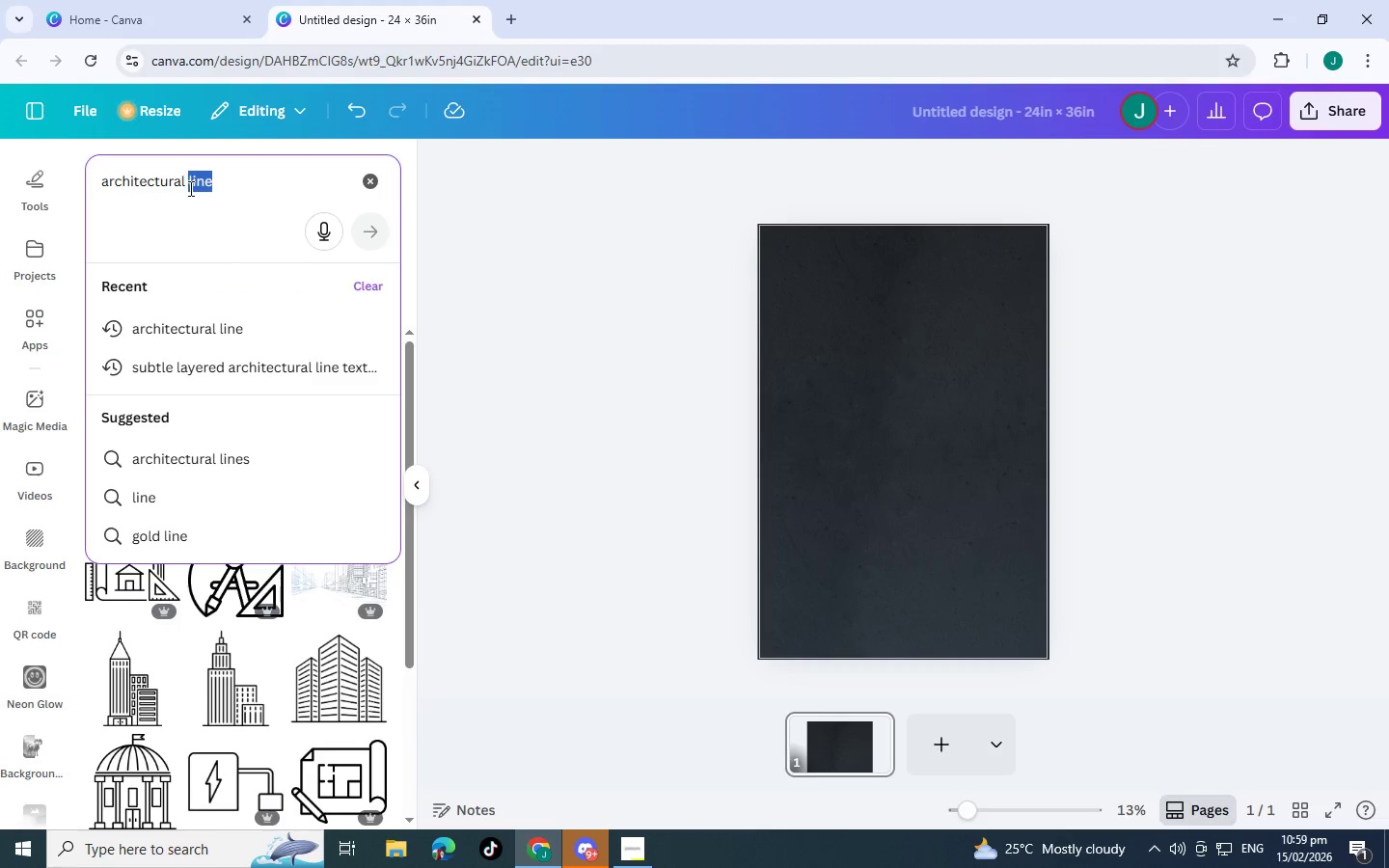 
type(grid)
 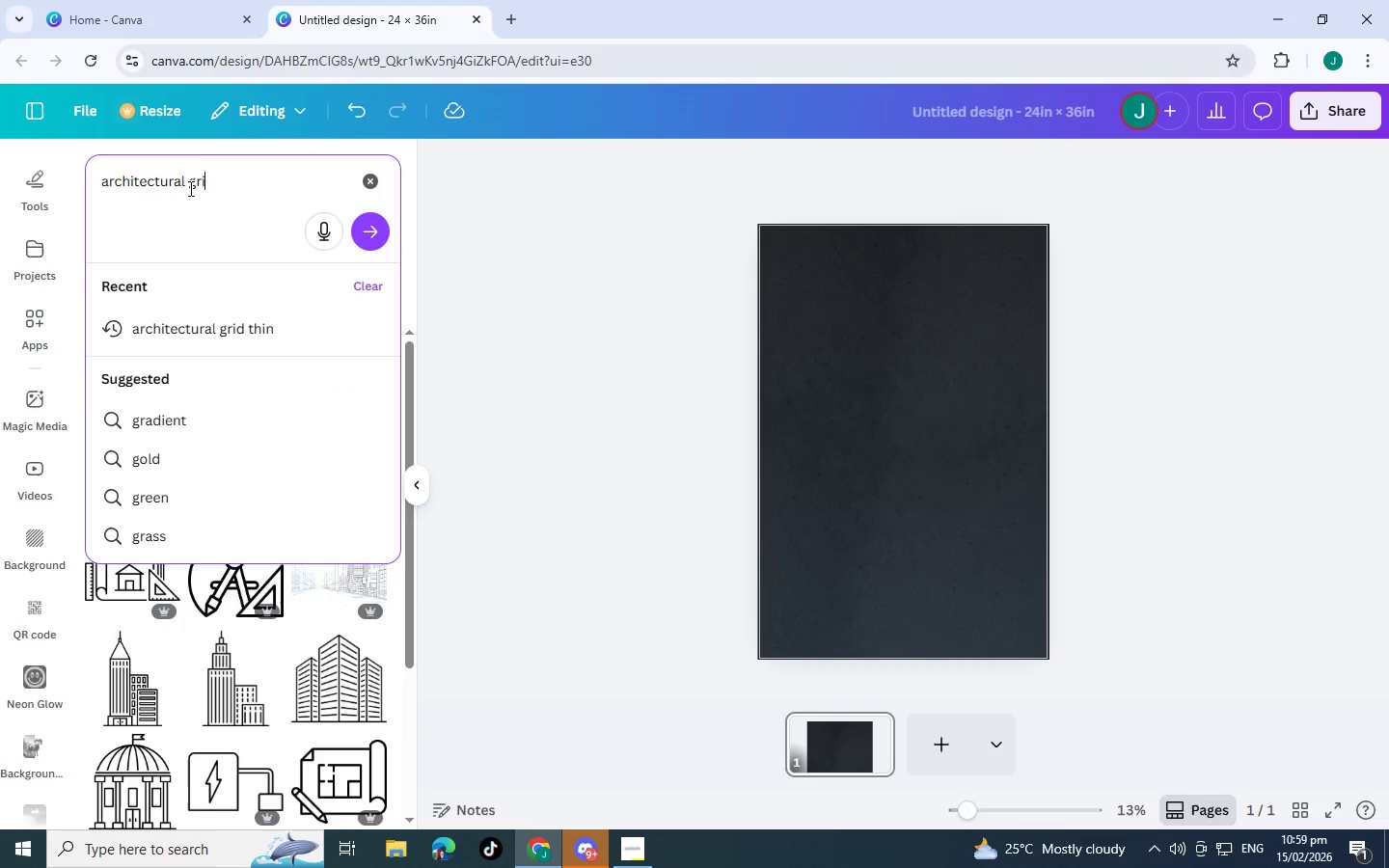 
key(Enter)
 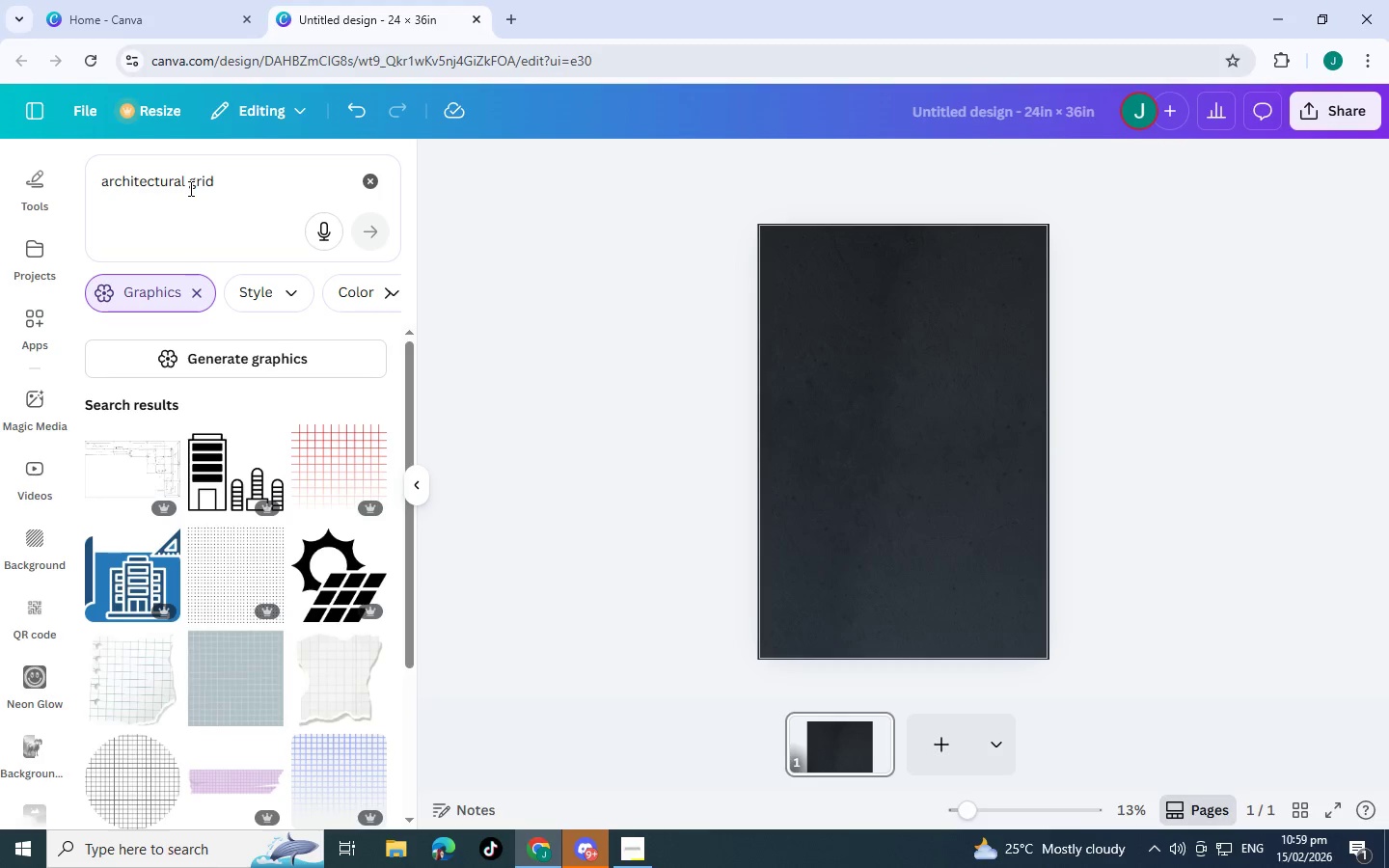 
scroll: coordinate [342, 611], scroll_direction: down, amount: 3.0
 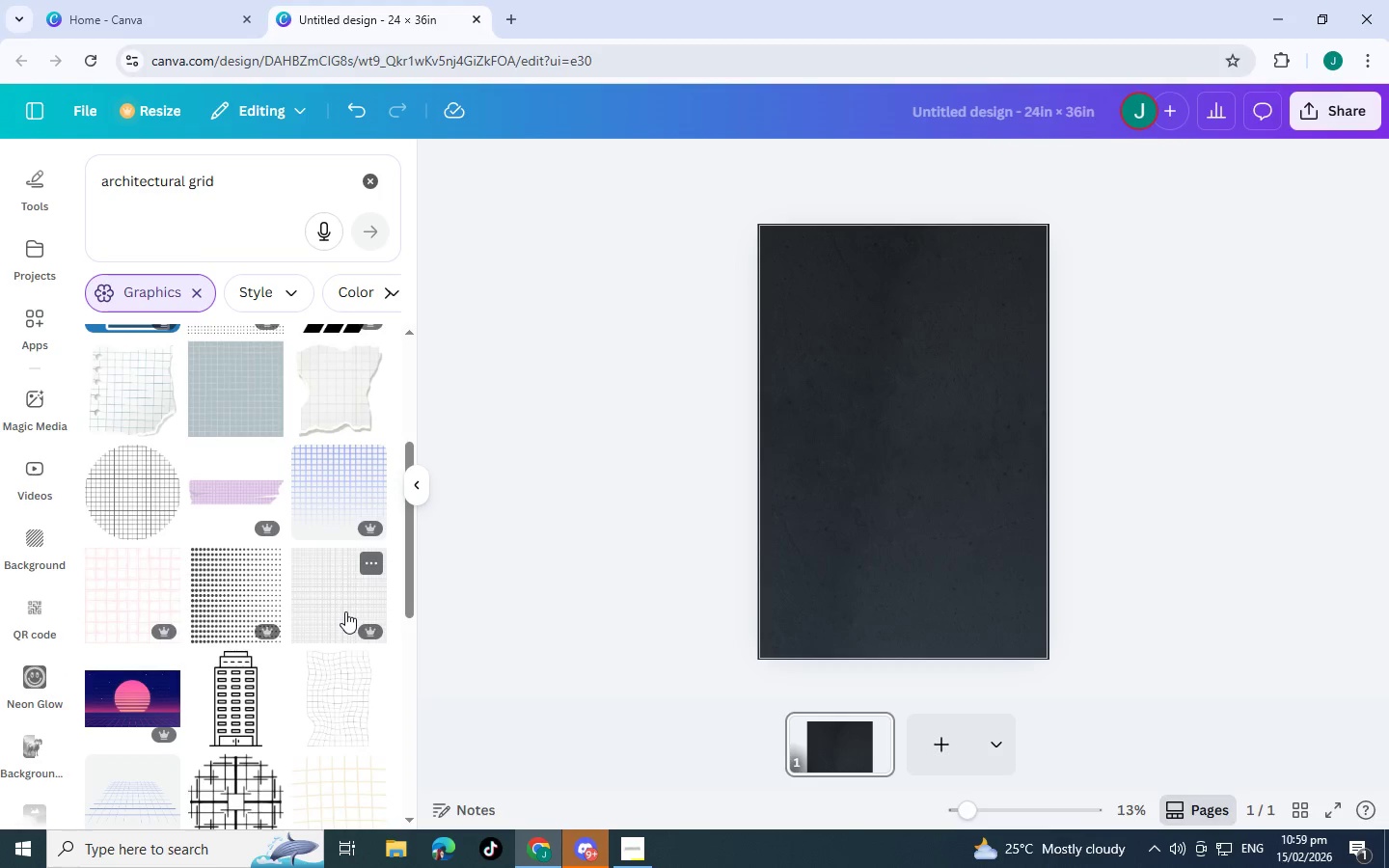 
left_click([345, 611])
 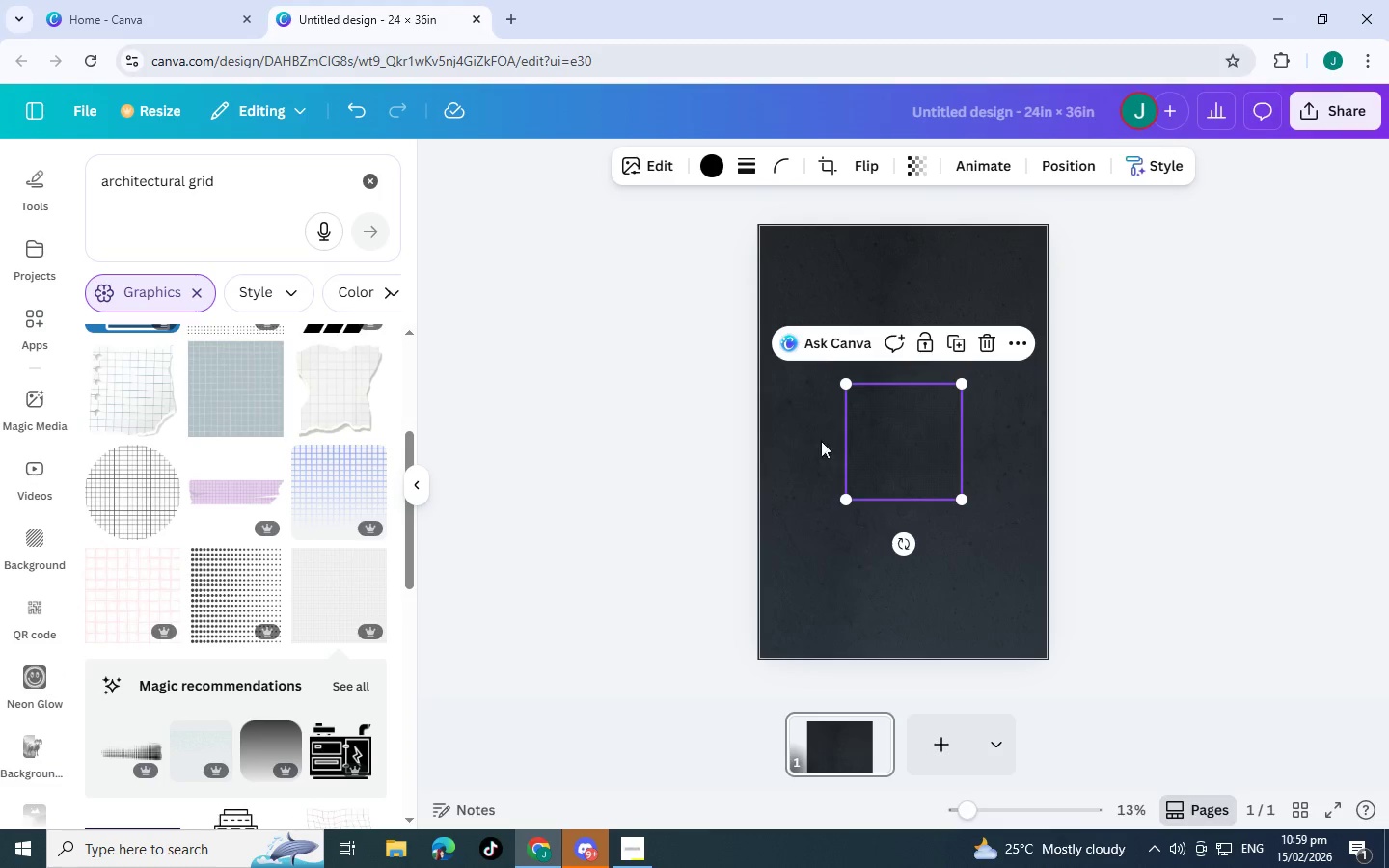 
left_click_drag(start_coordinate=[845, 382], to_coordinate=[773, 270])
 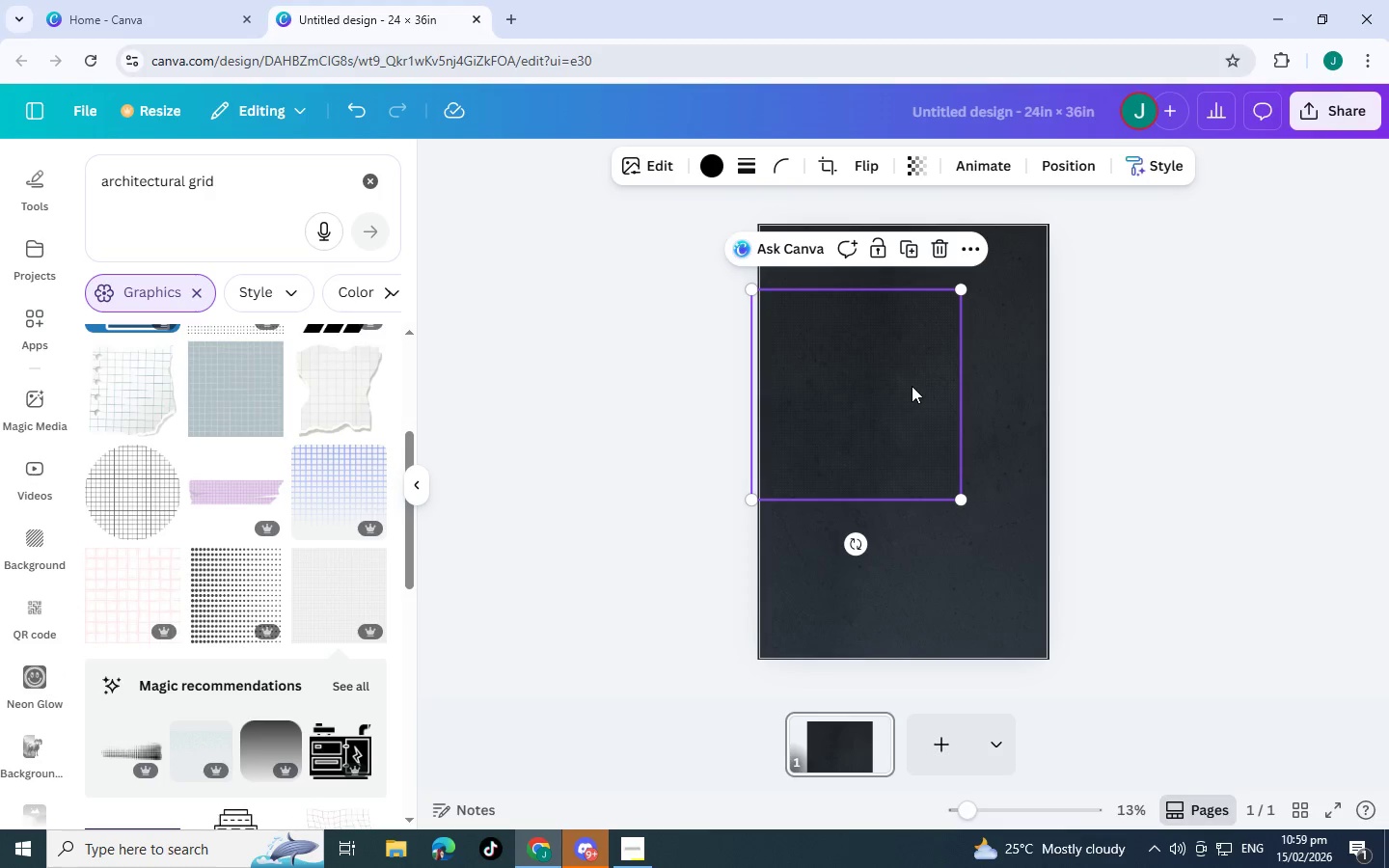 
left_click_drag(start_coordinate=[912, 386], to_coordinate=[807, 330])
 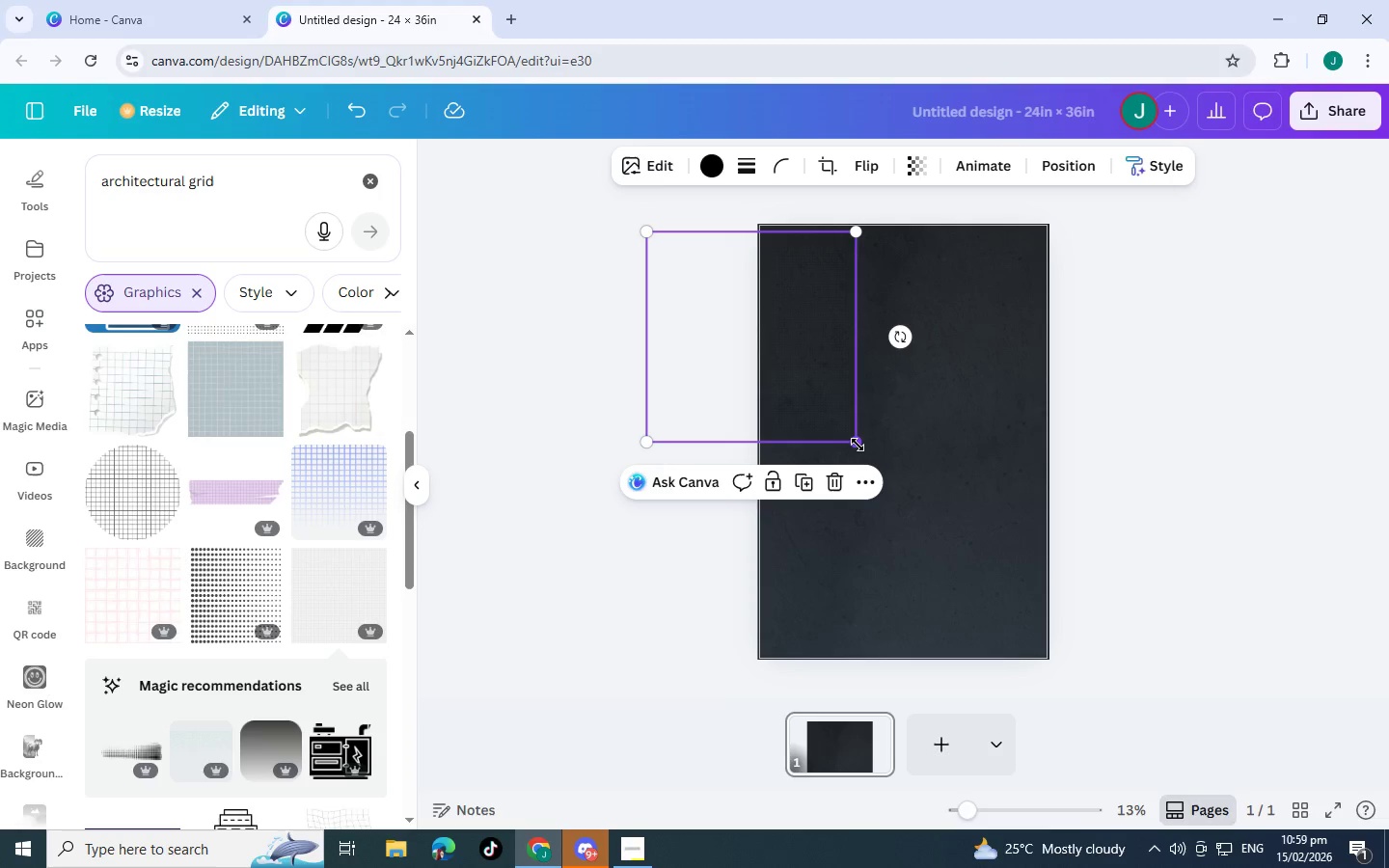 
left_click_drag(start_coordinate=[858, 445], to_coordinate=[929, 366])
 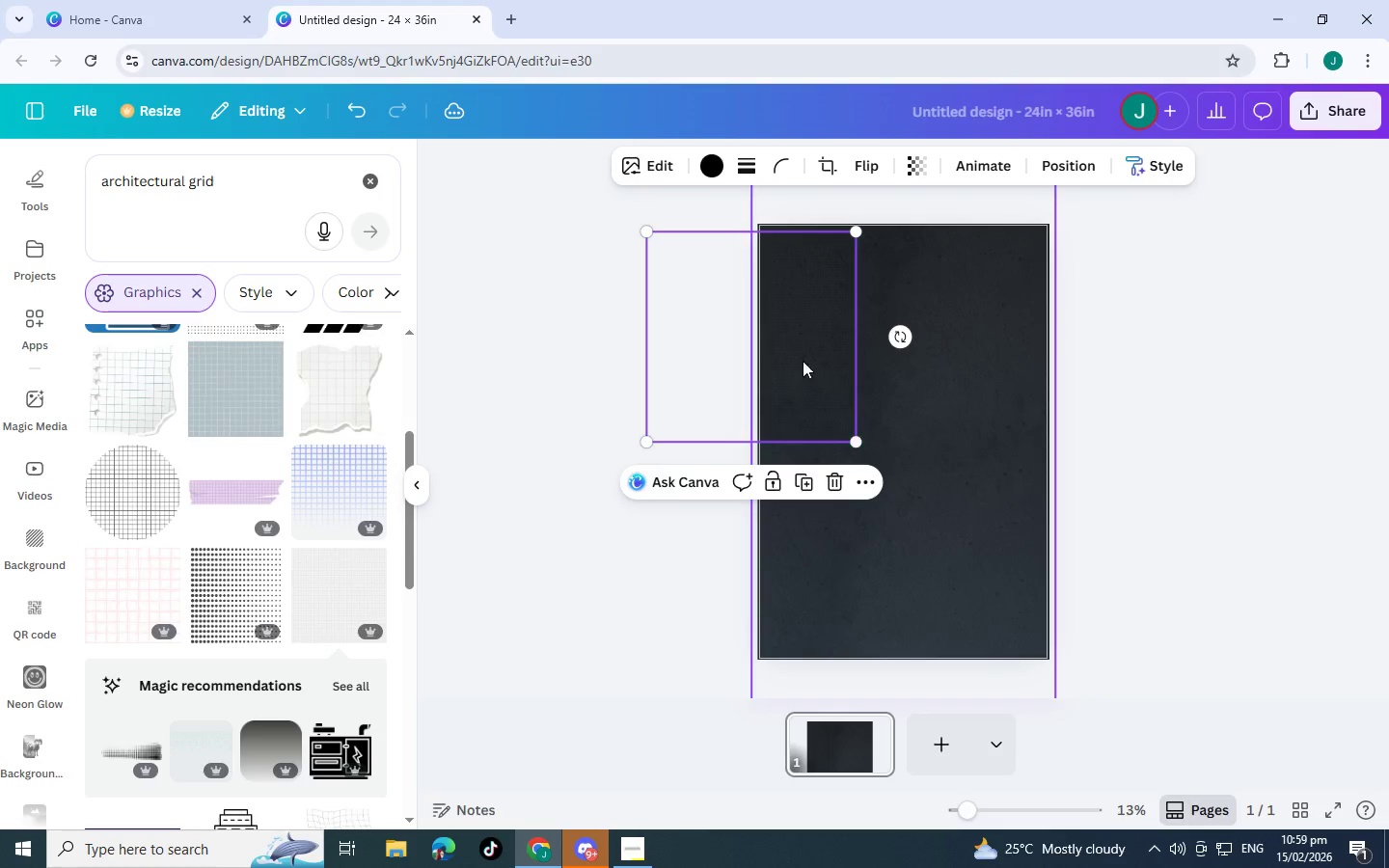 
left_click_drag(start_coordinate=[803, 361], to_coordinate=[940, 357])
 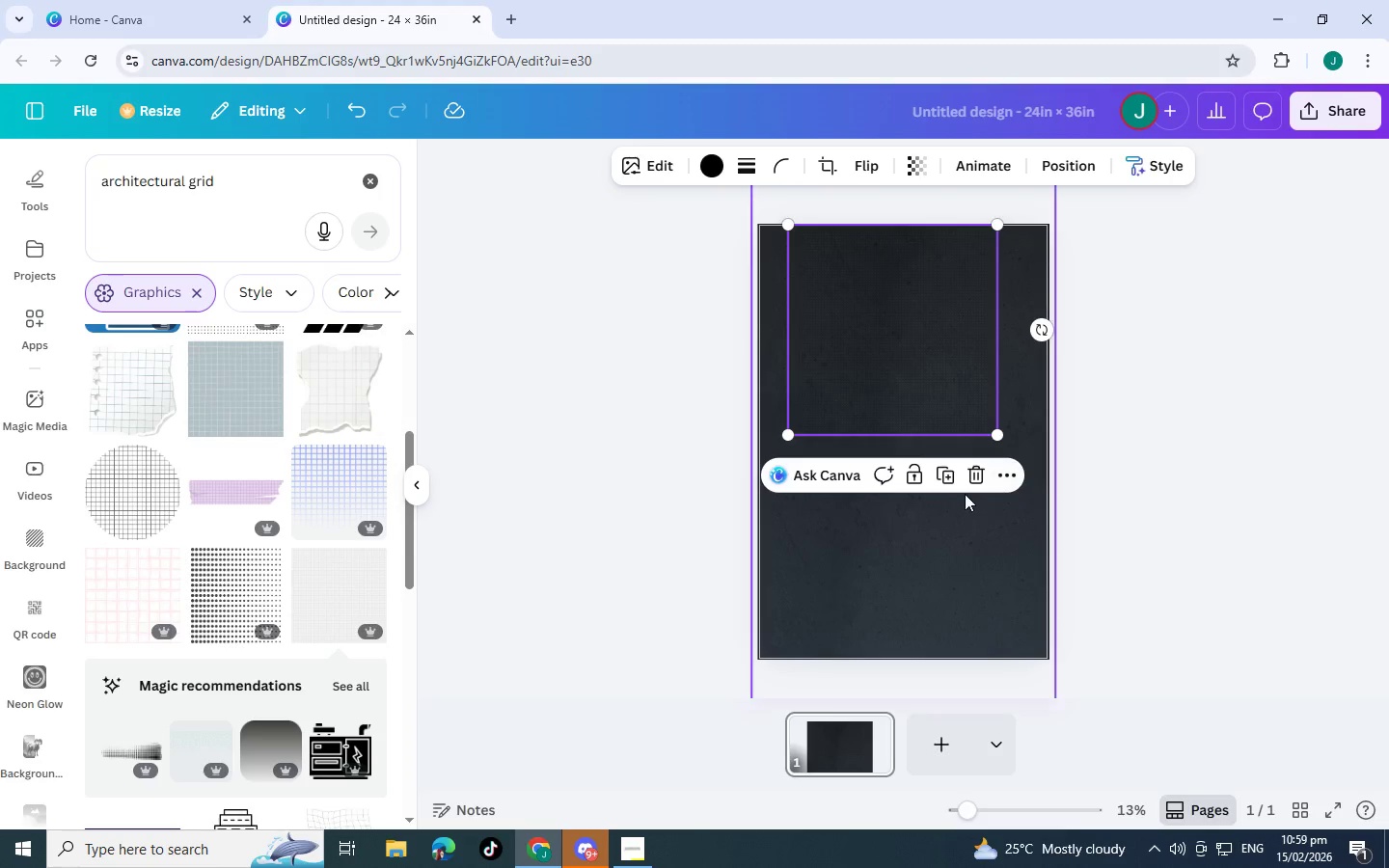 
left_click([985, 485])
 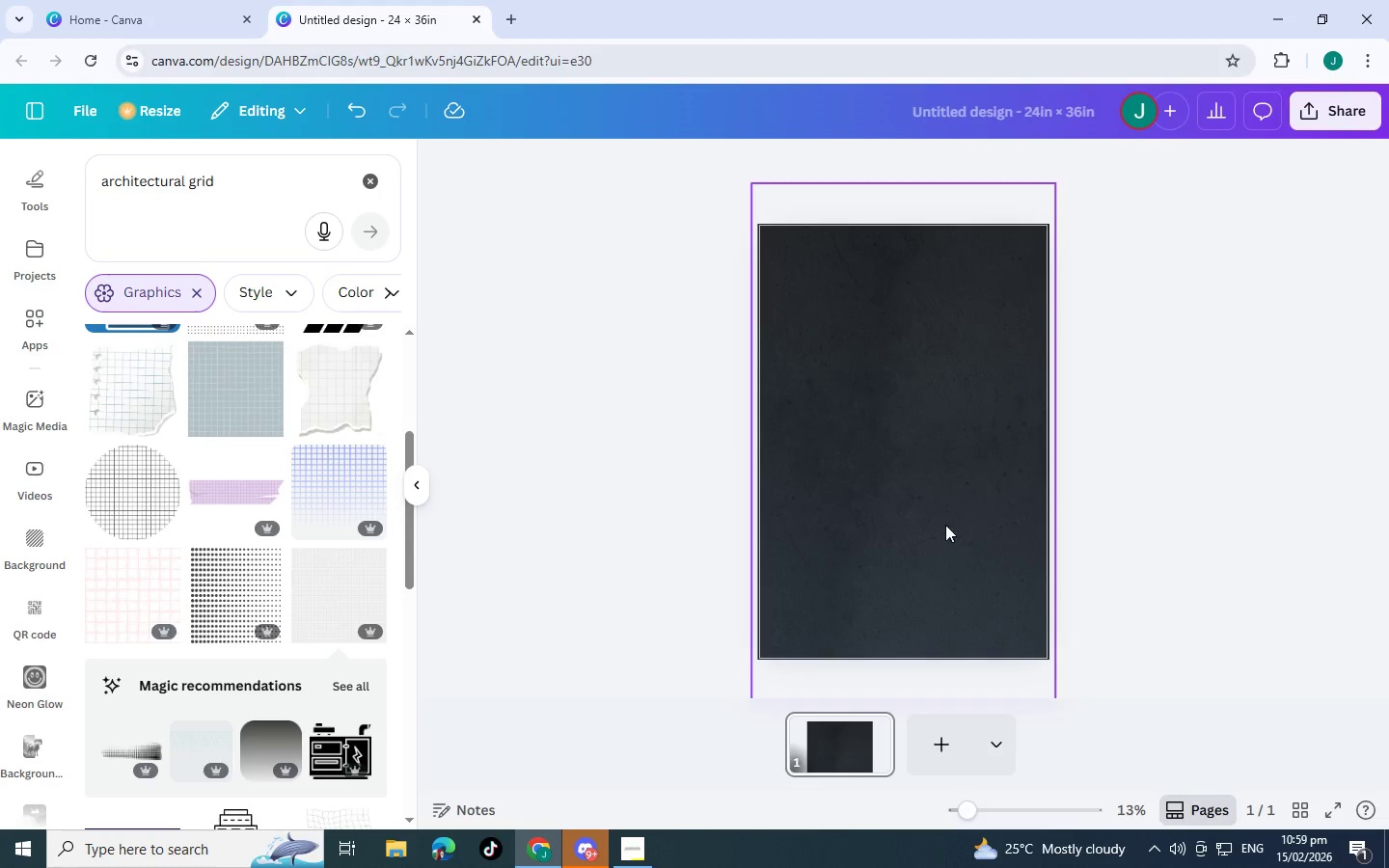 
scroll: coordinate [311, 583], scroll_direction: down, amount: 5.0
 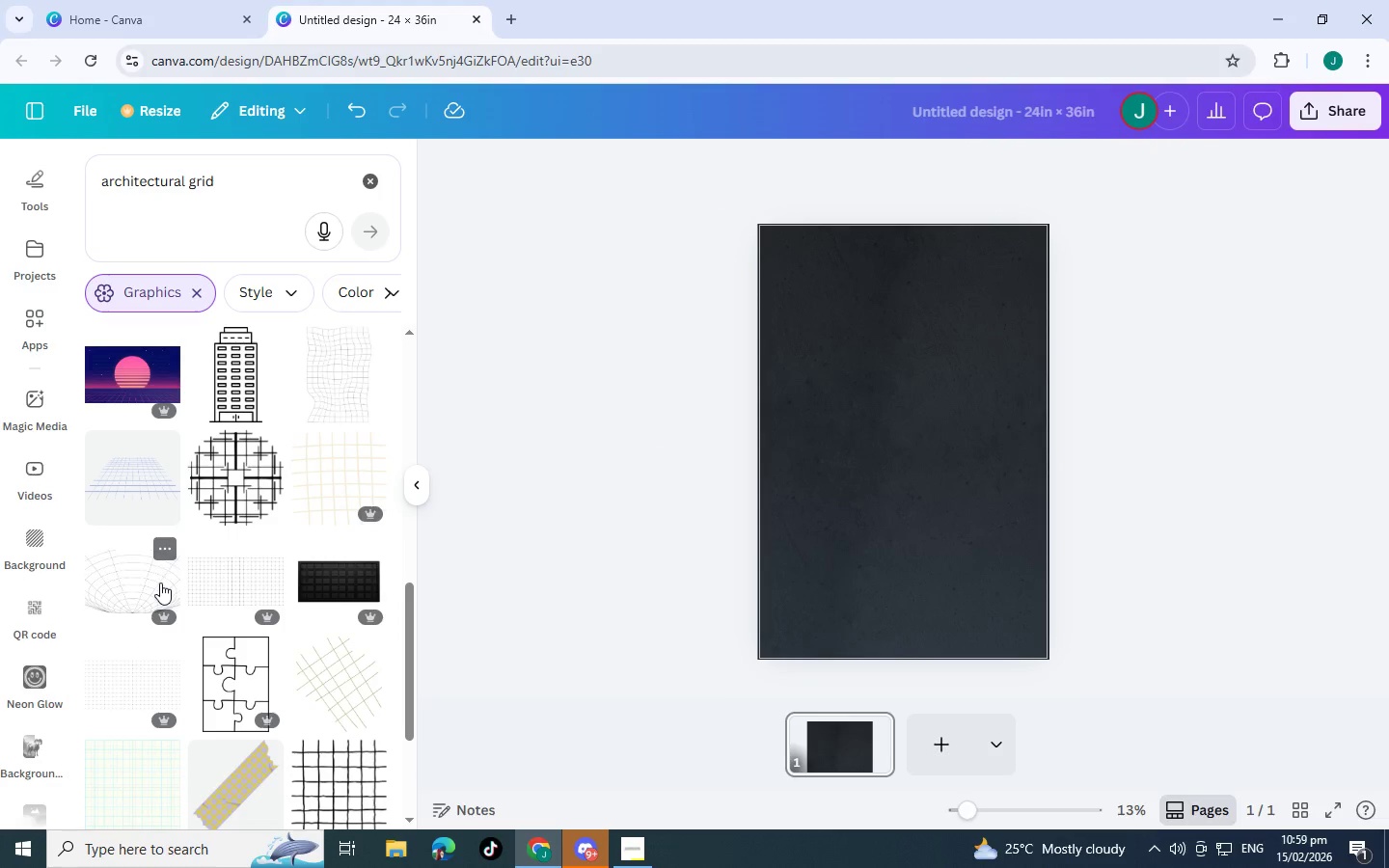 
left_click([159, 583])
 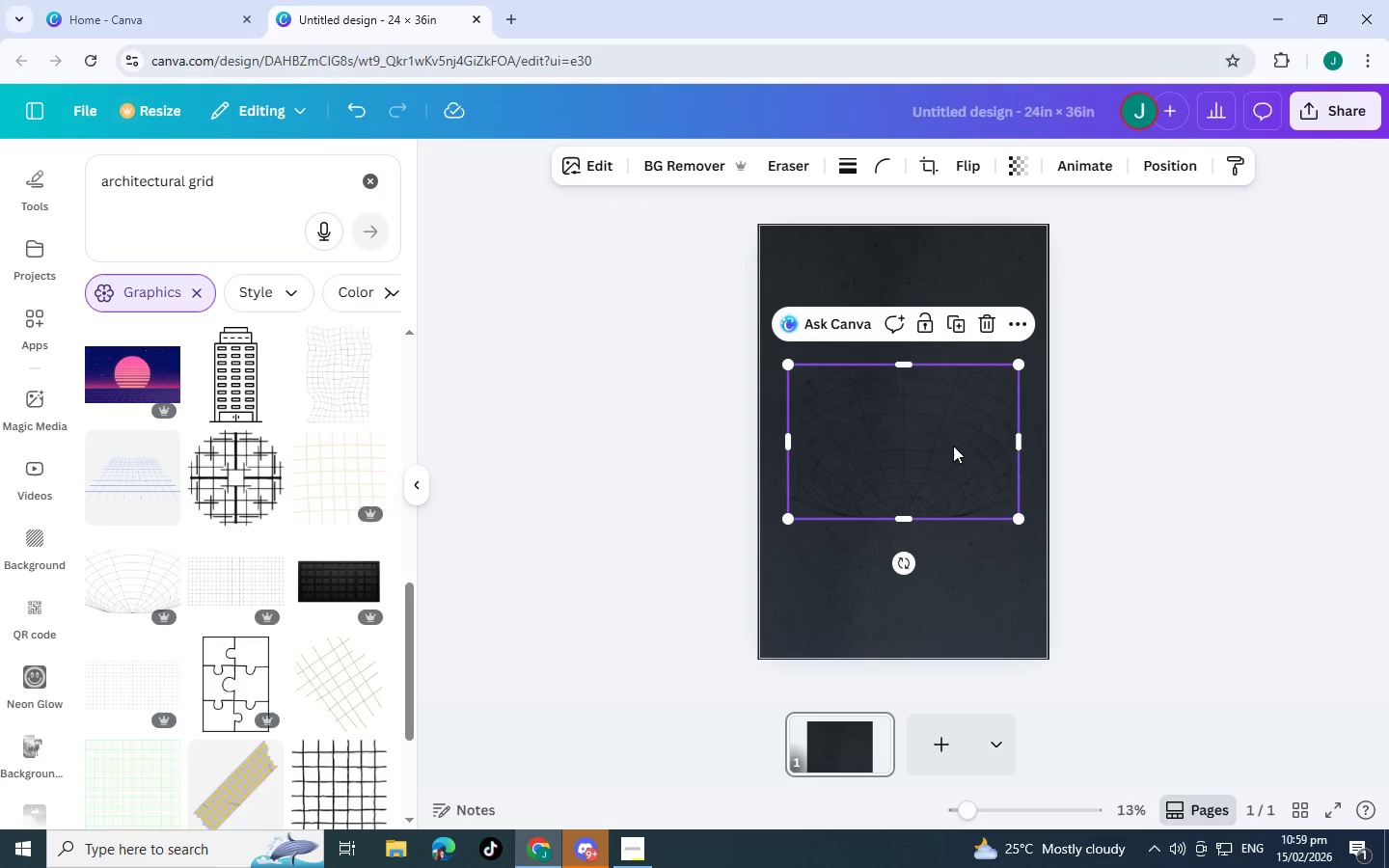 
left_click_drag(start_coordinate=[953, 447], to_coordinate=[967, 586])
 